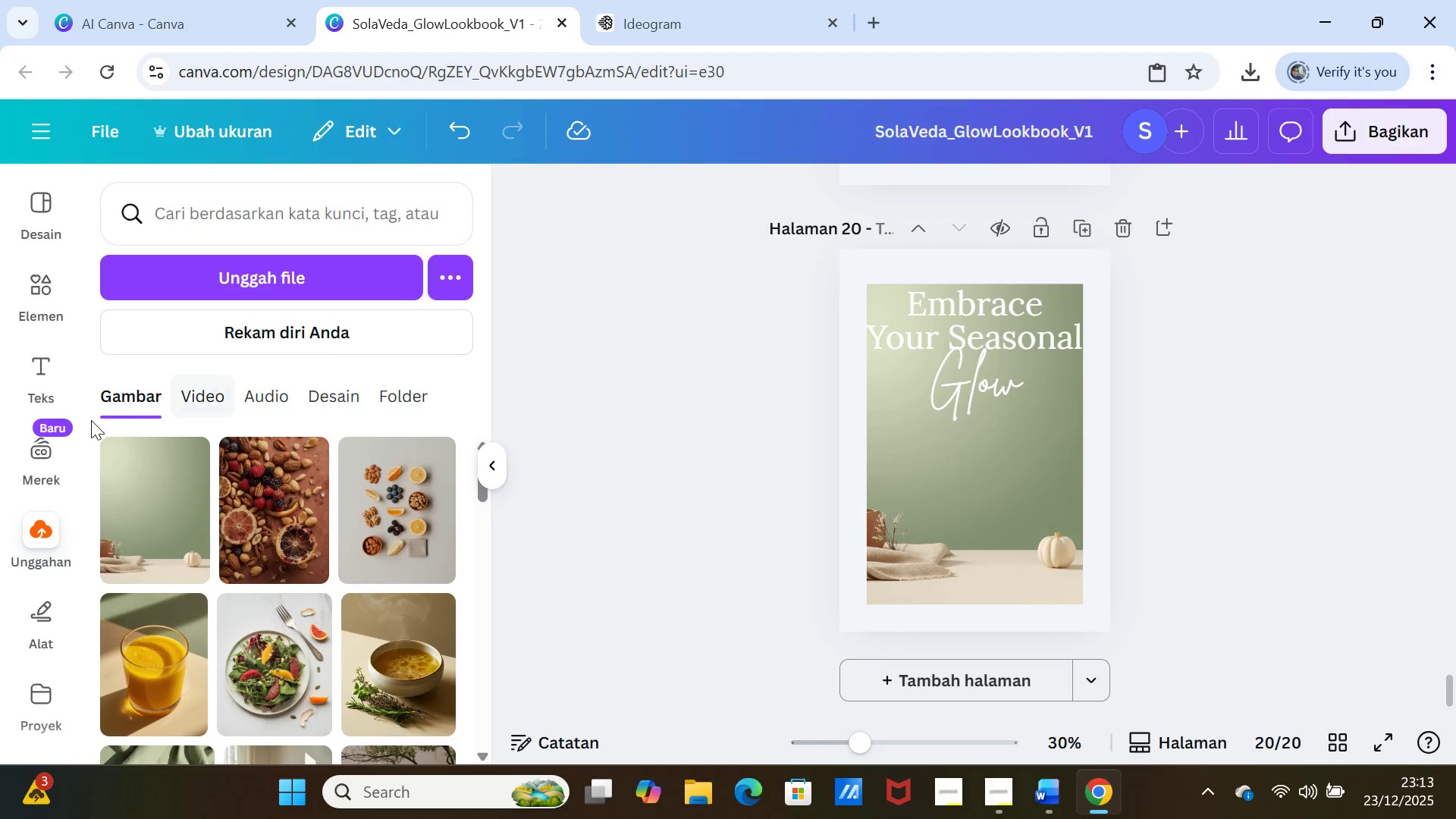 
left_click([33, 374])
 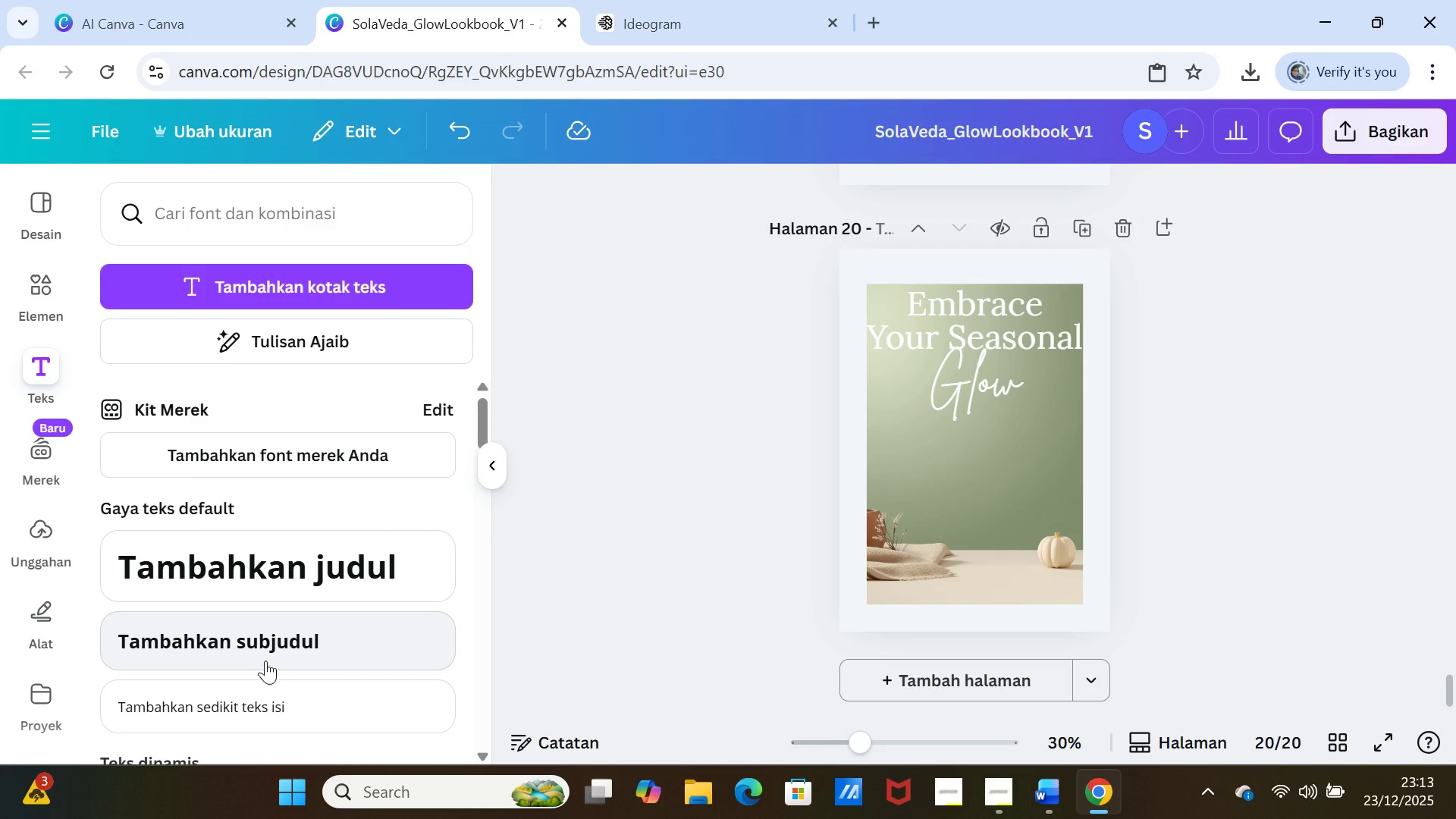 
left_click([265, 647])
 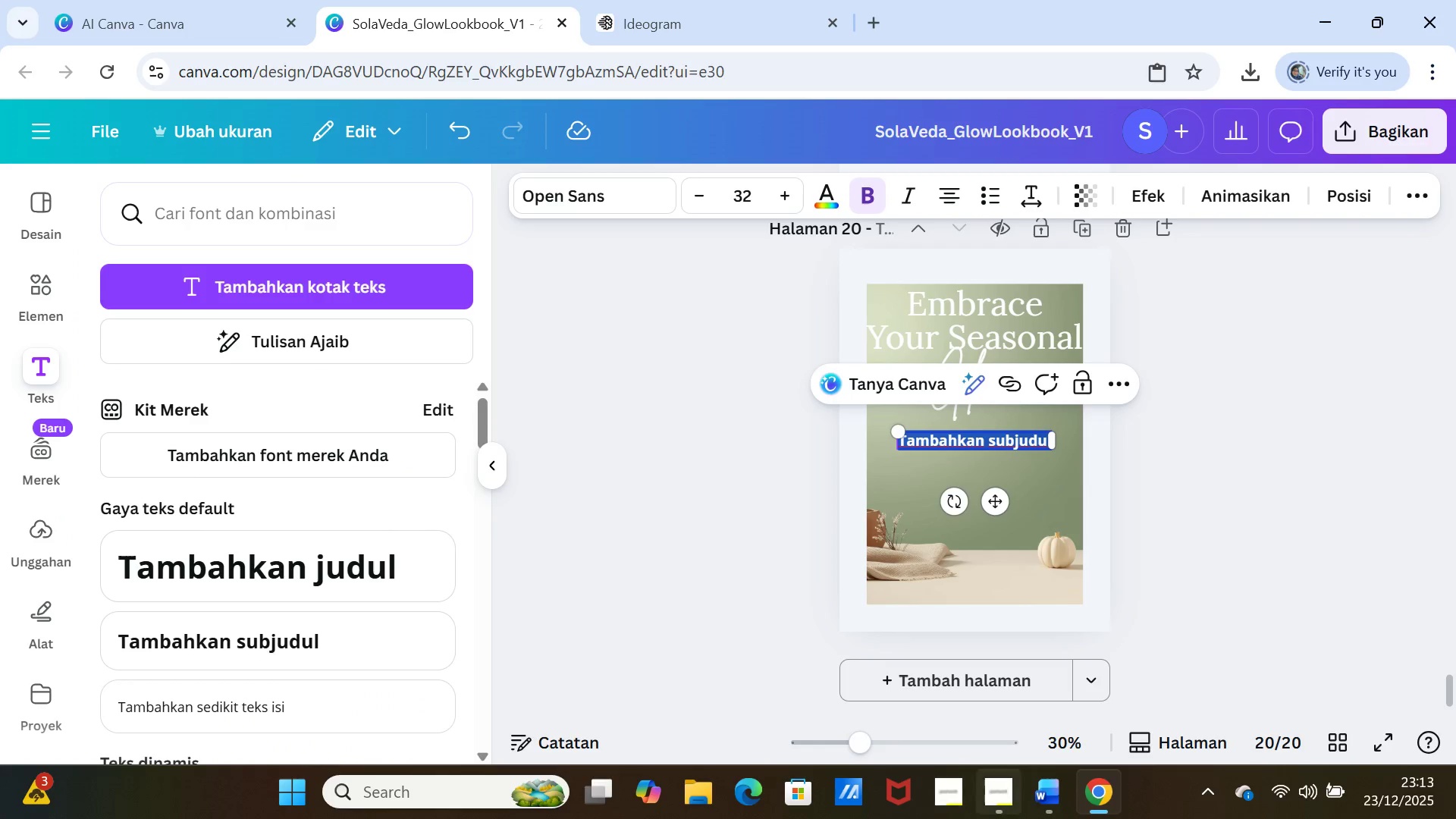 
left_click([1044, 796])
 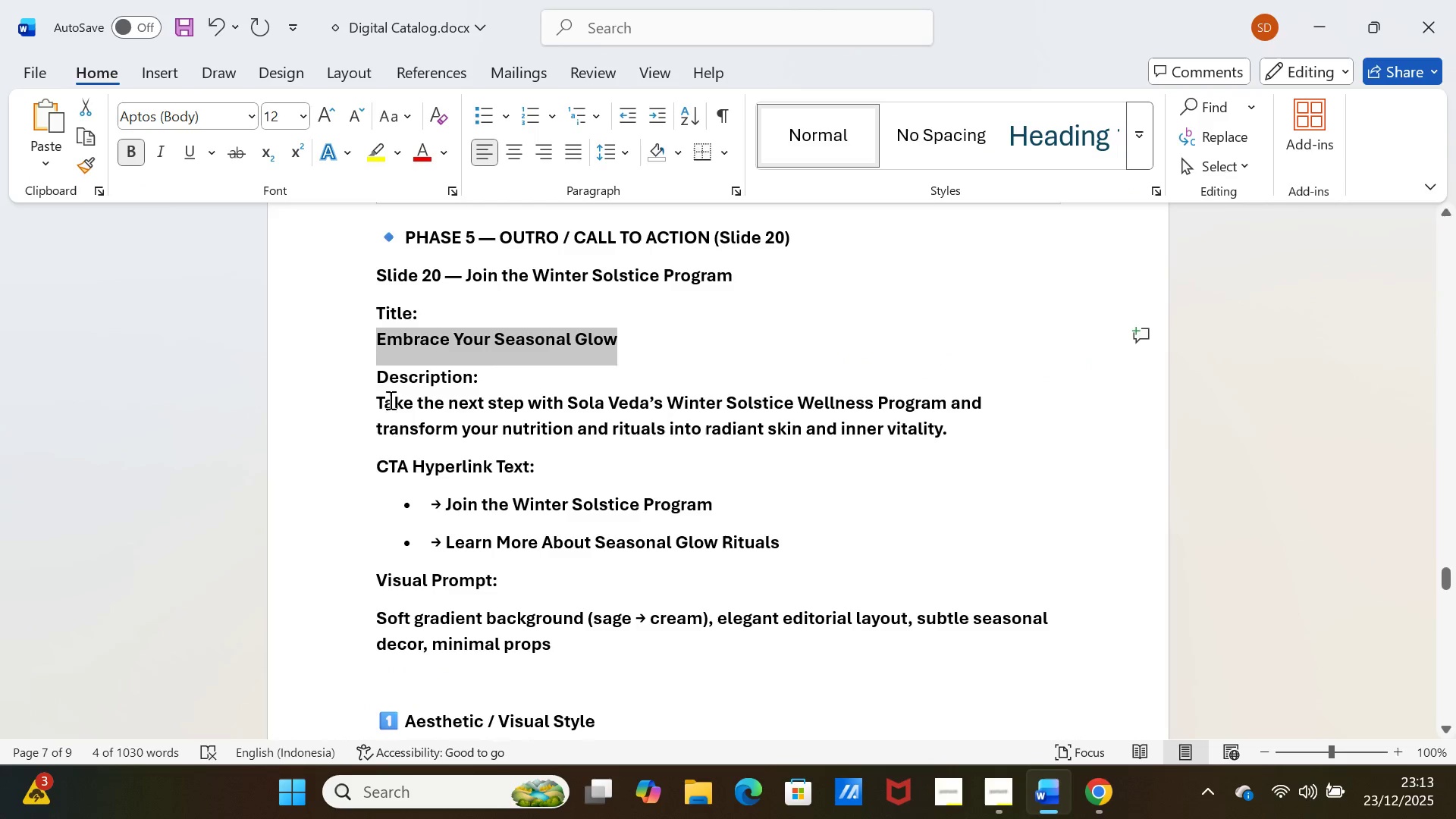 
left_click_drag(start_coordinate=[374, 400], to_coordinate=[966, 441])
 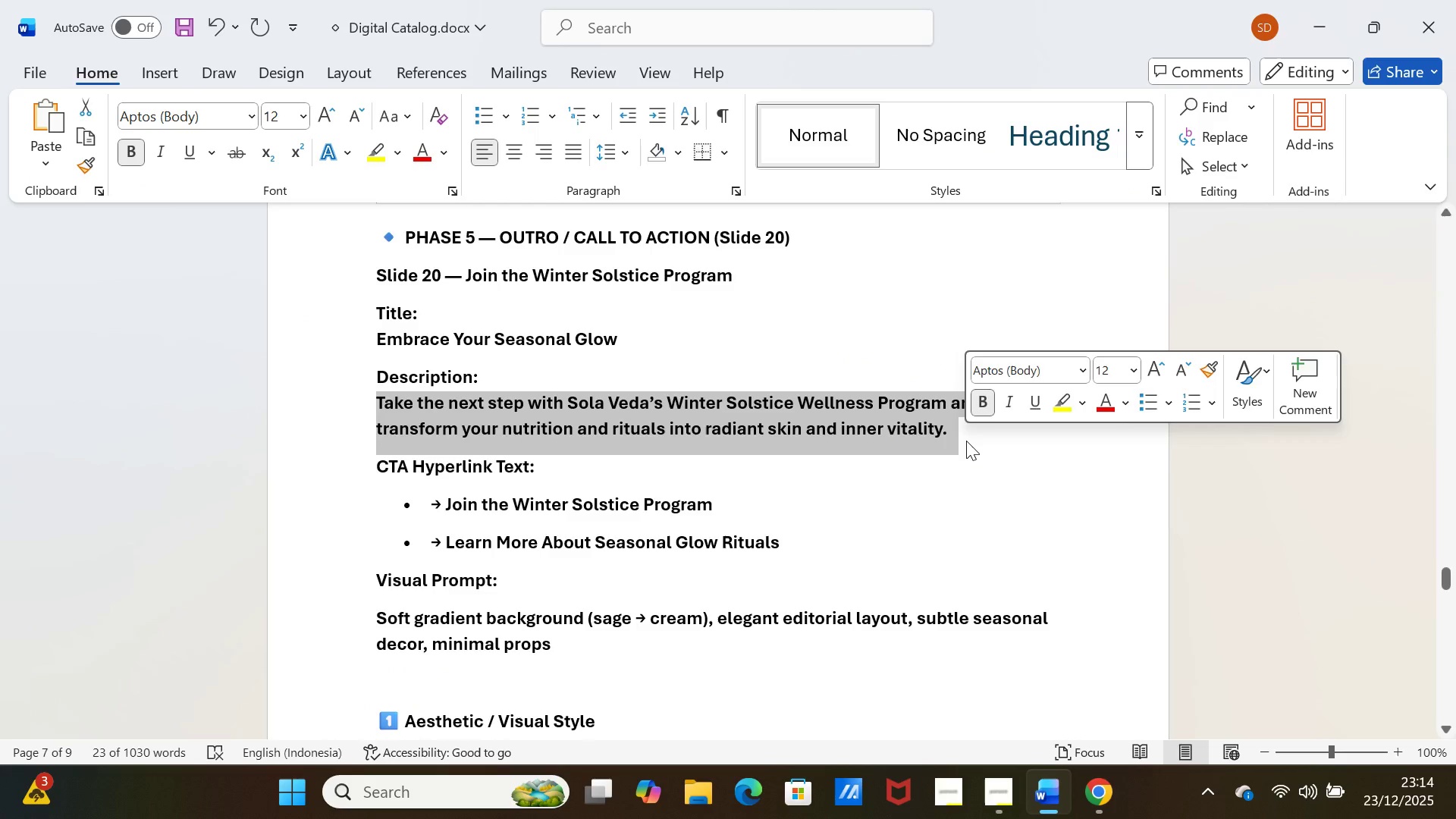 
key(Control+C)
 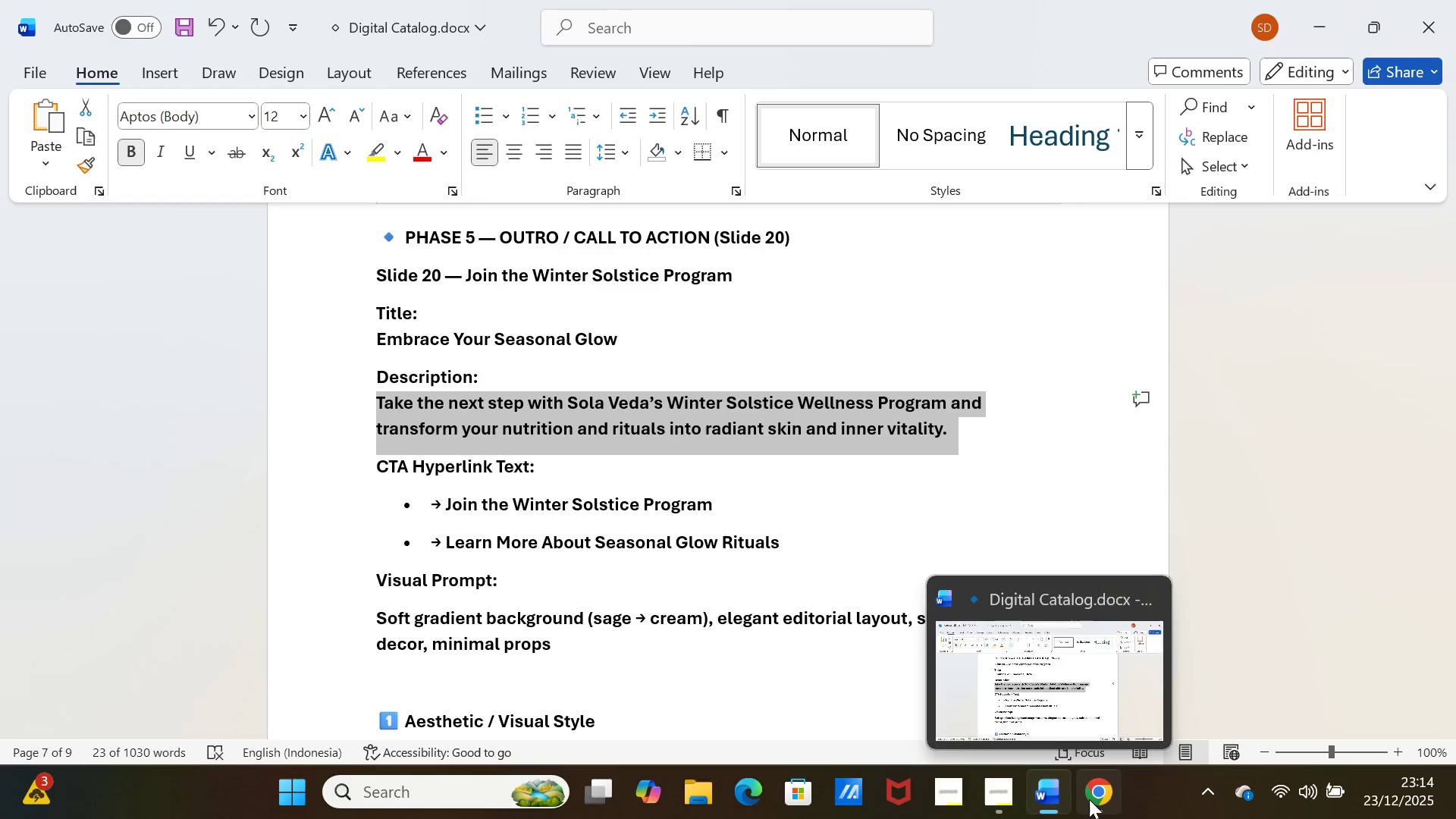 
left_click([1090, 799])
 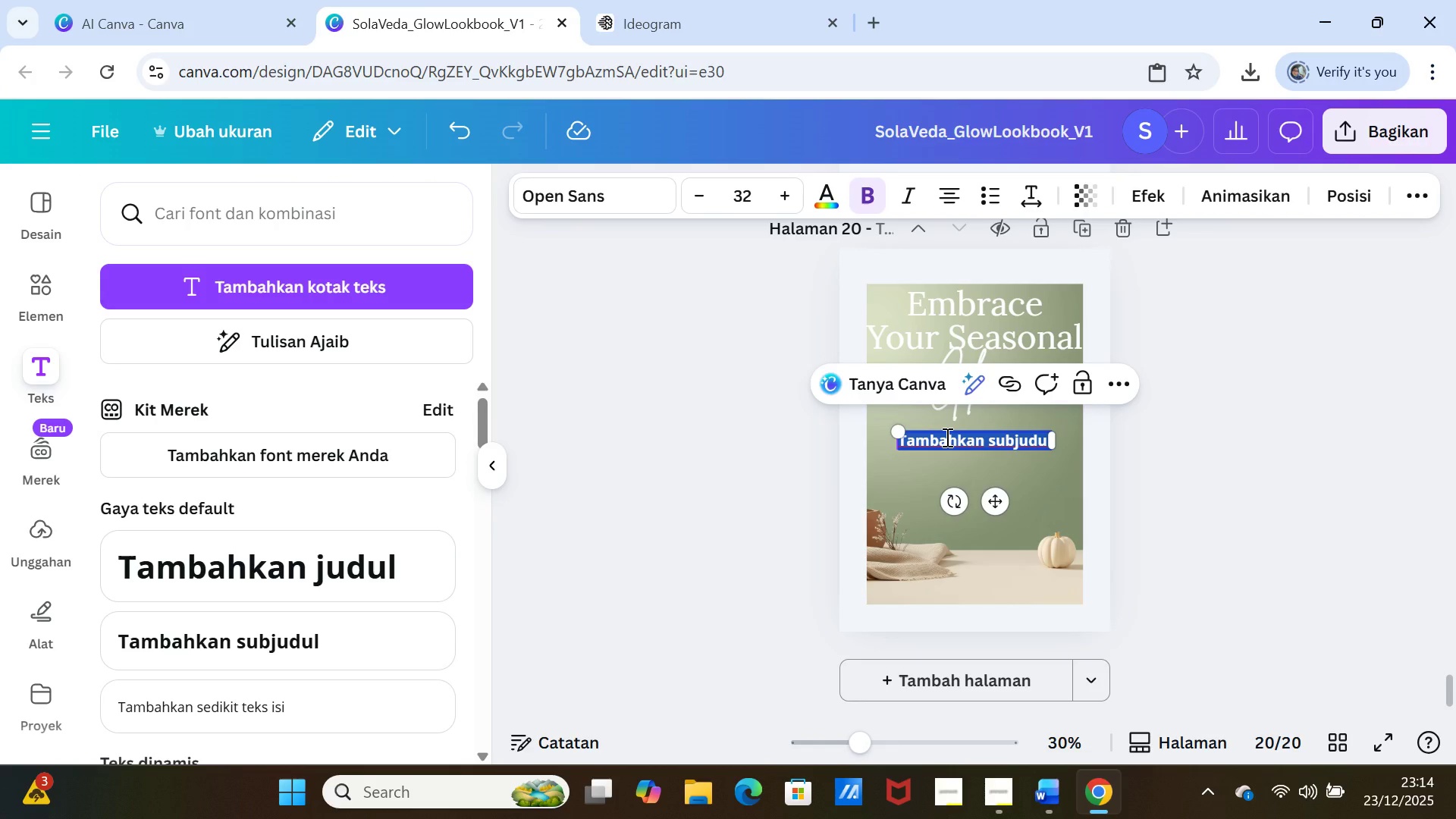 
key(Control+V)
 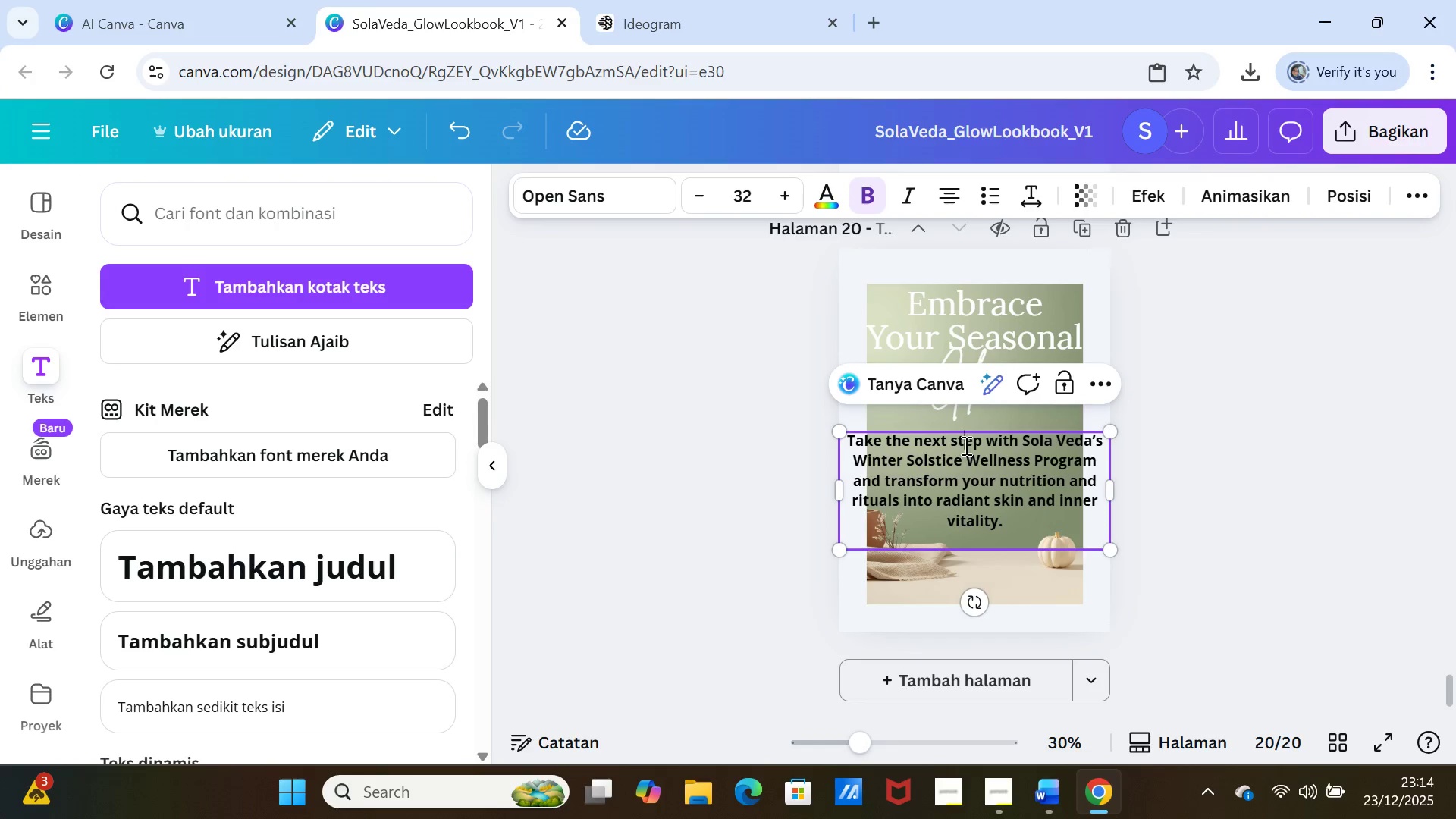 
double_click([965, 445])
 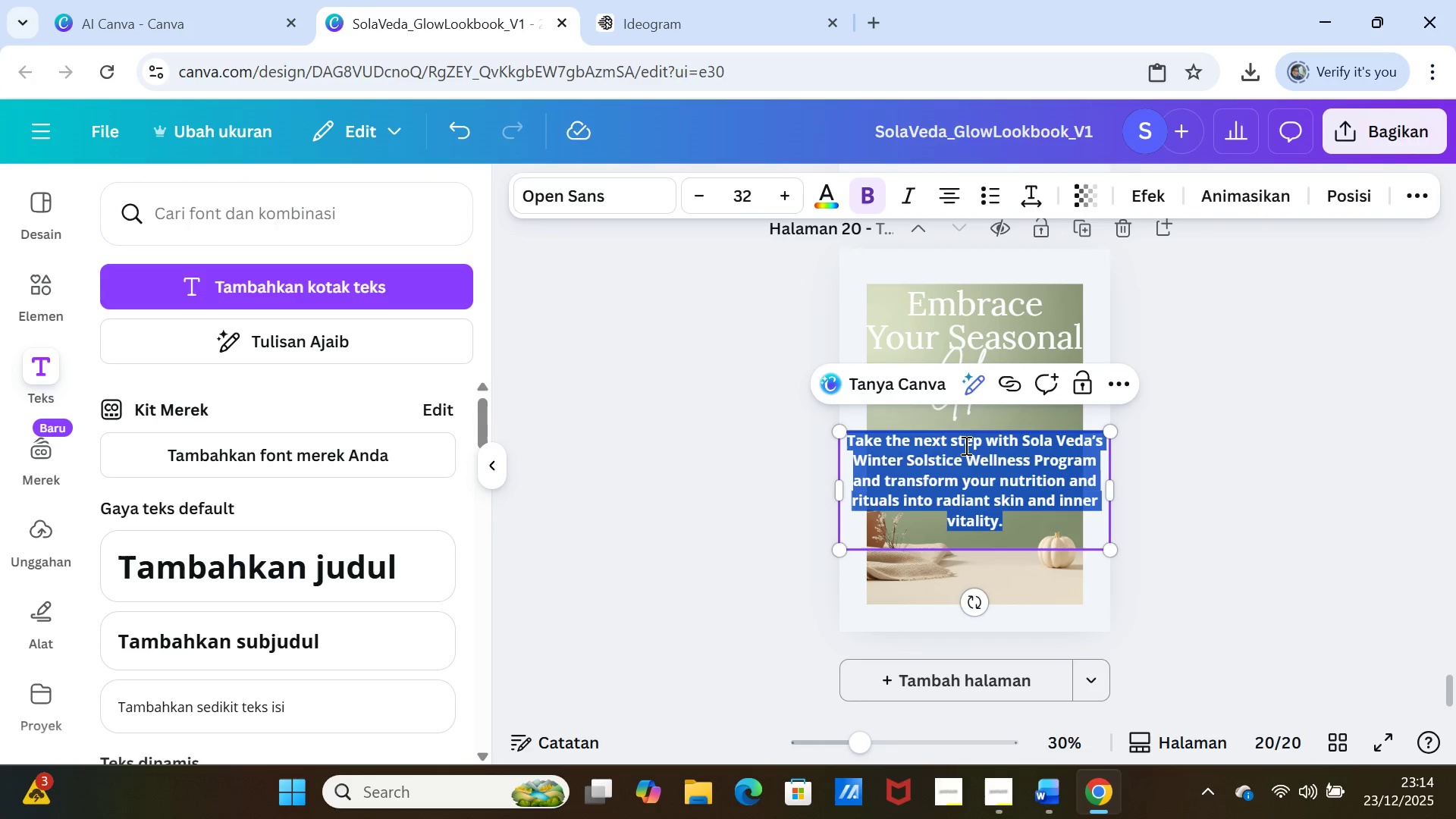 
triple_click([965, 445])
 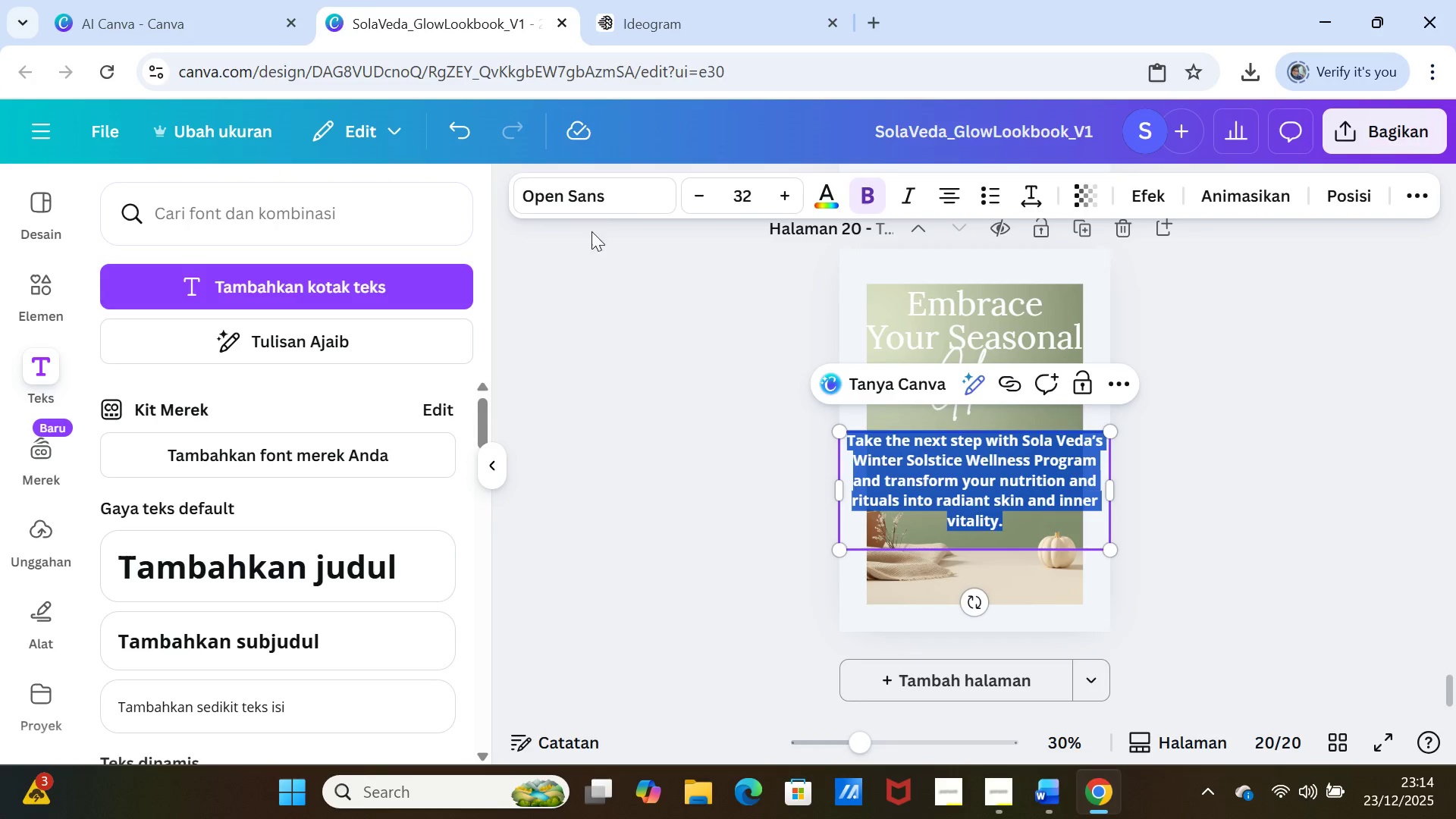 
left_click([595, 199])
 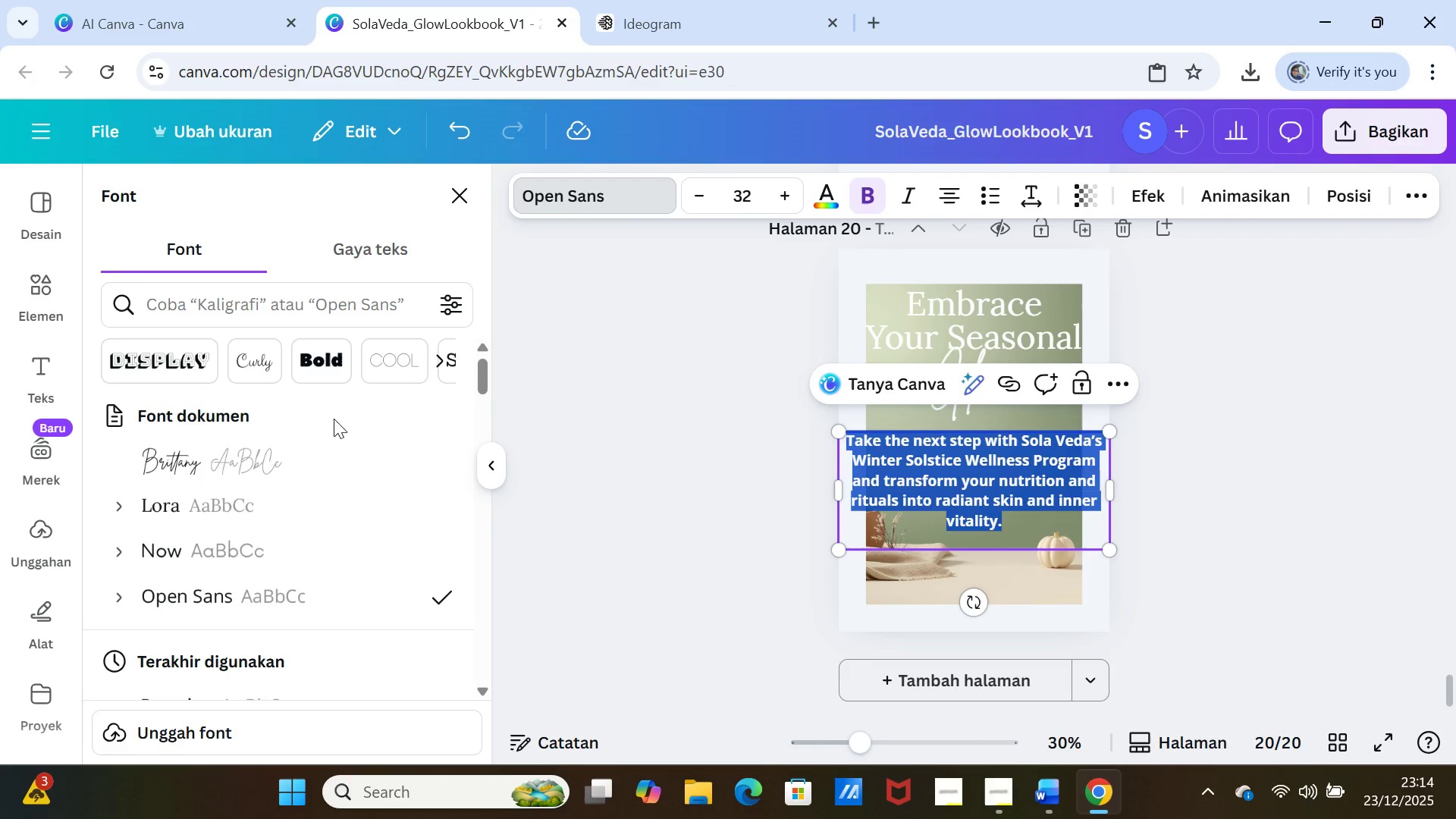 
left_click([190, 547])
 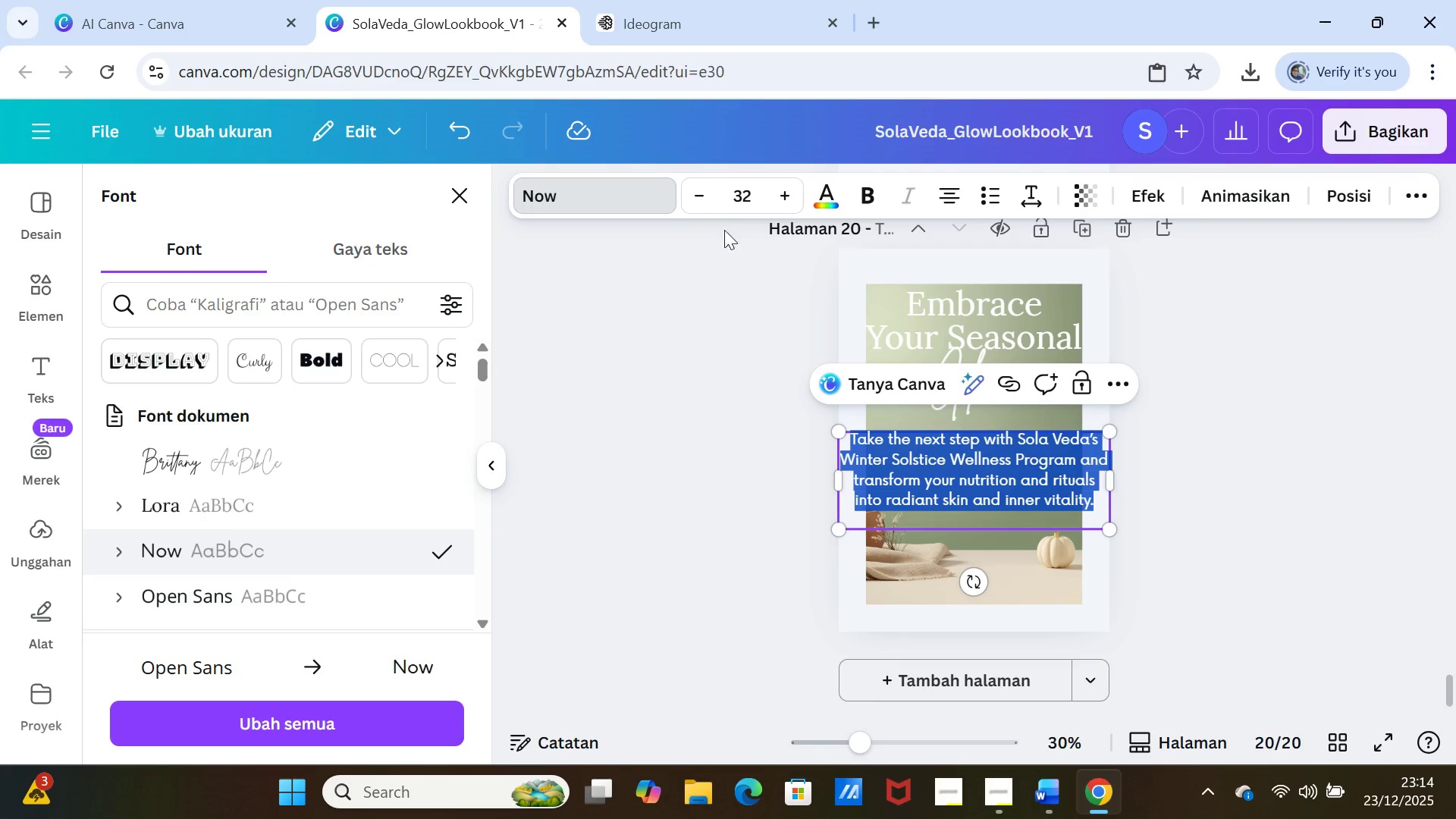 
left_click([707, 197])
 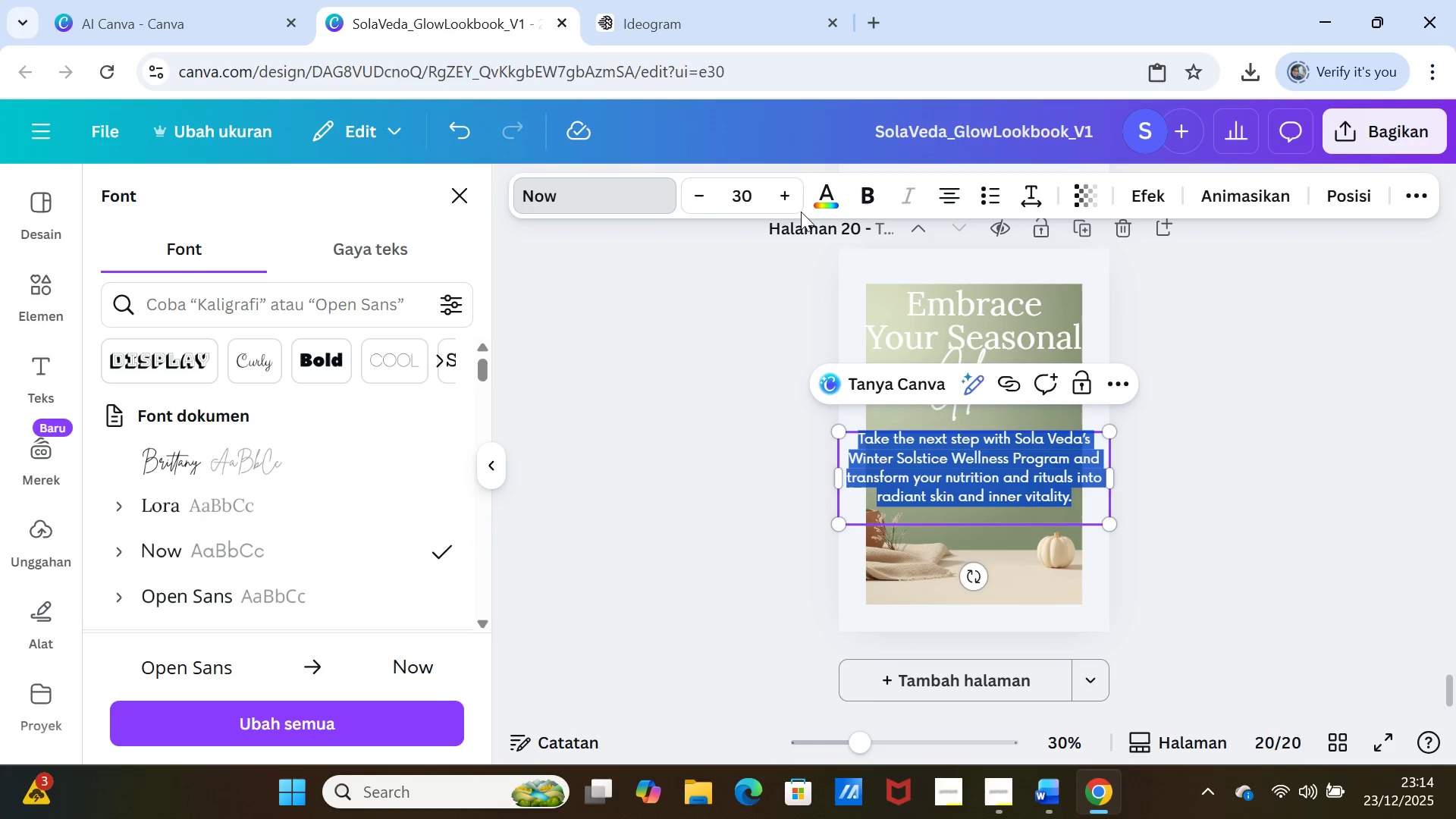 
left_click([825, 197])
 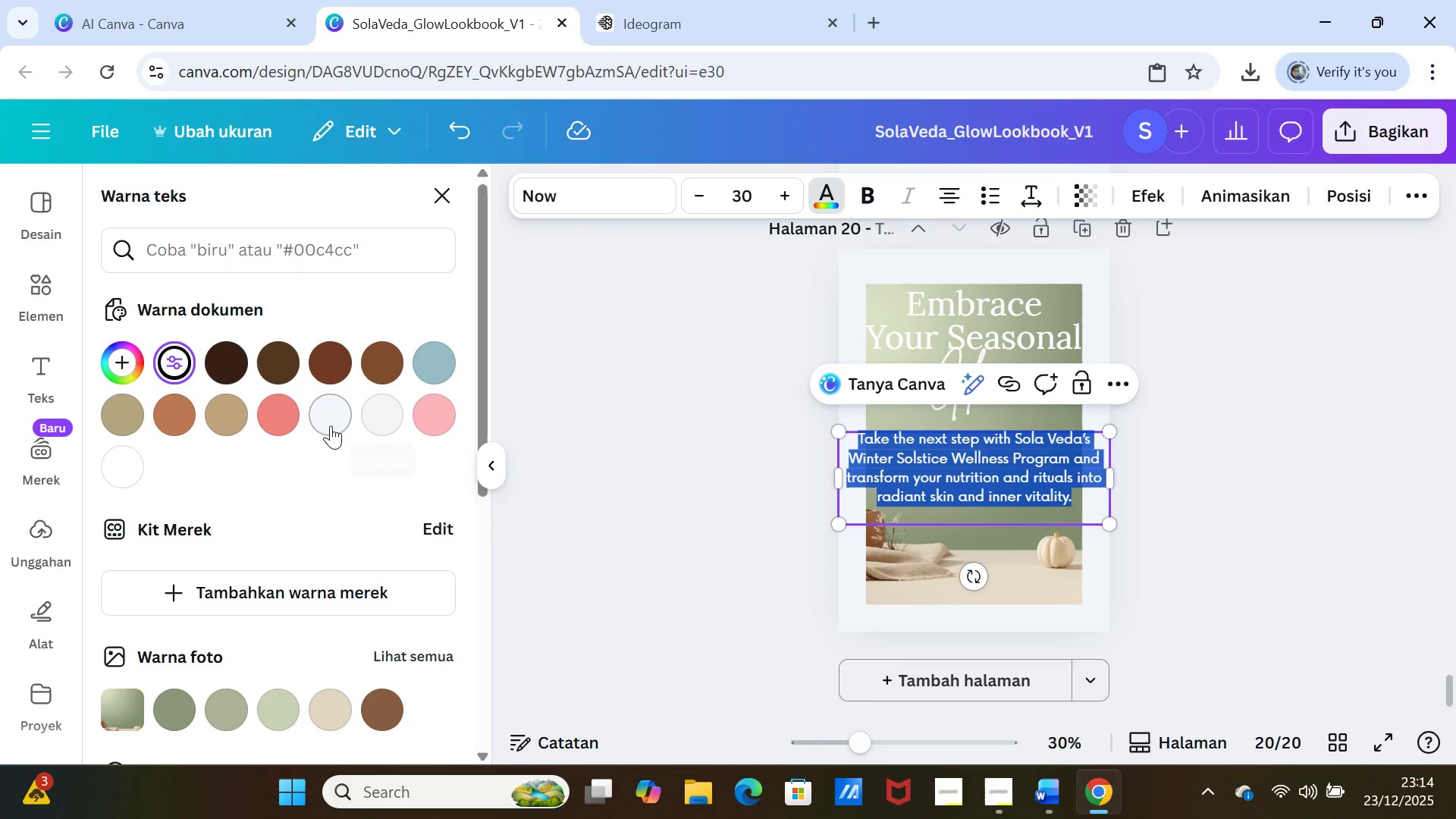 
left_click([330, 425])
 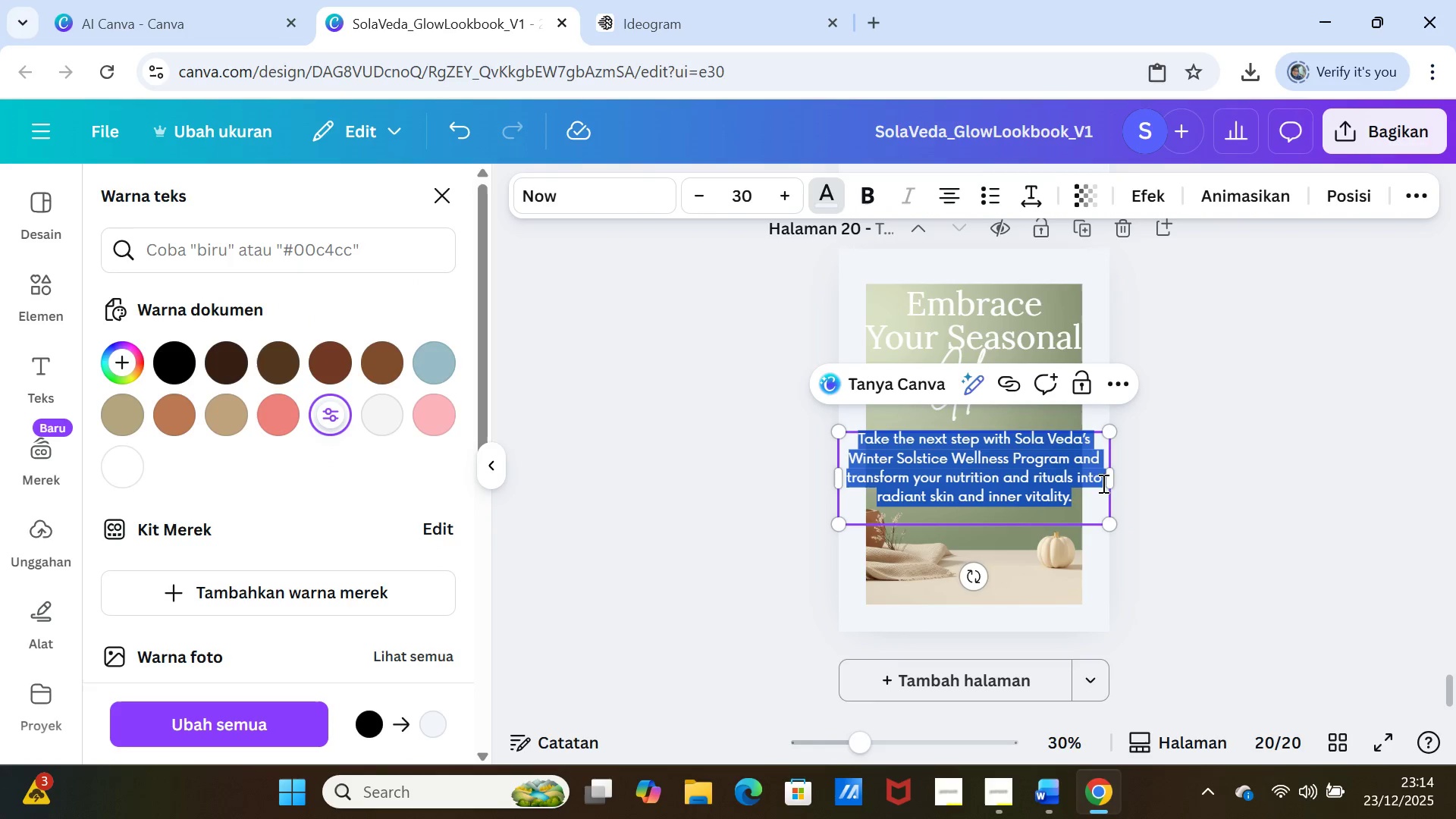 
left_click_drag(start_coordinate=[1113, 485], to_coordinate=[1082, 482])
 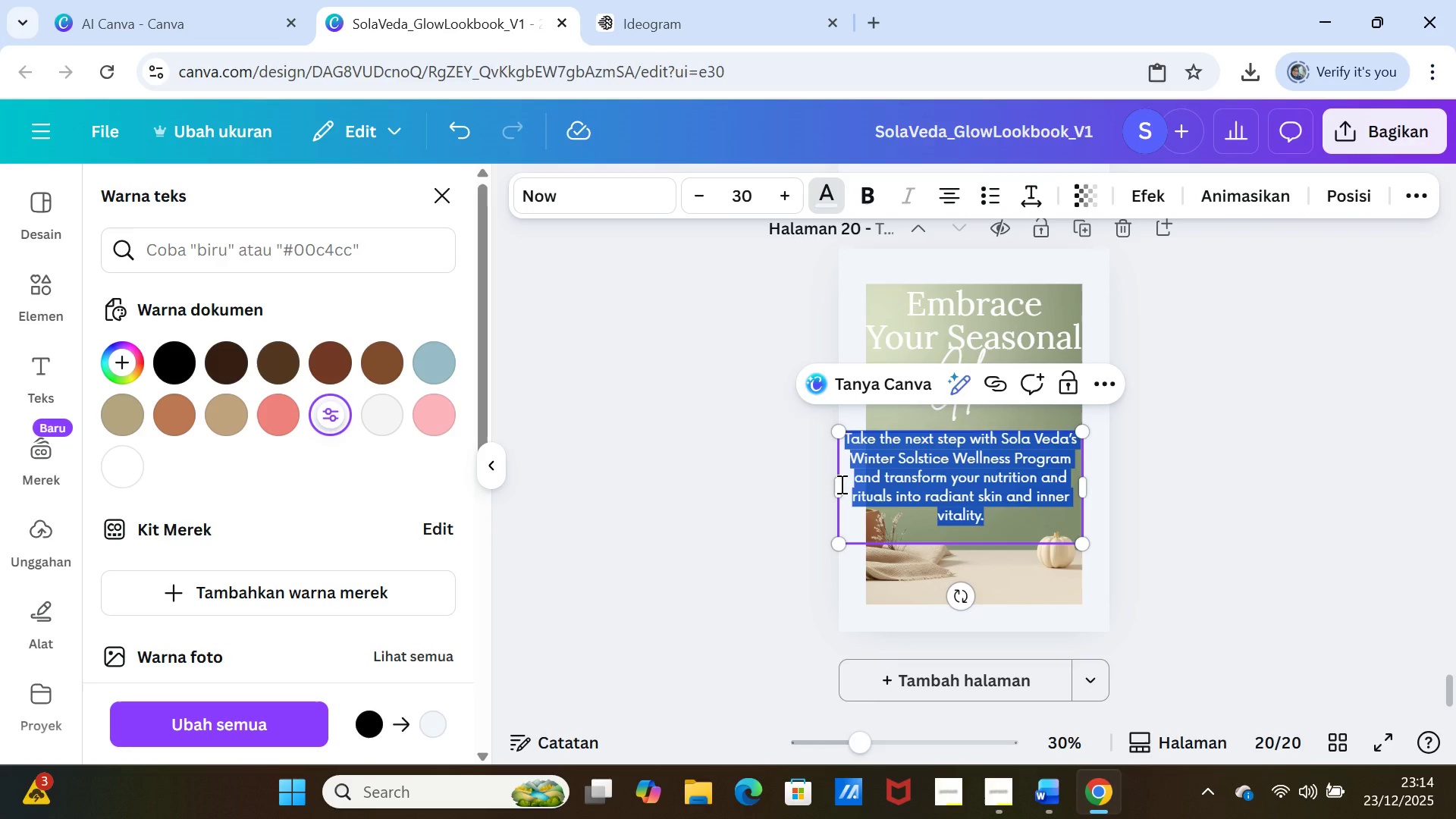 
wait(5.73)
 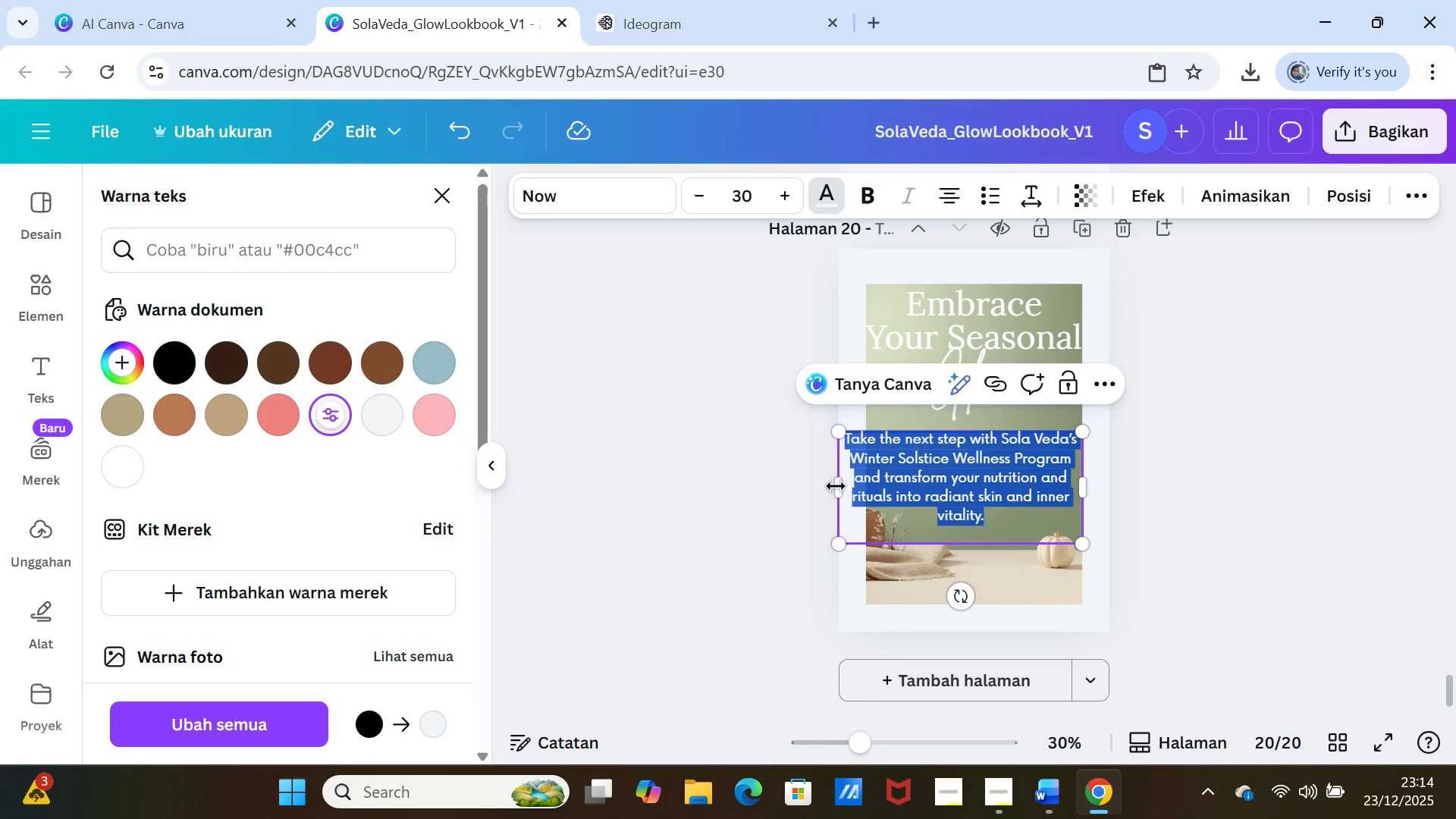 
left_click_drag(start_coordinate=[842, 483], to_coordinate=[873, 480])
 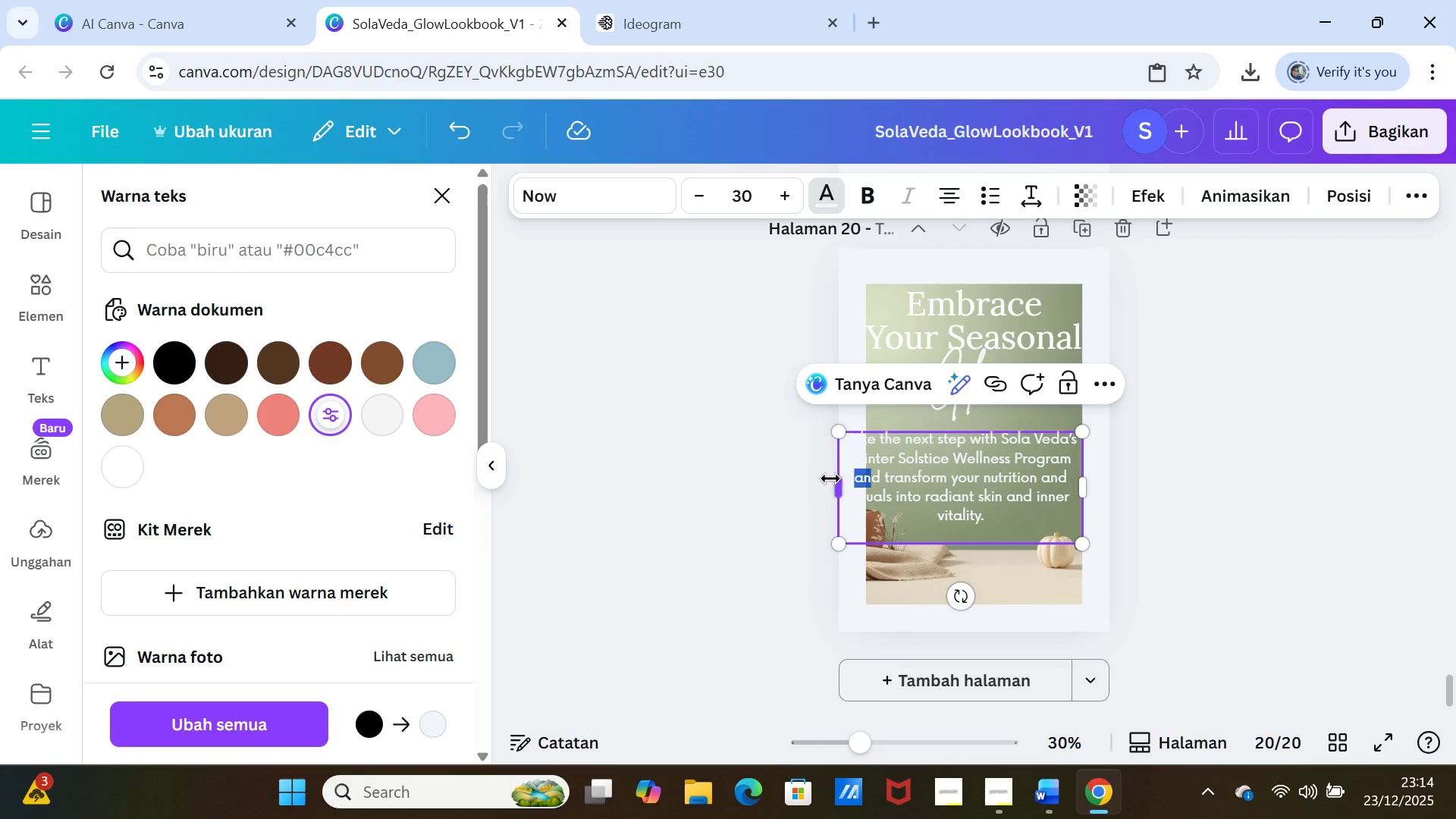 
left_click([839, 485])
 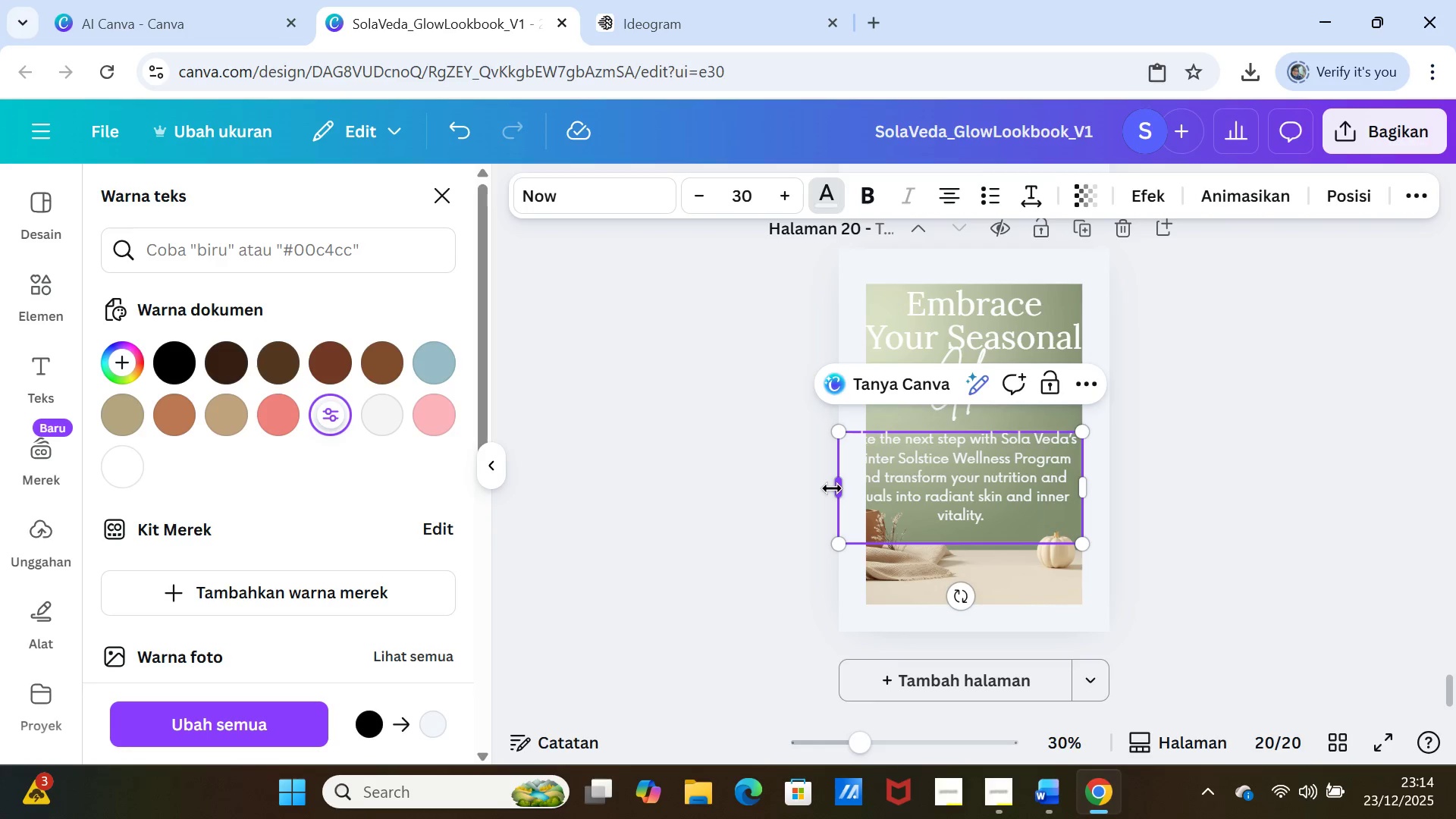 
left_click_drag(start_coordinate=[832, 488], to_coordinate=[861, 488])
 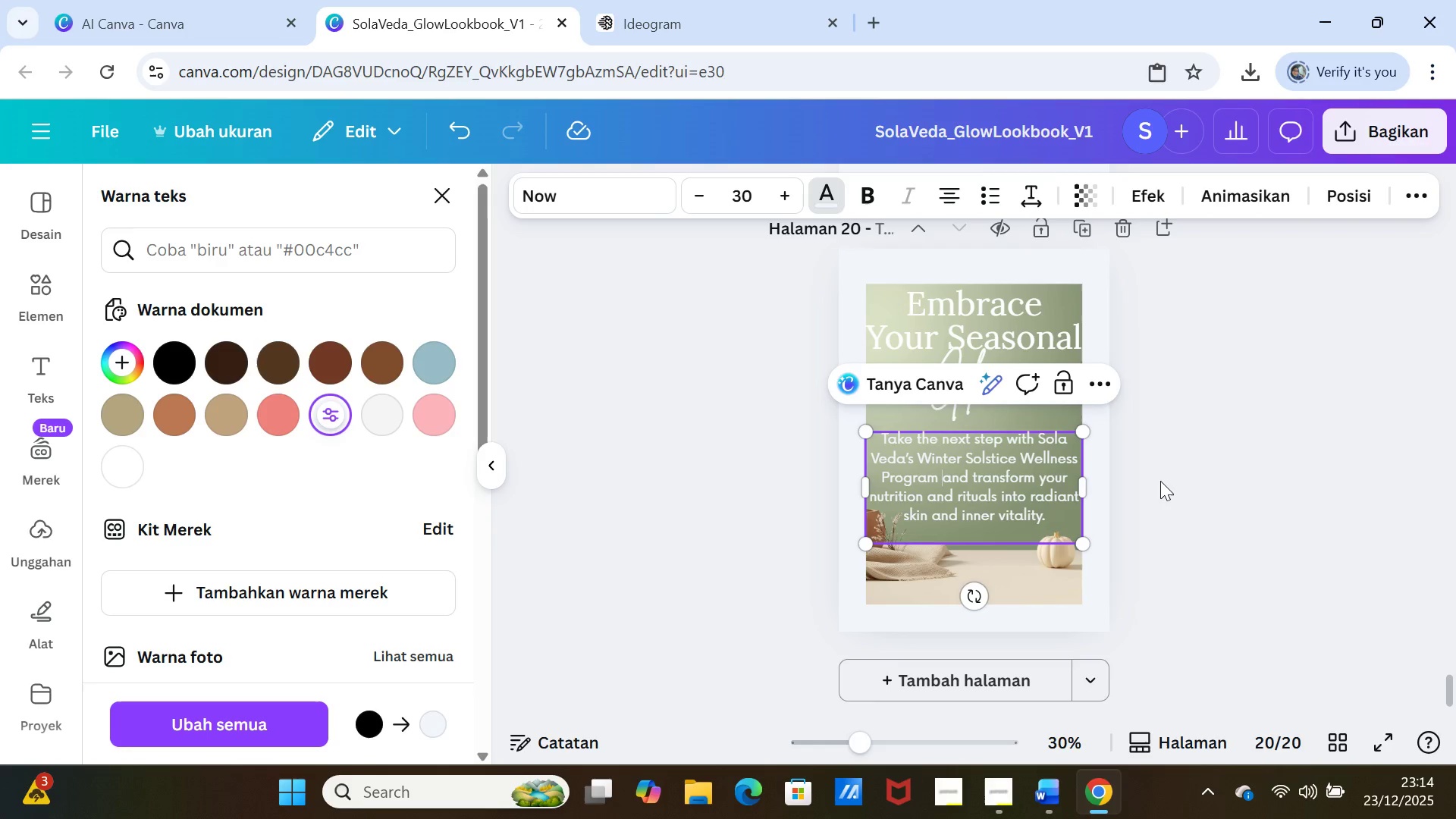 
left_click([1162, 482])
 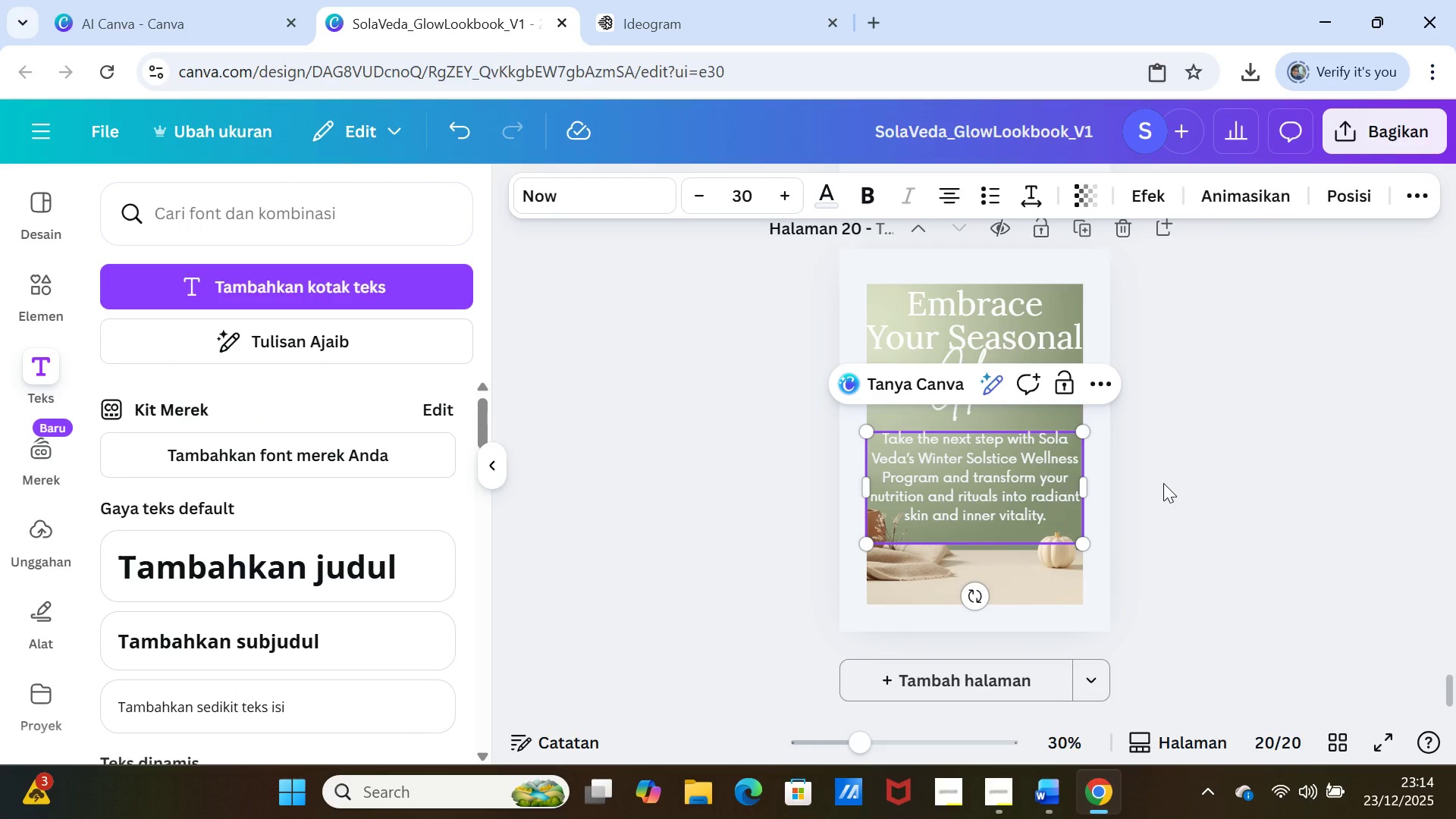 
left_click([1163, 483])
 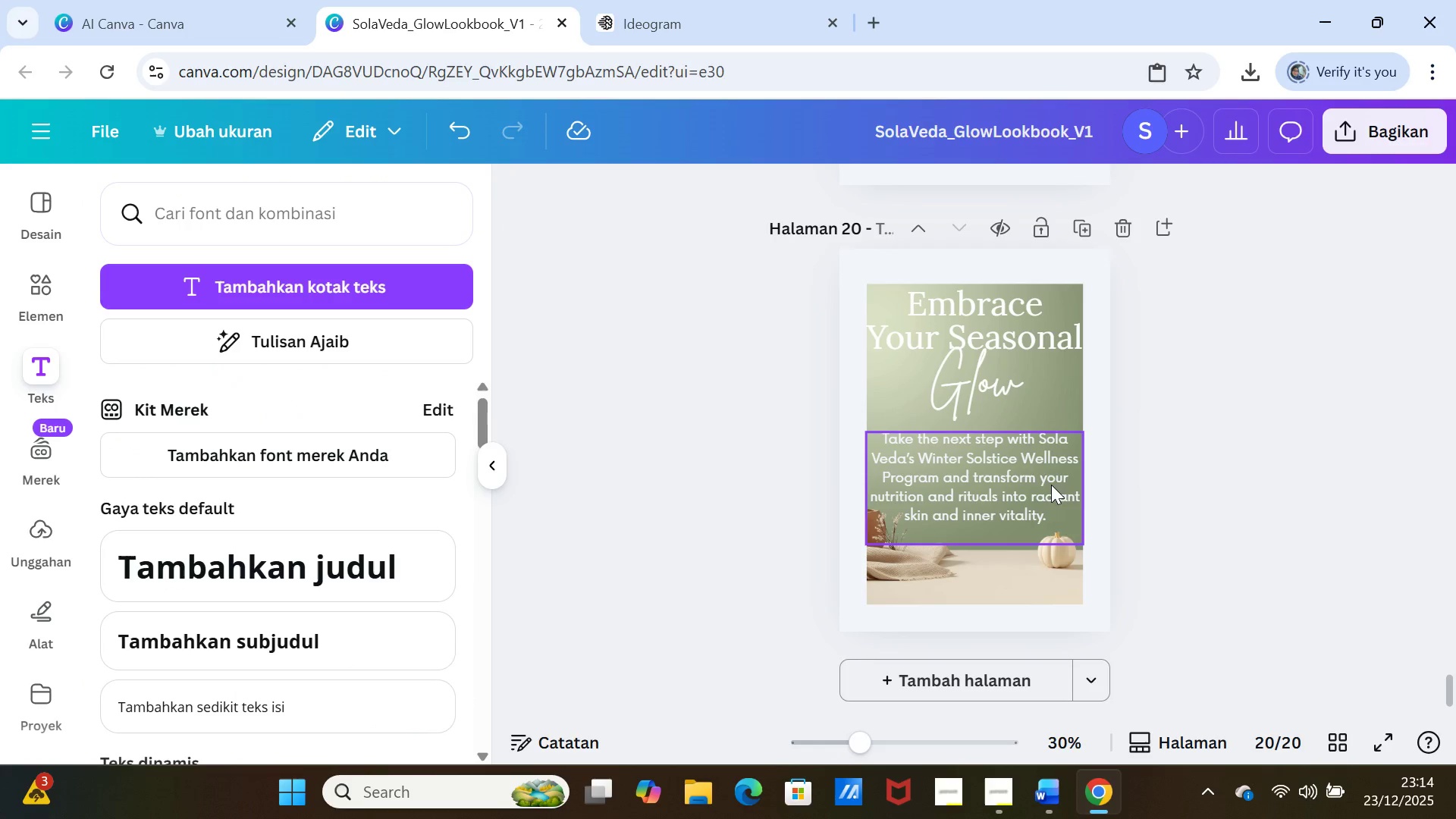 
left_click_drag(start_coordinate=[1051, 485], to_coordinate=[1051, 473])
 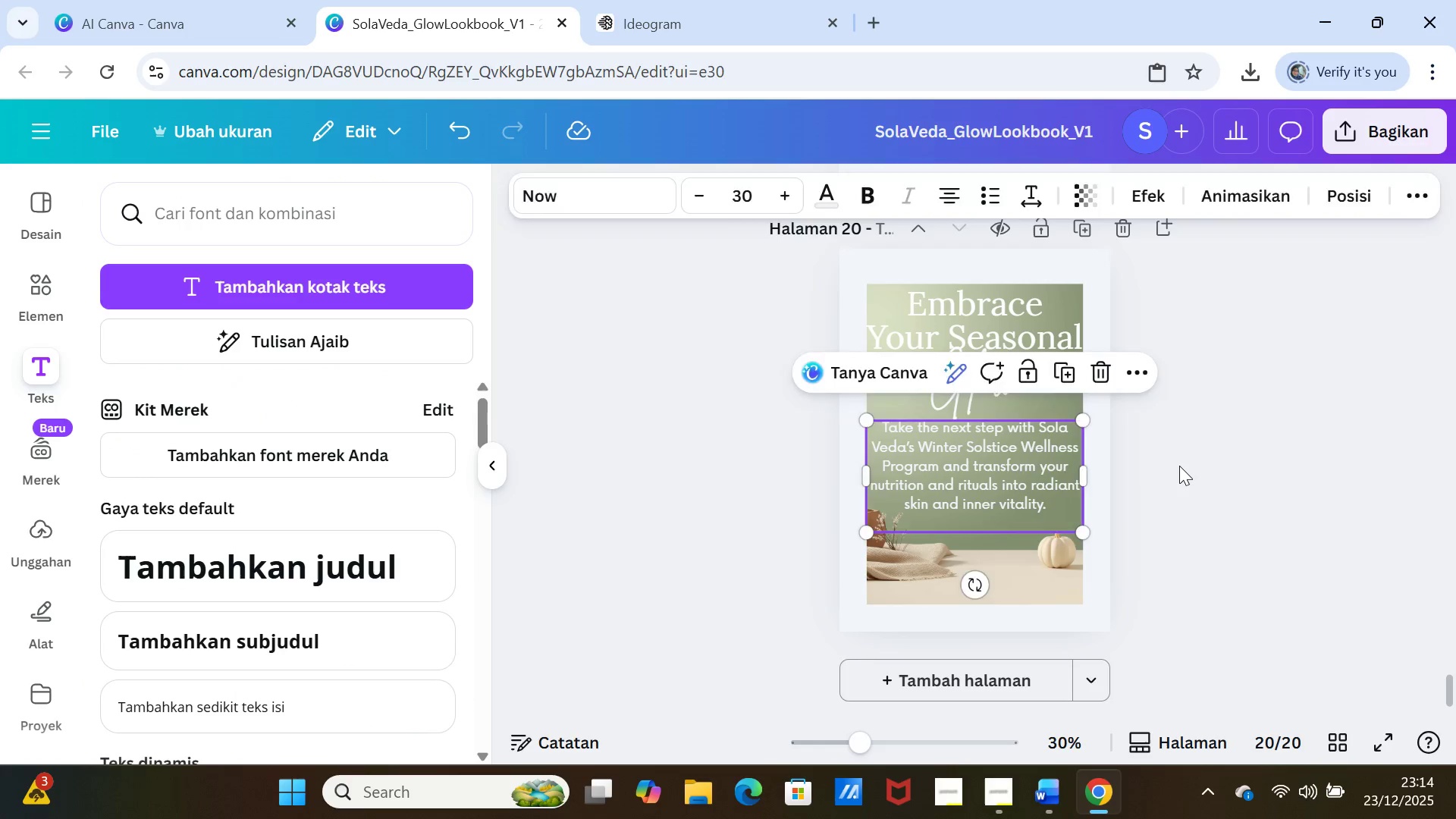 
left_click([1179, 466])
 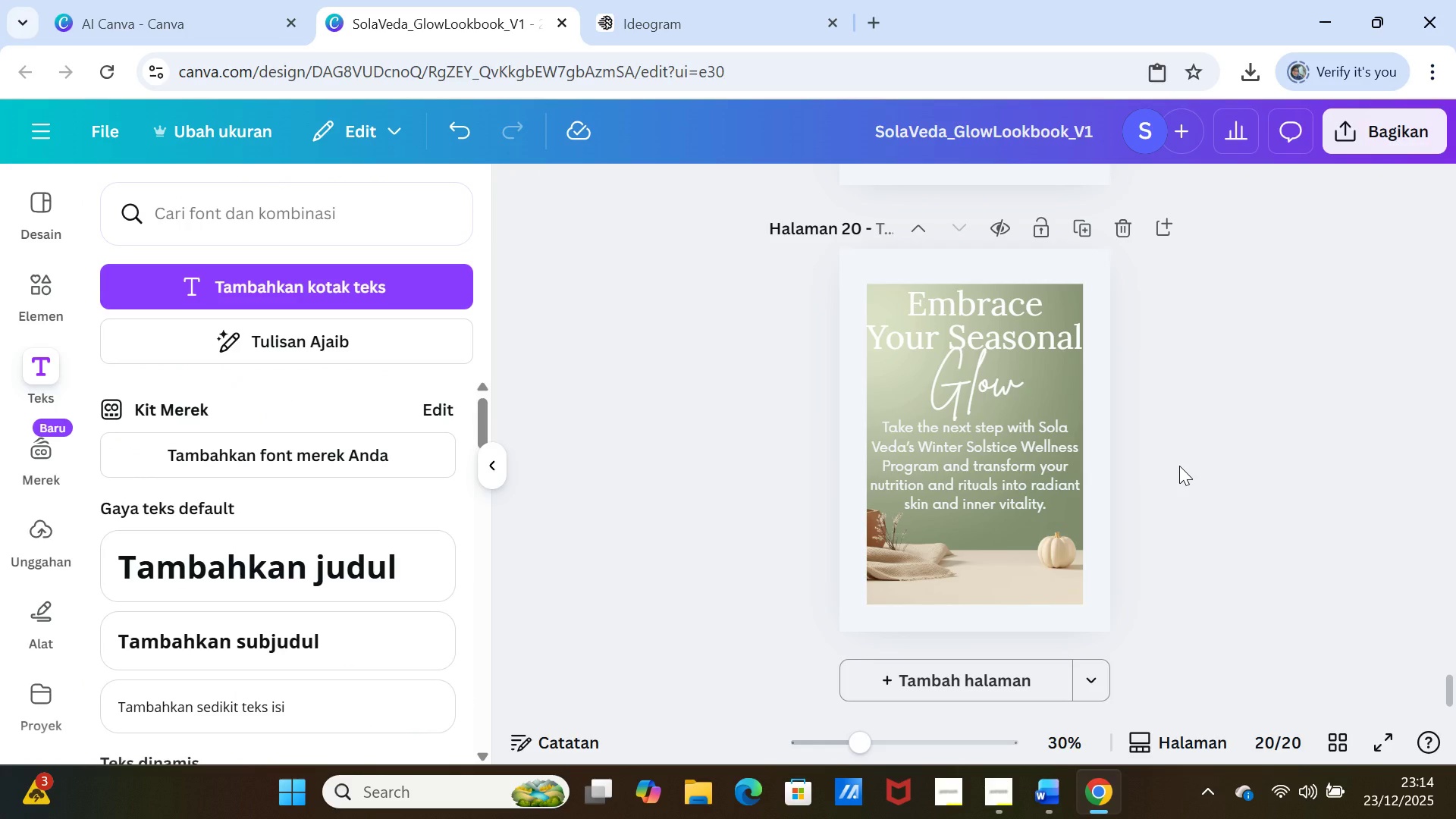 
wait(15.67)
 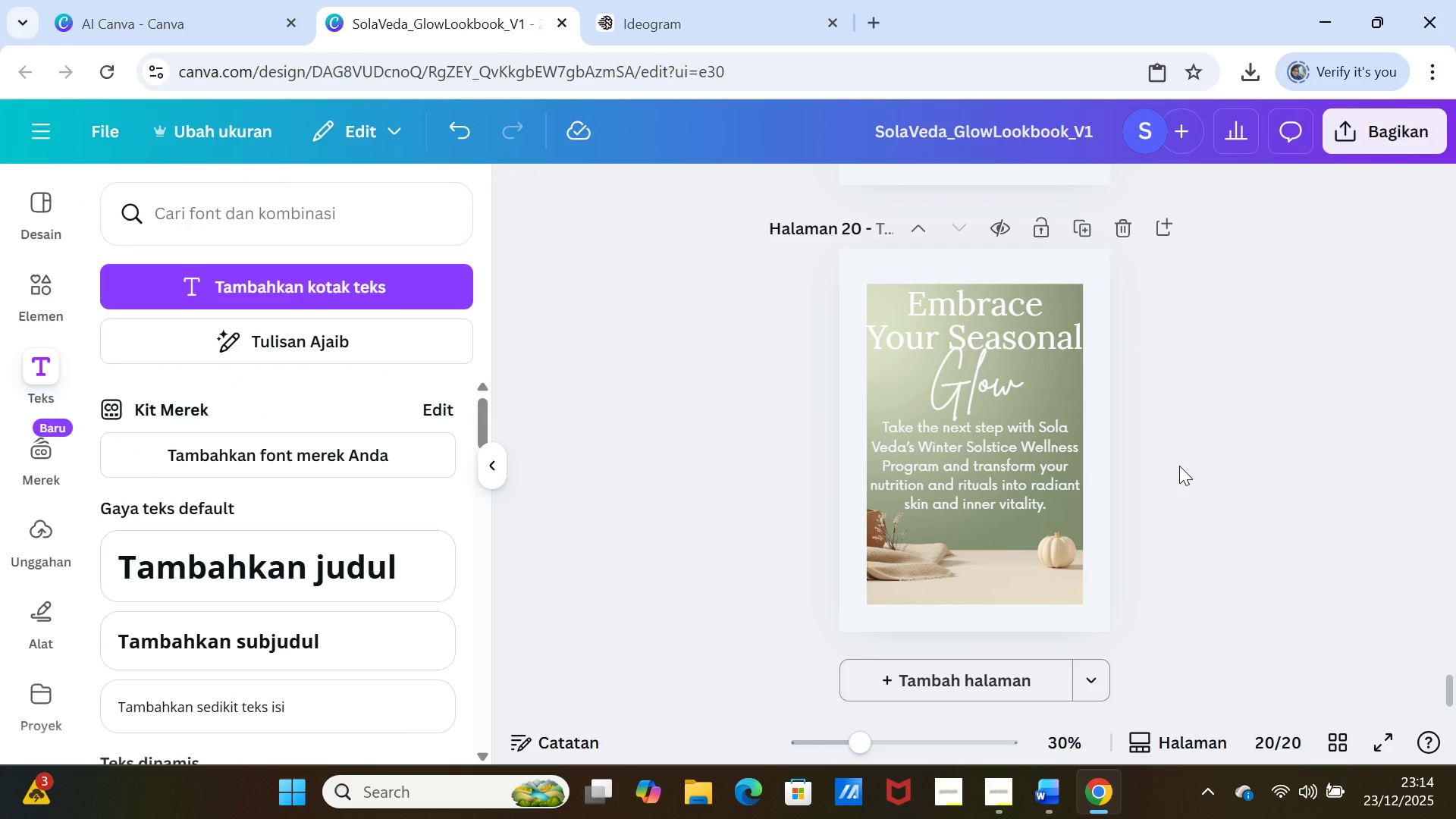 
left_click([1096, 792])
 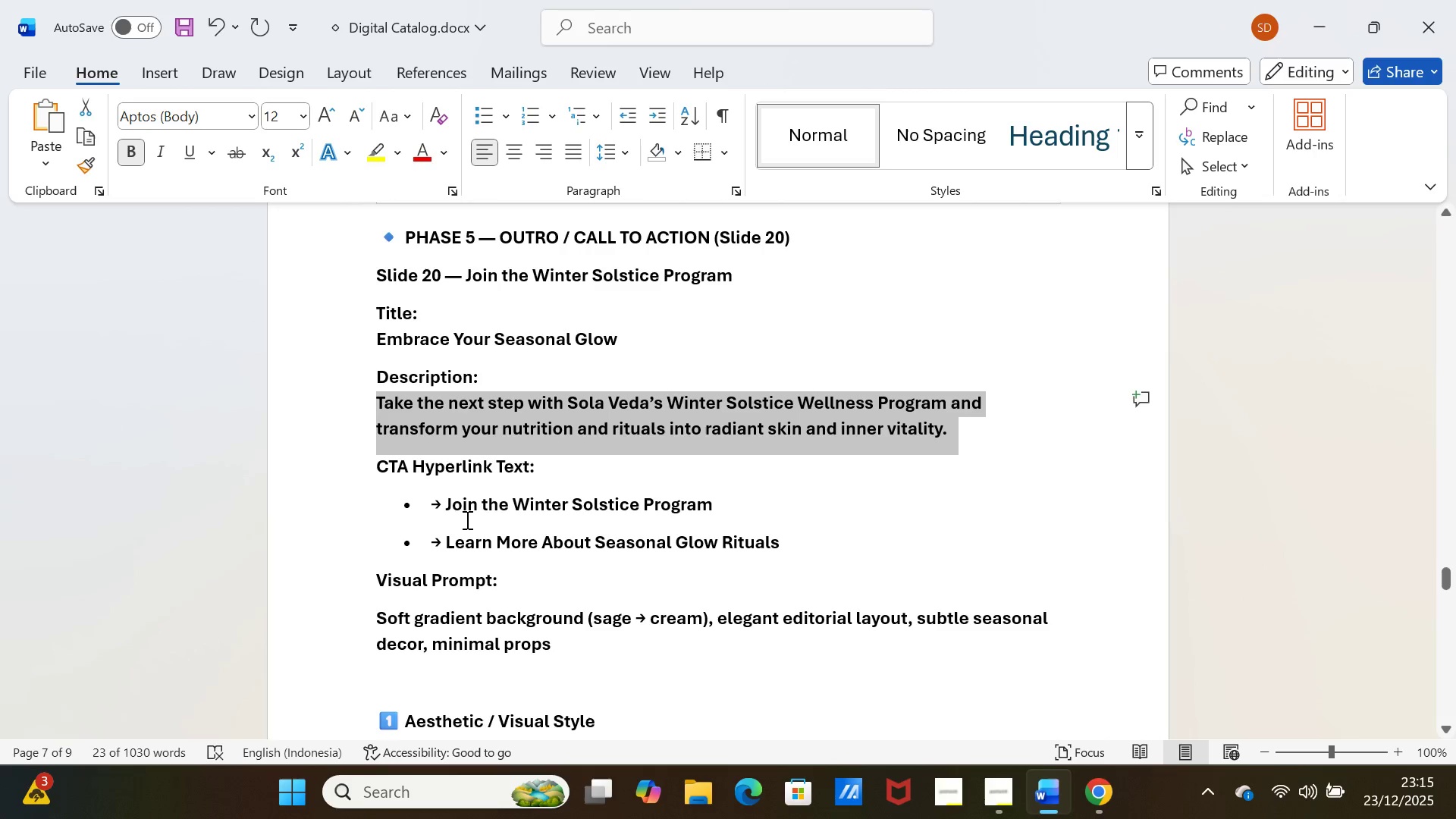 
left_click_drag(start_coordinate=[445, 507], to_coordinate=[700, 504])
 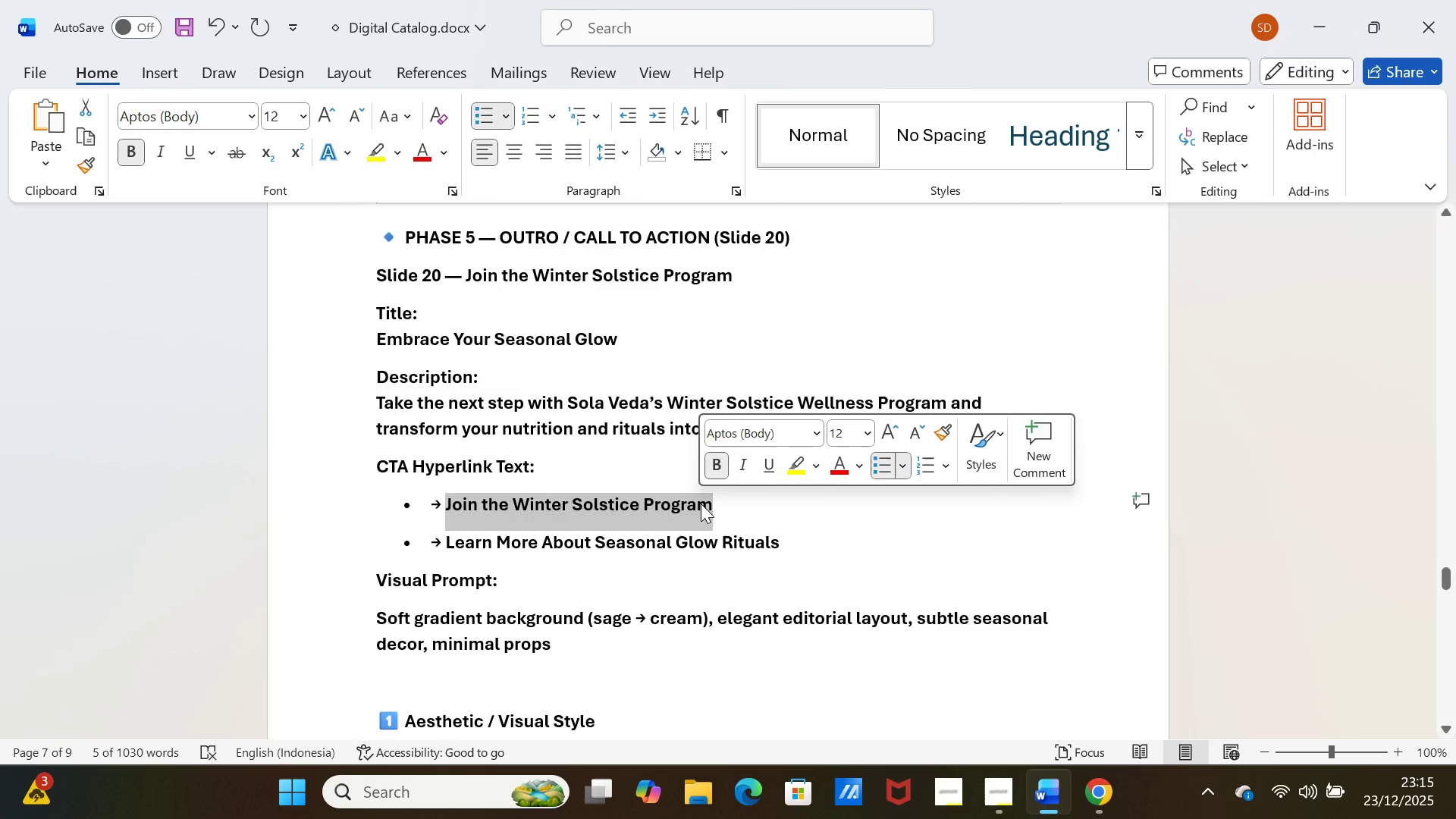 
key(Control+C)
 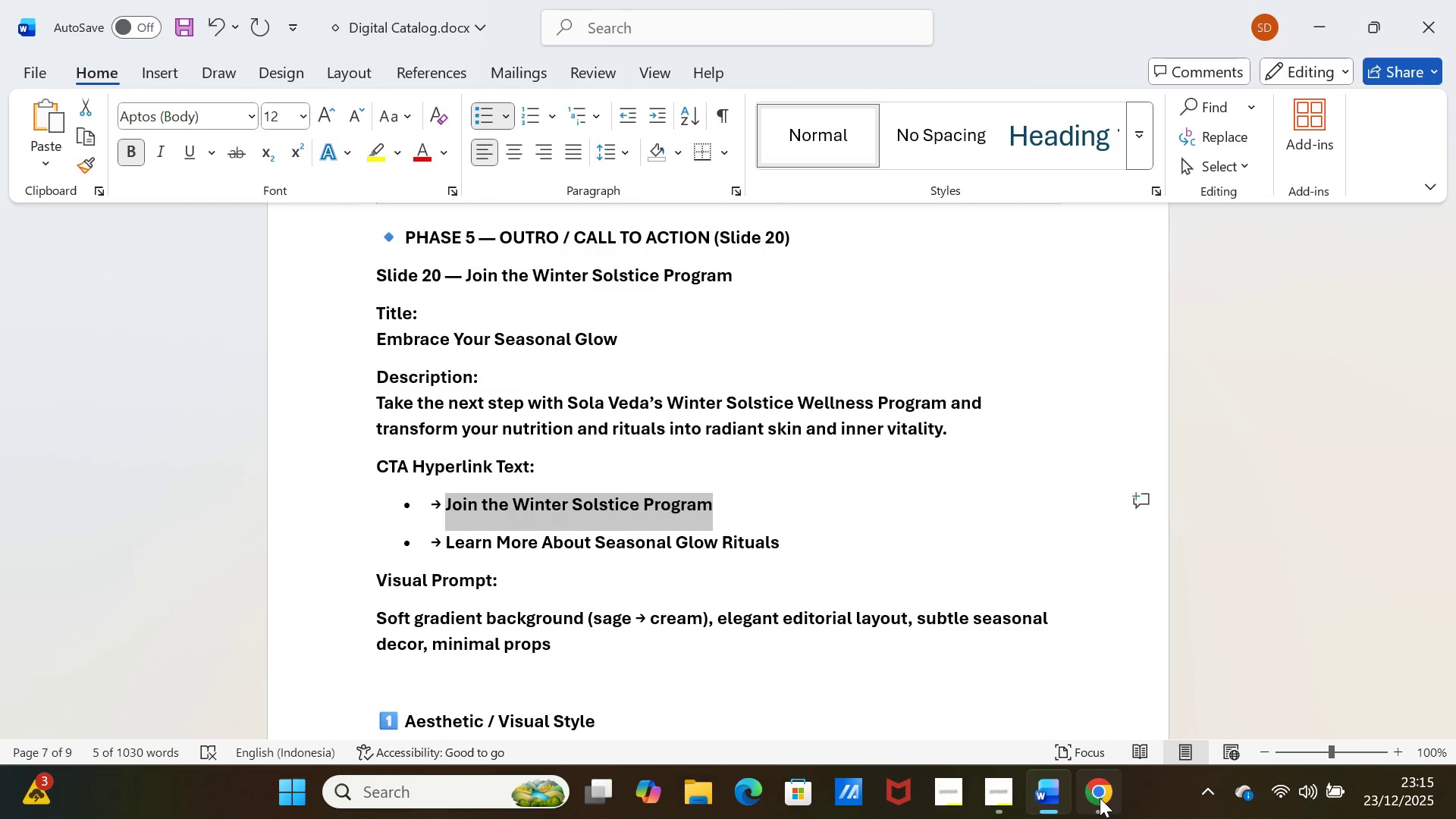 
left_click([1100, 798])
 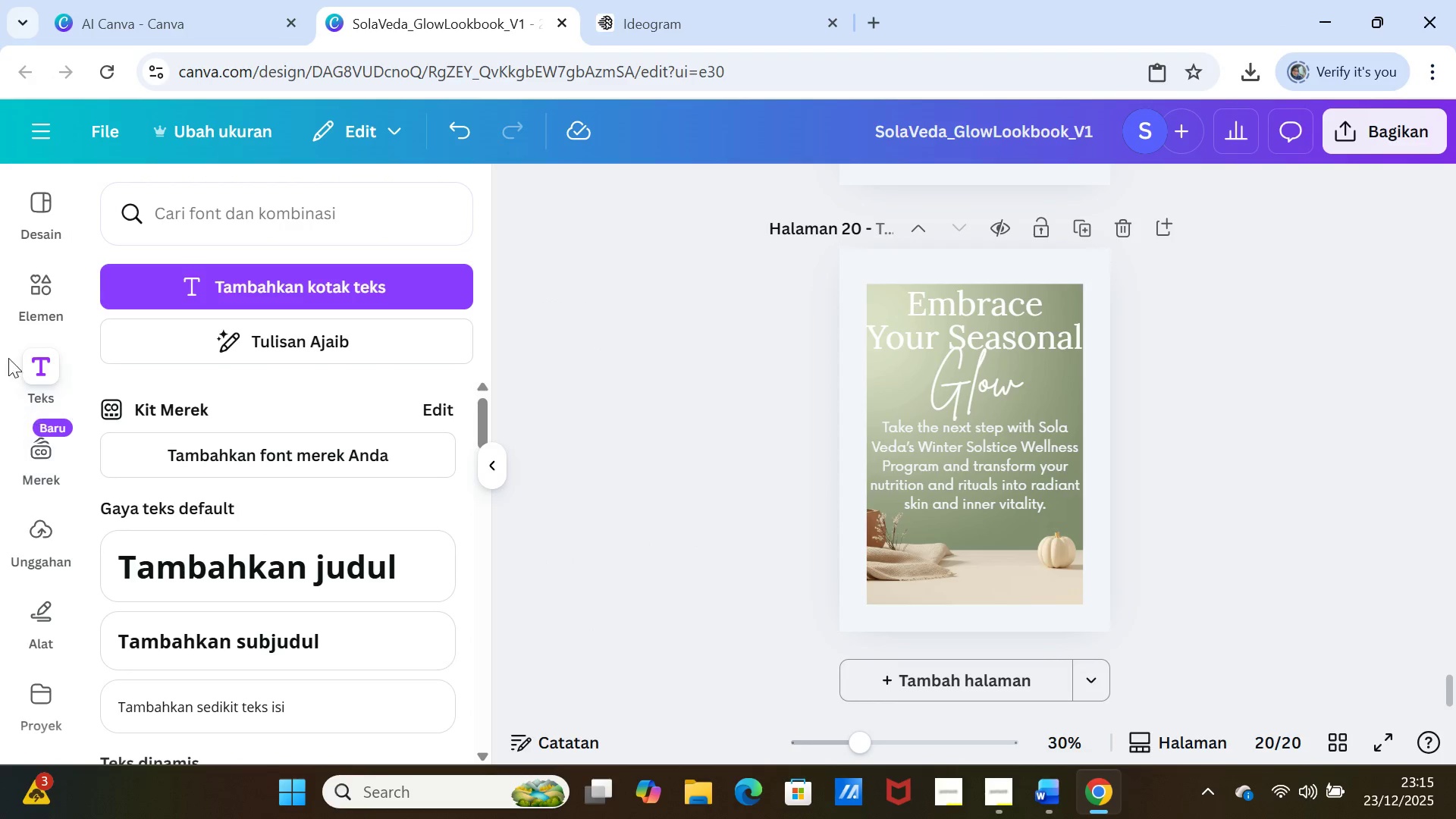 
left_click([42, 276])
 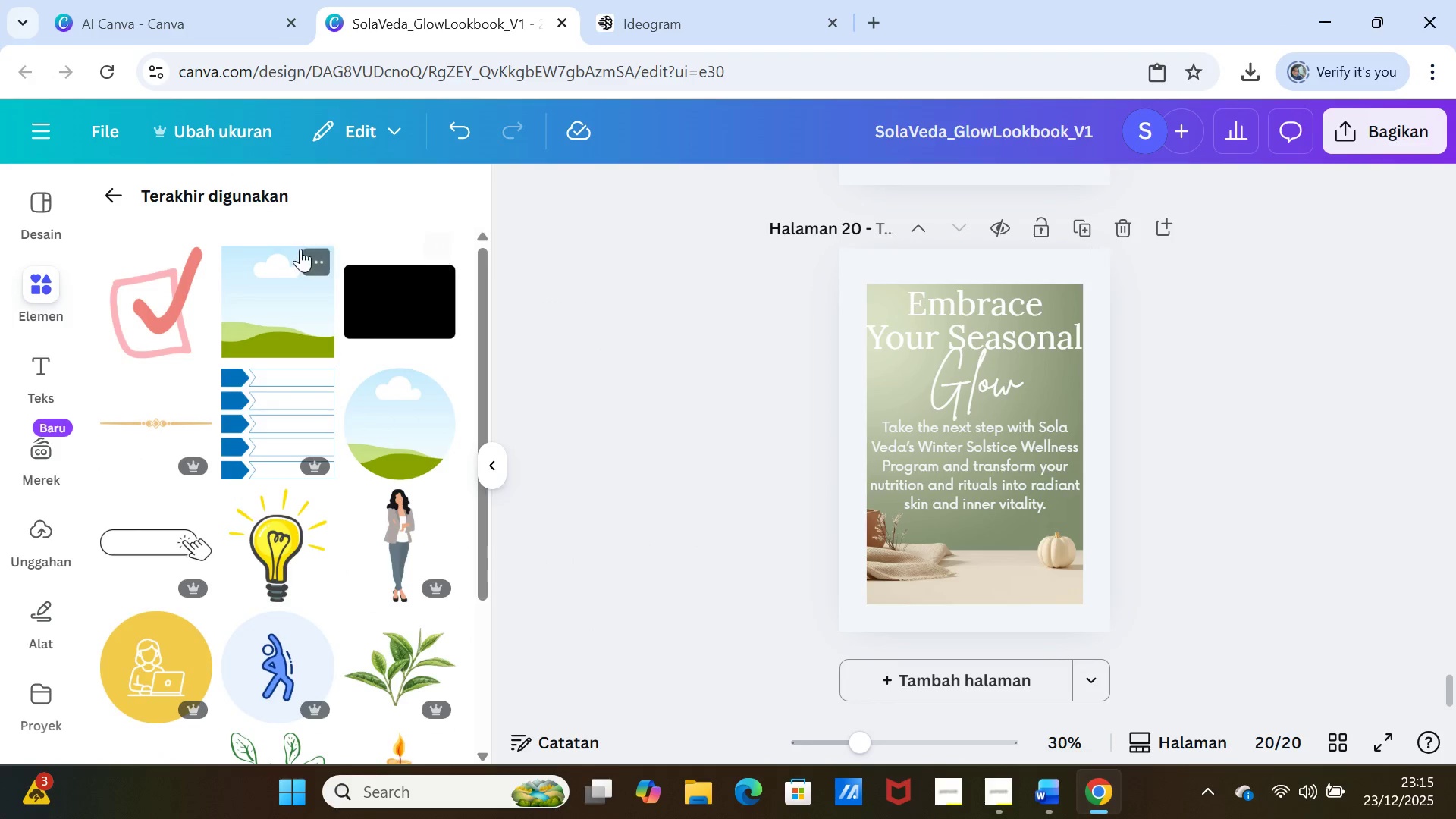 
left_click([113, 195])
 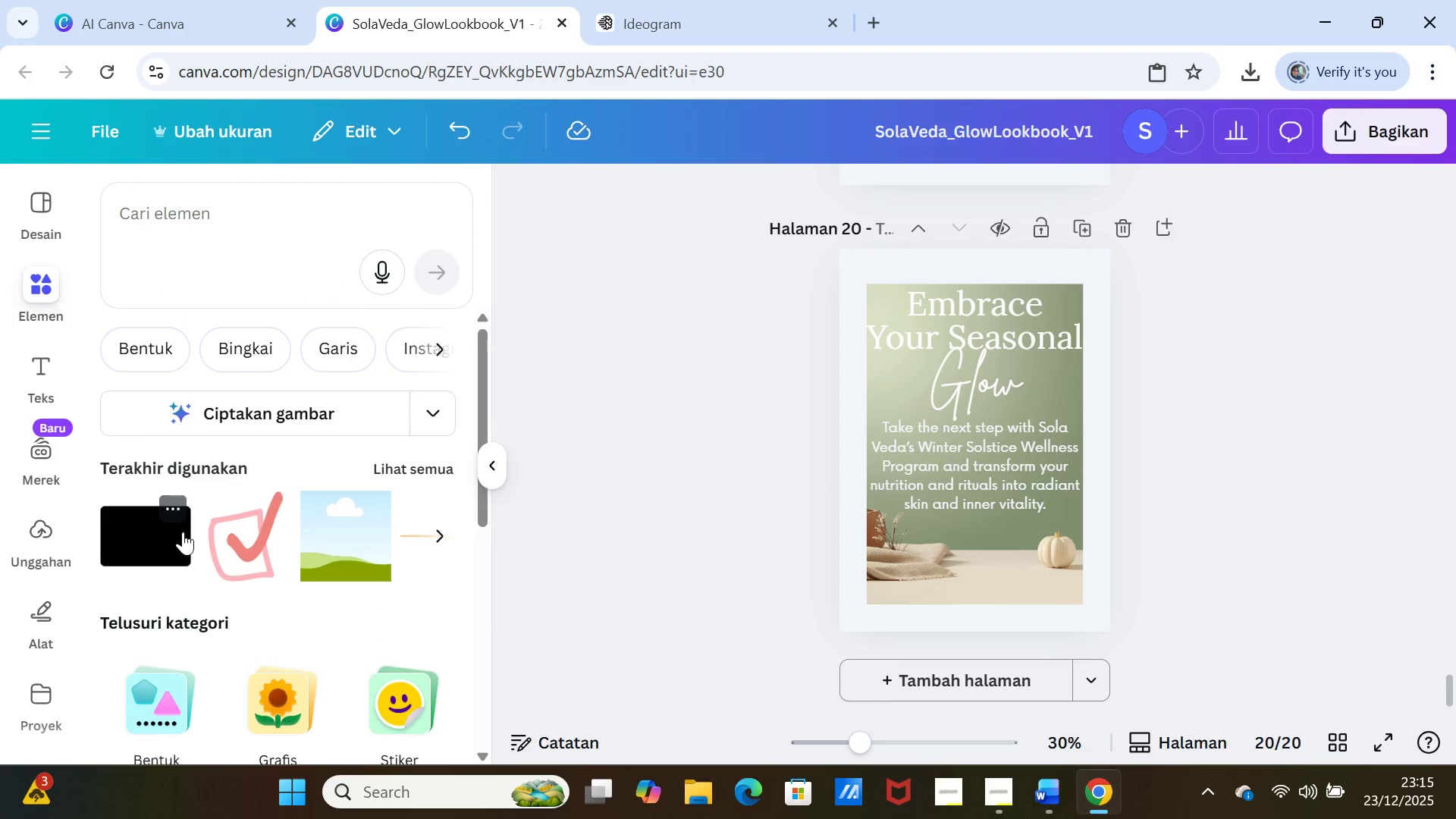 
wait(6.88)
 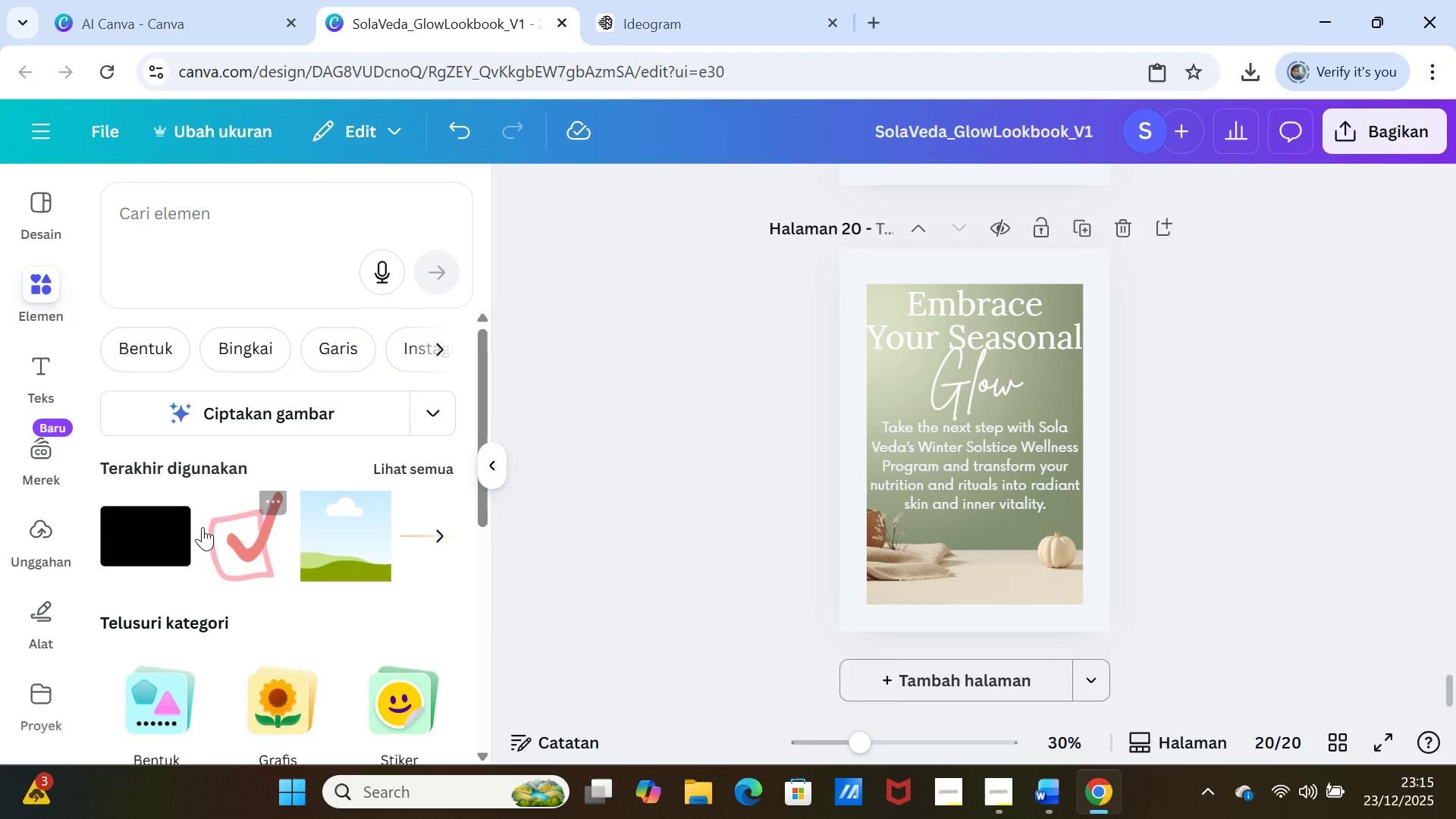 
left_click([239, 216])
 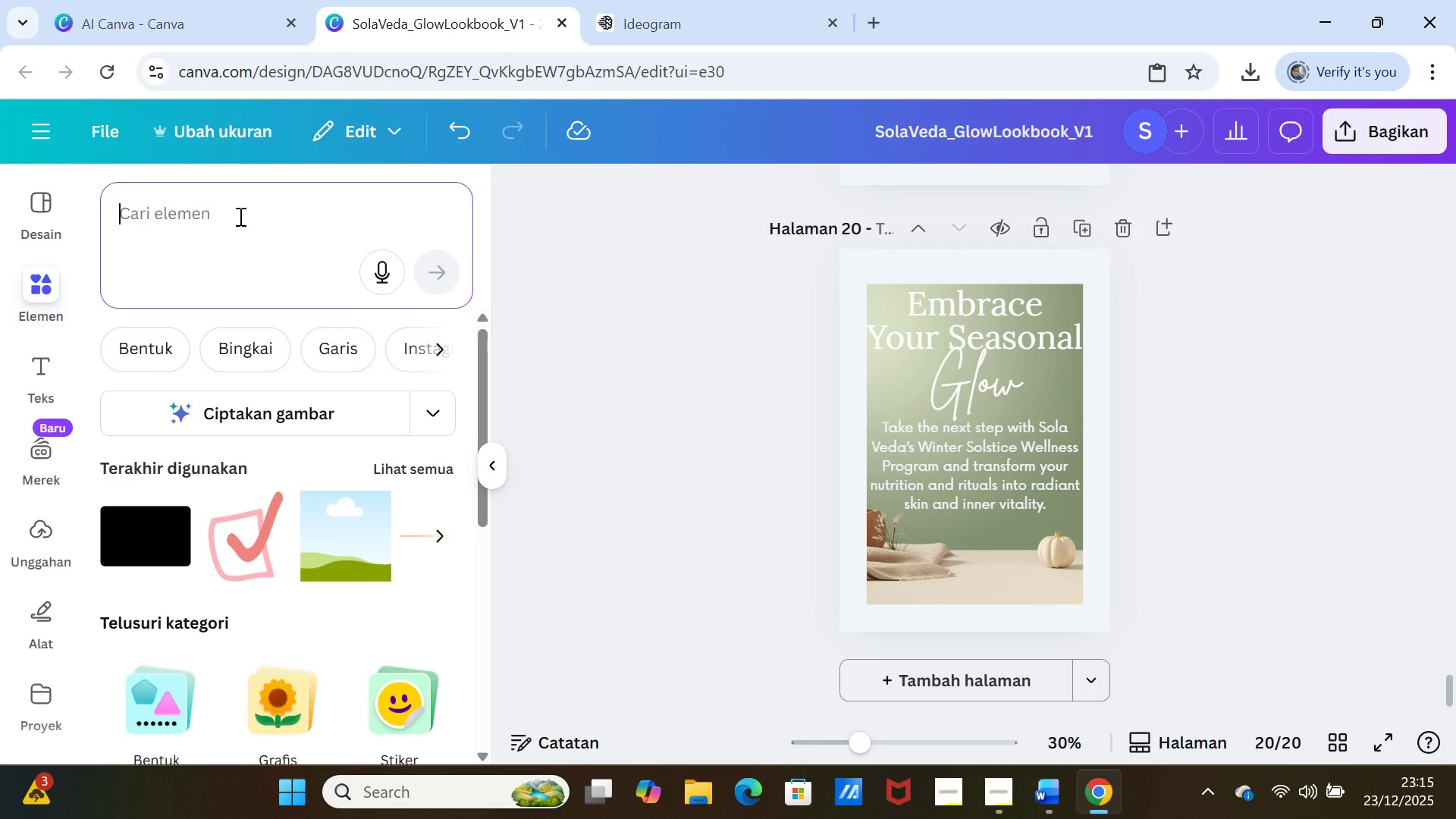 
type(button cta)
 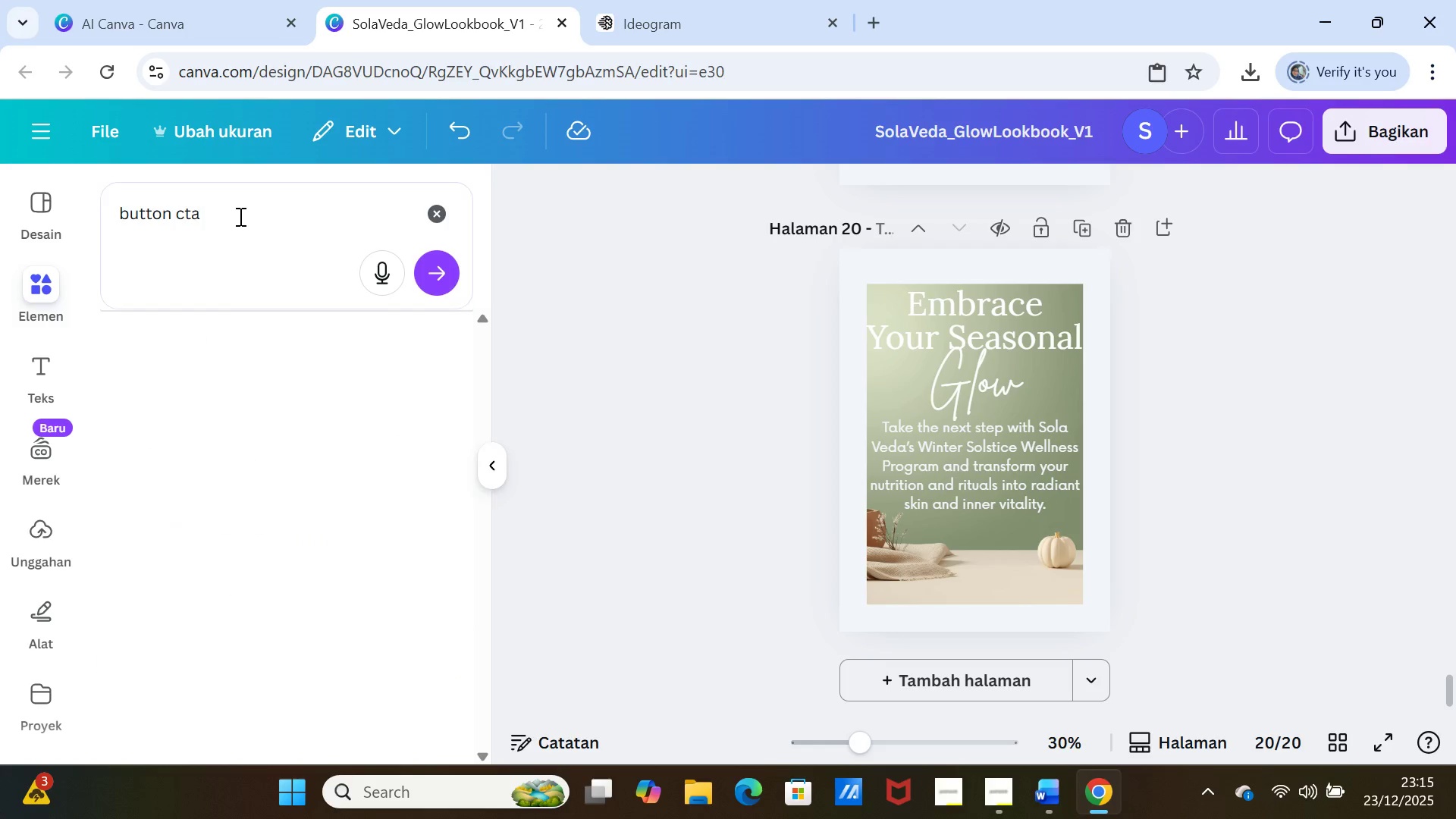 
key(Enter)
 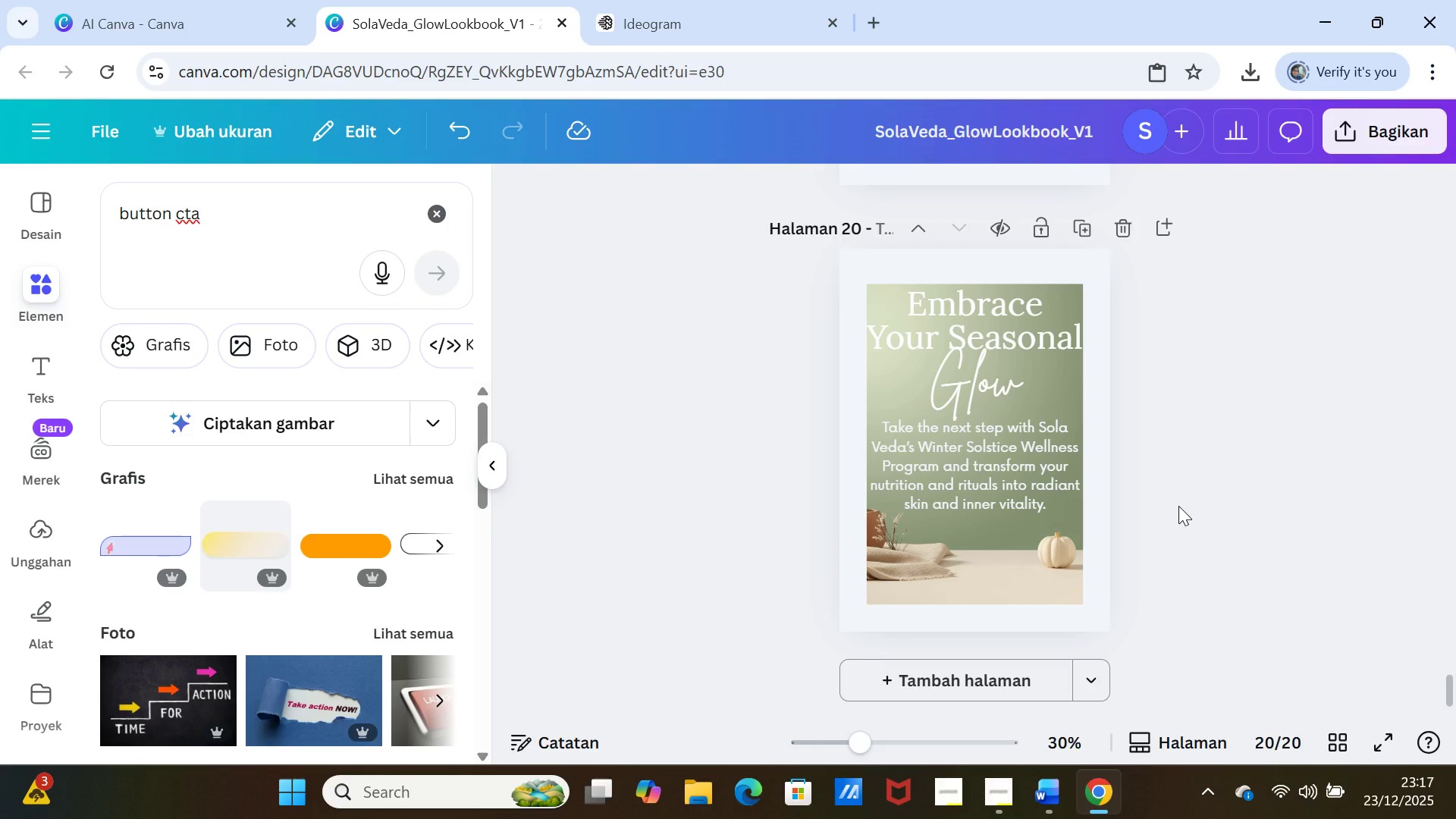 
wait(104.25)
 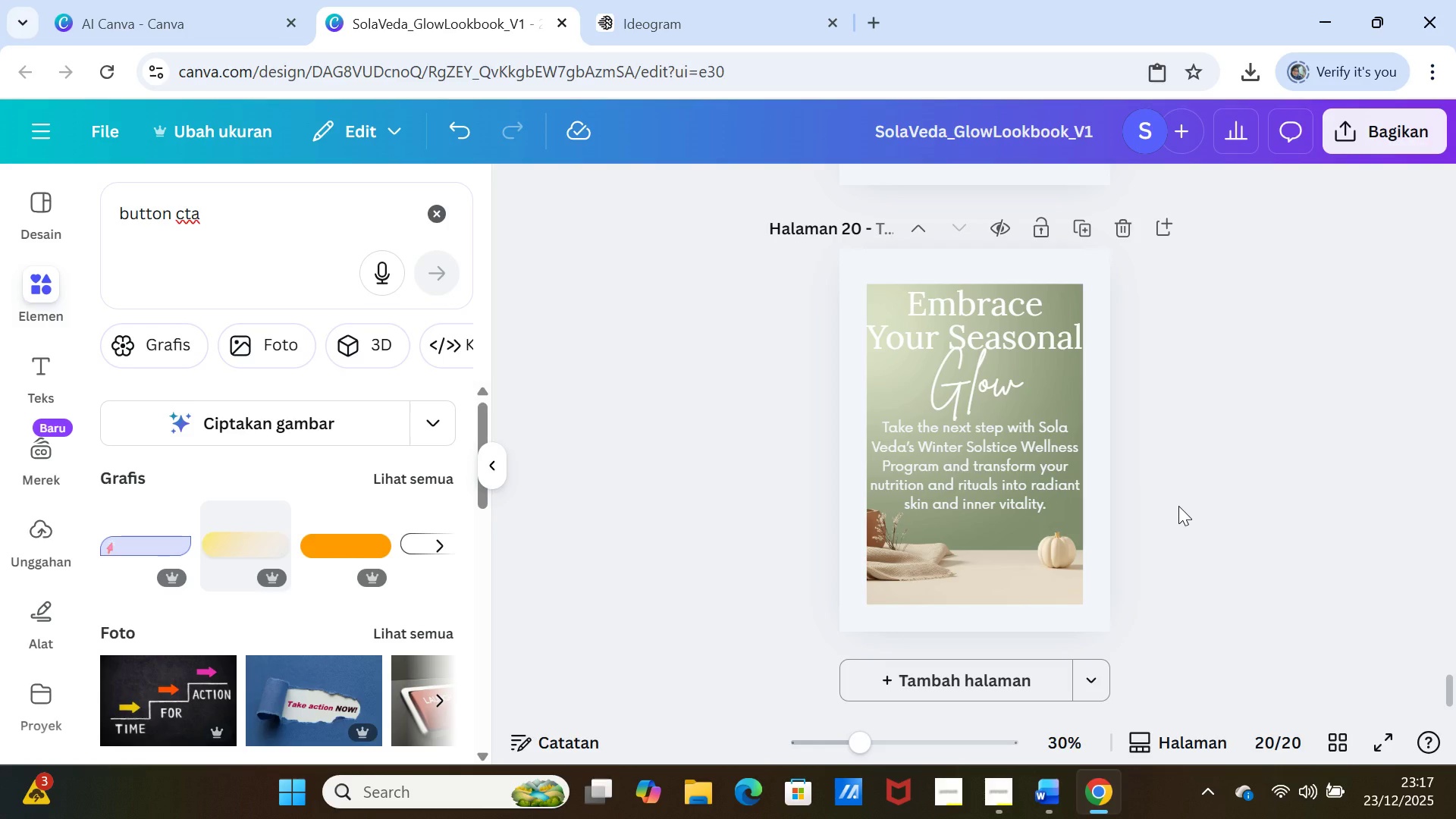 
left_click([422, 468])
 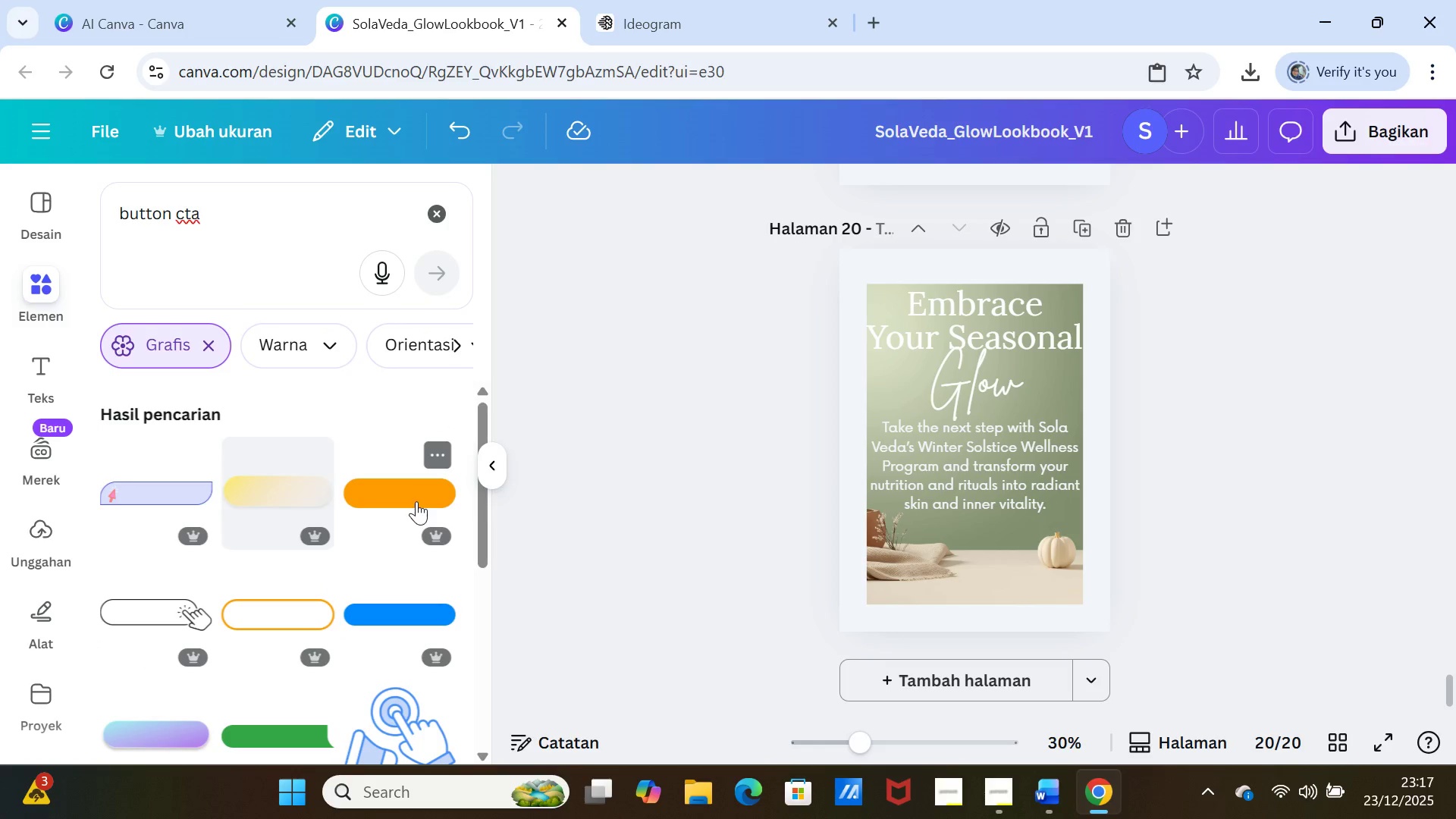 
scroll: coordinate [352, 601], scroll_direction: down, amount: 5.0
 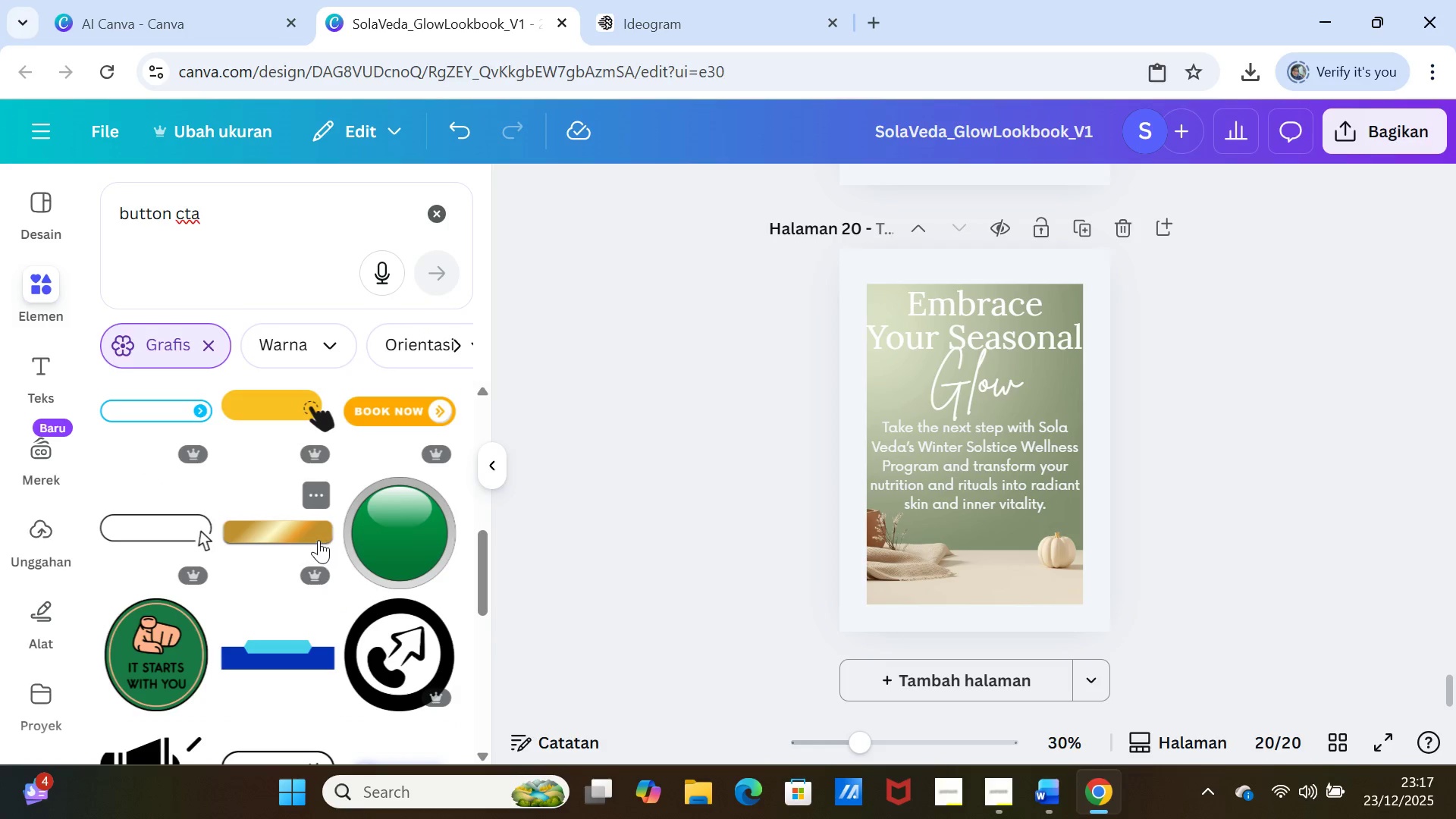 
left_click([315, 535])
 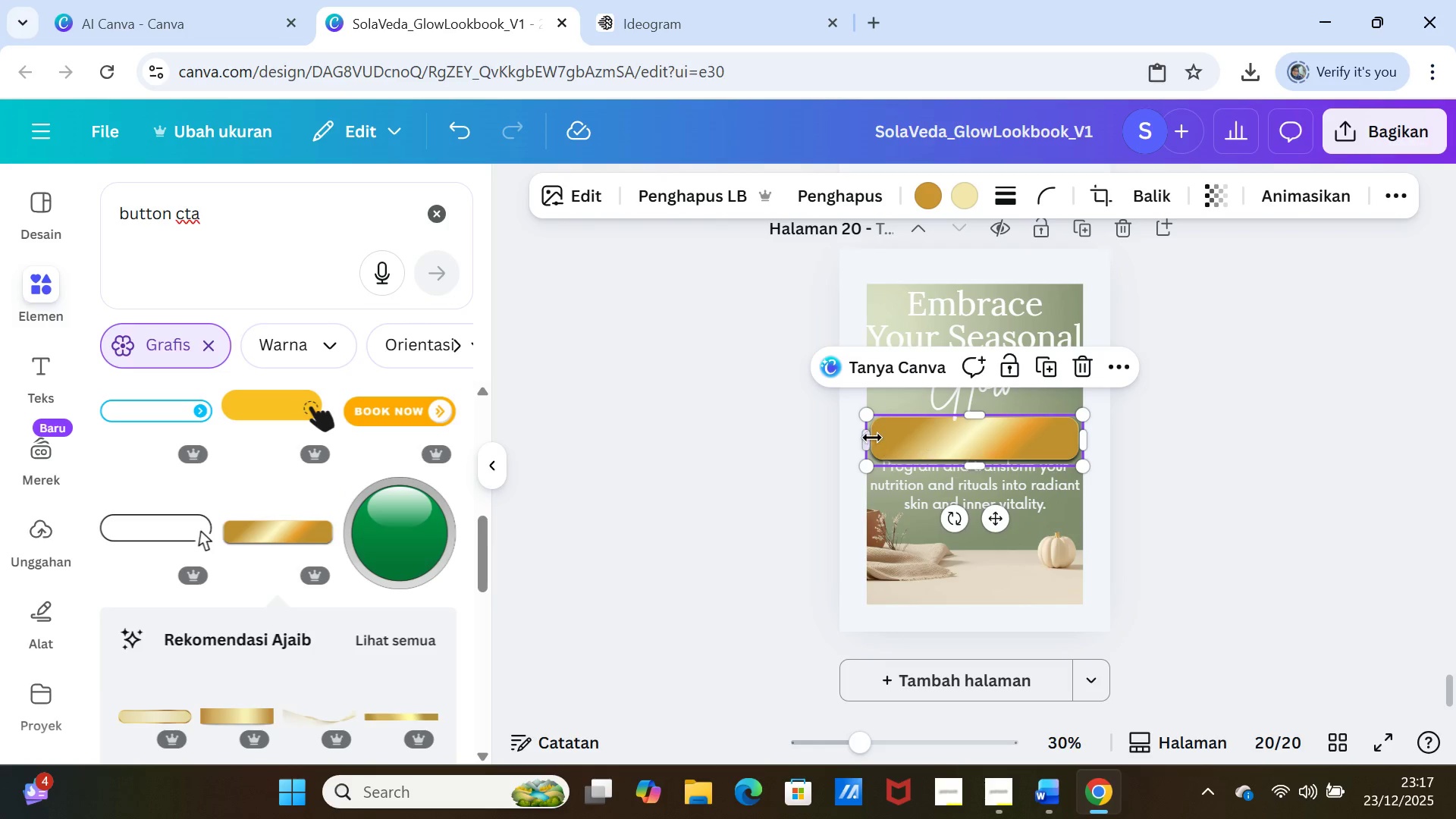 
left_click_drag(start_coordinate=[871, 437], to_coordinate=[871, 427])
 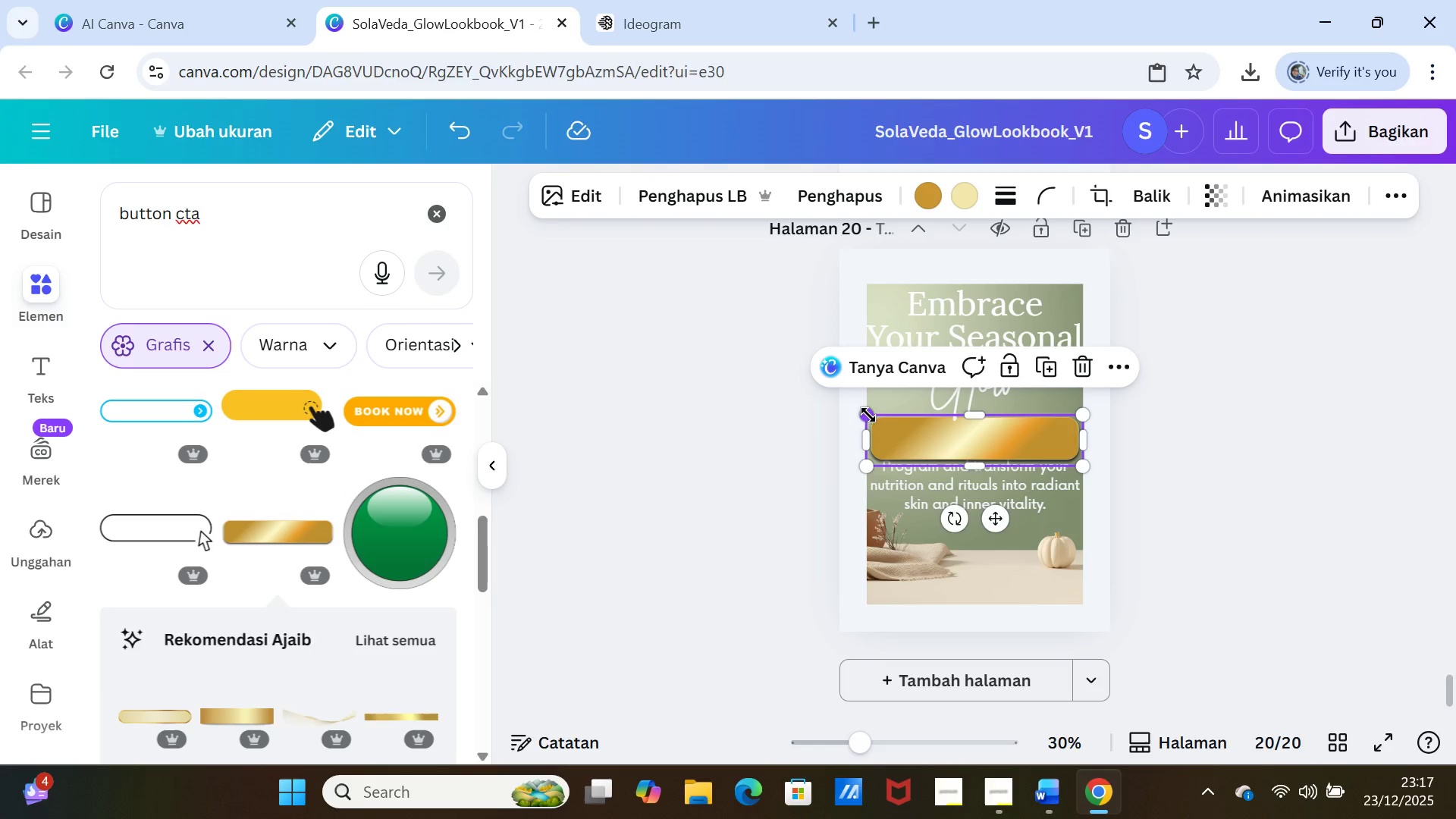 
left_click_drag(start_coordinate=[868, 415], to_coordinate=[913, 446])
 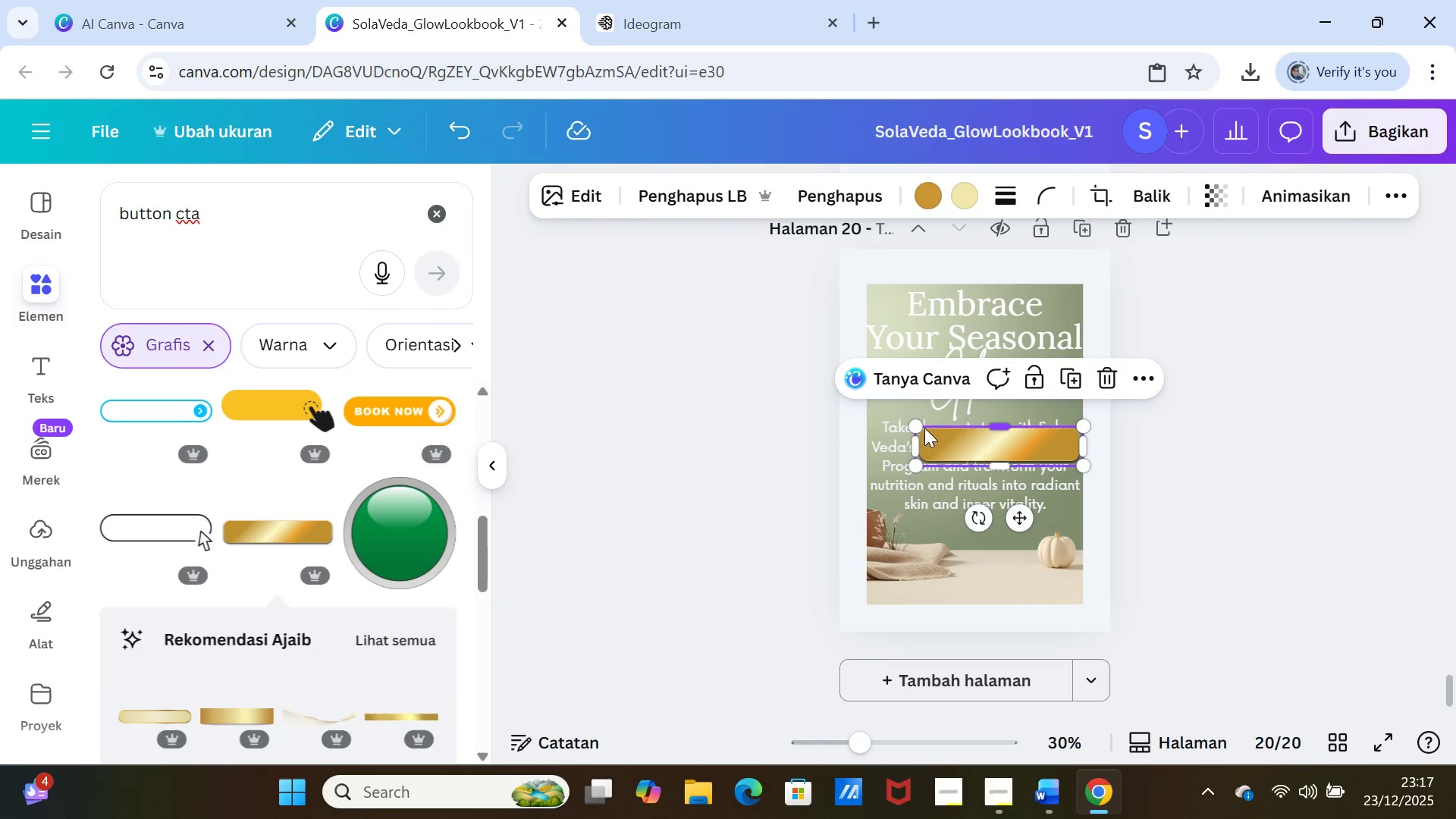 
left_click_drag(start_coordinate=[921, 428], to_coordinate=[934, 444])
 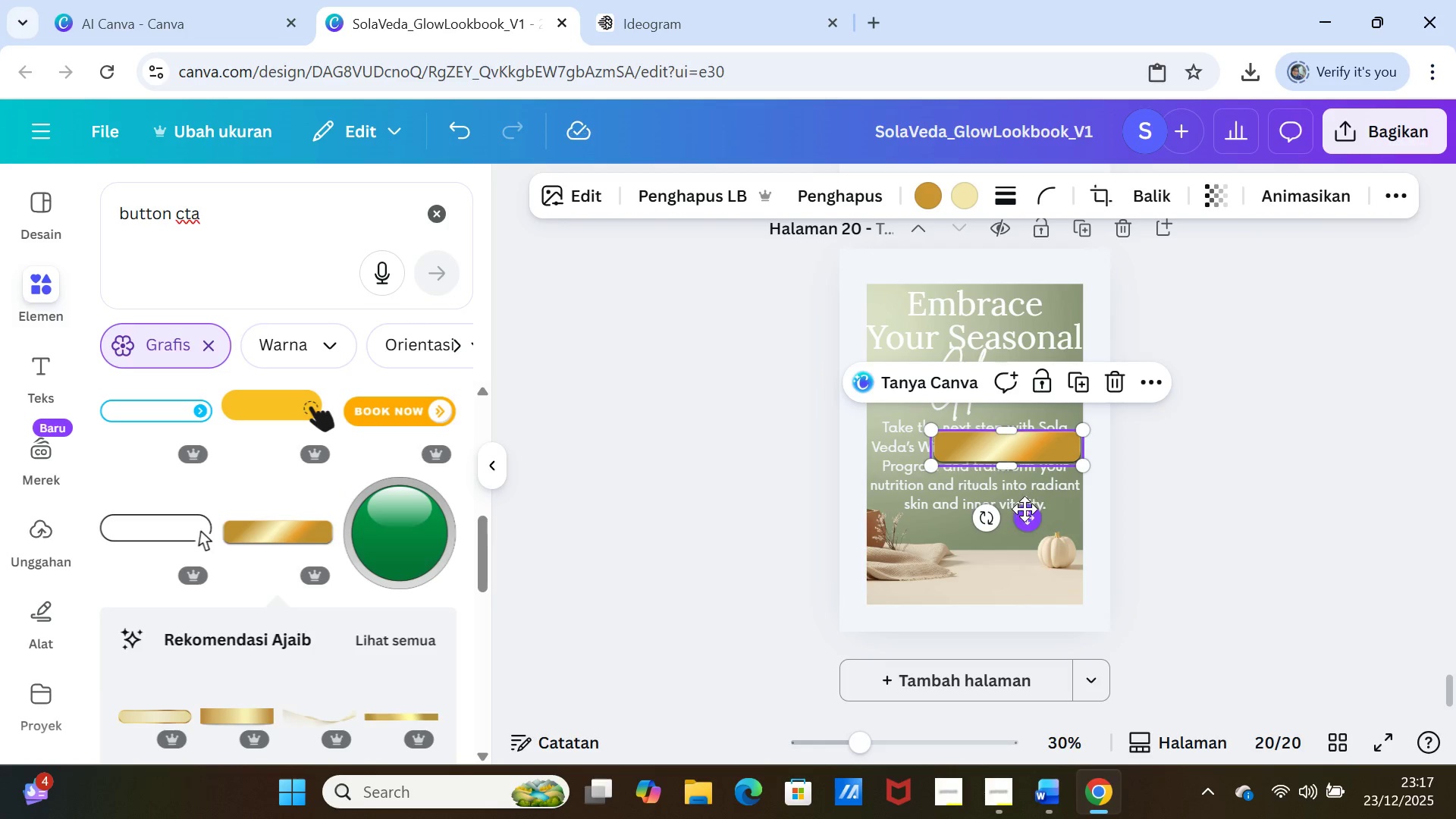 
left_click_drag(start_coordinate=[1025, 510], to_coordinate=[1006, 613])
 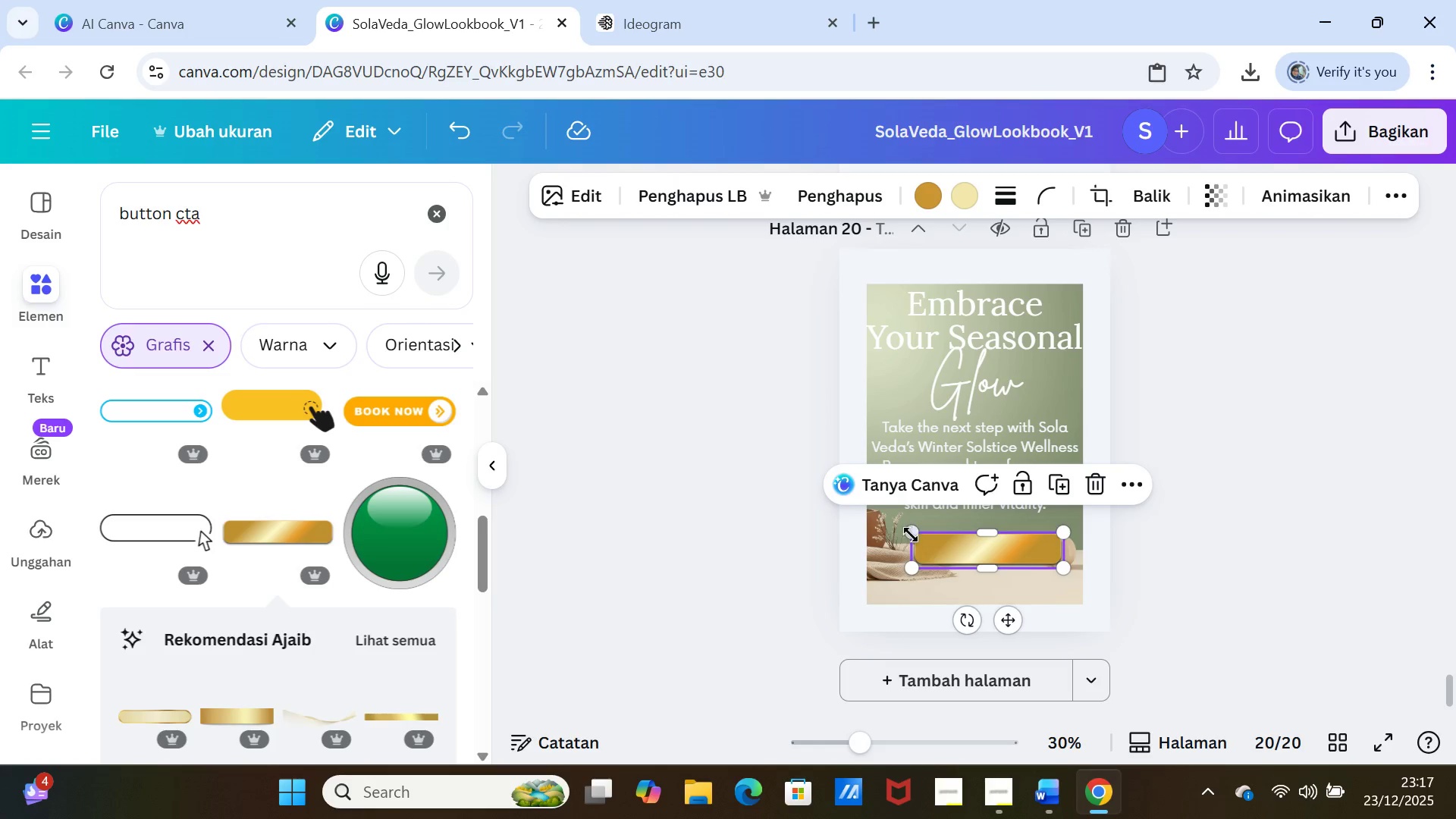 
left_click_drag(start_coordinate=[908, 531], to_coordinate=[932, 547])
 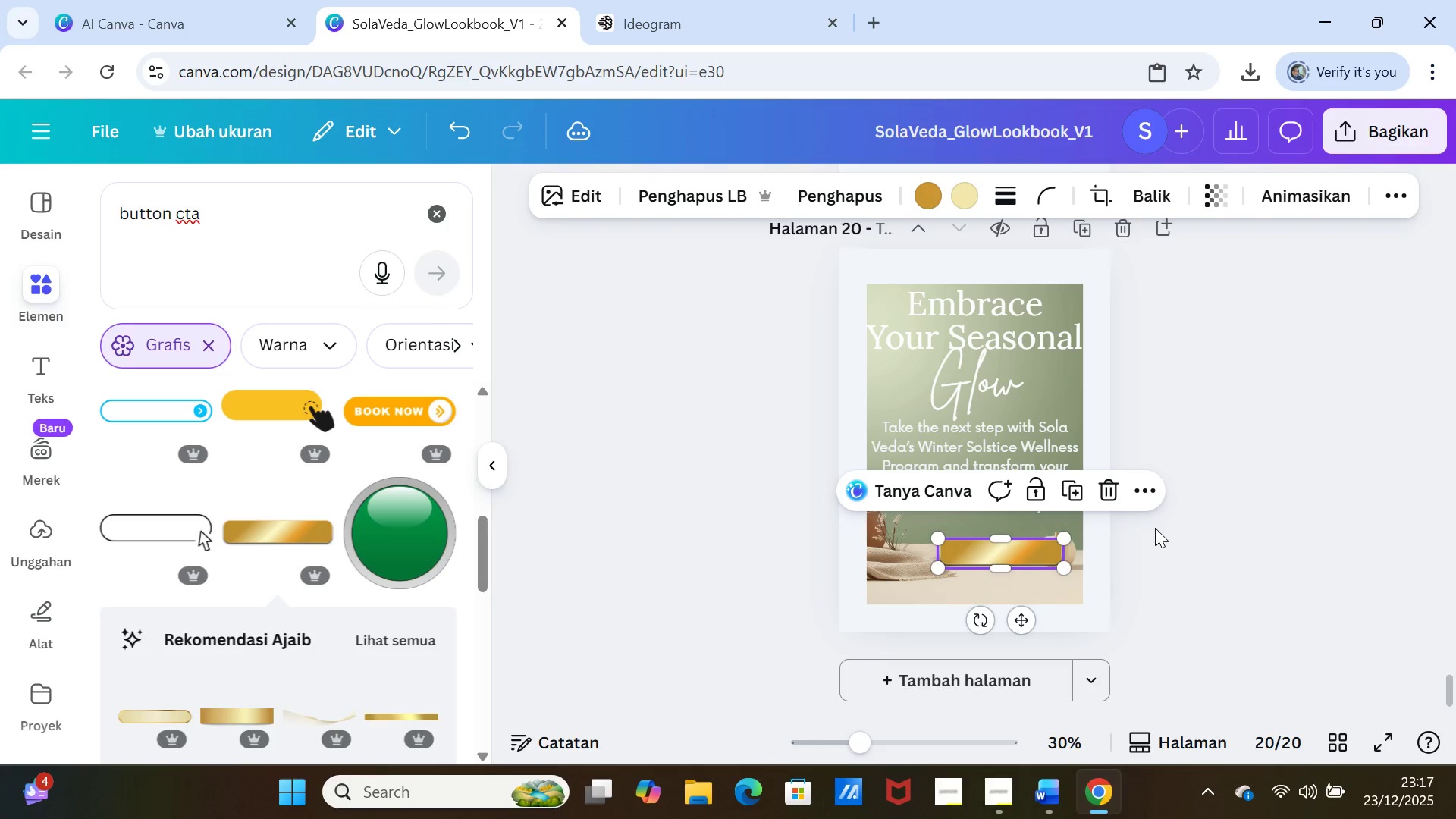 
left_click([1155, 528])
 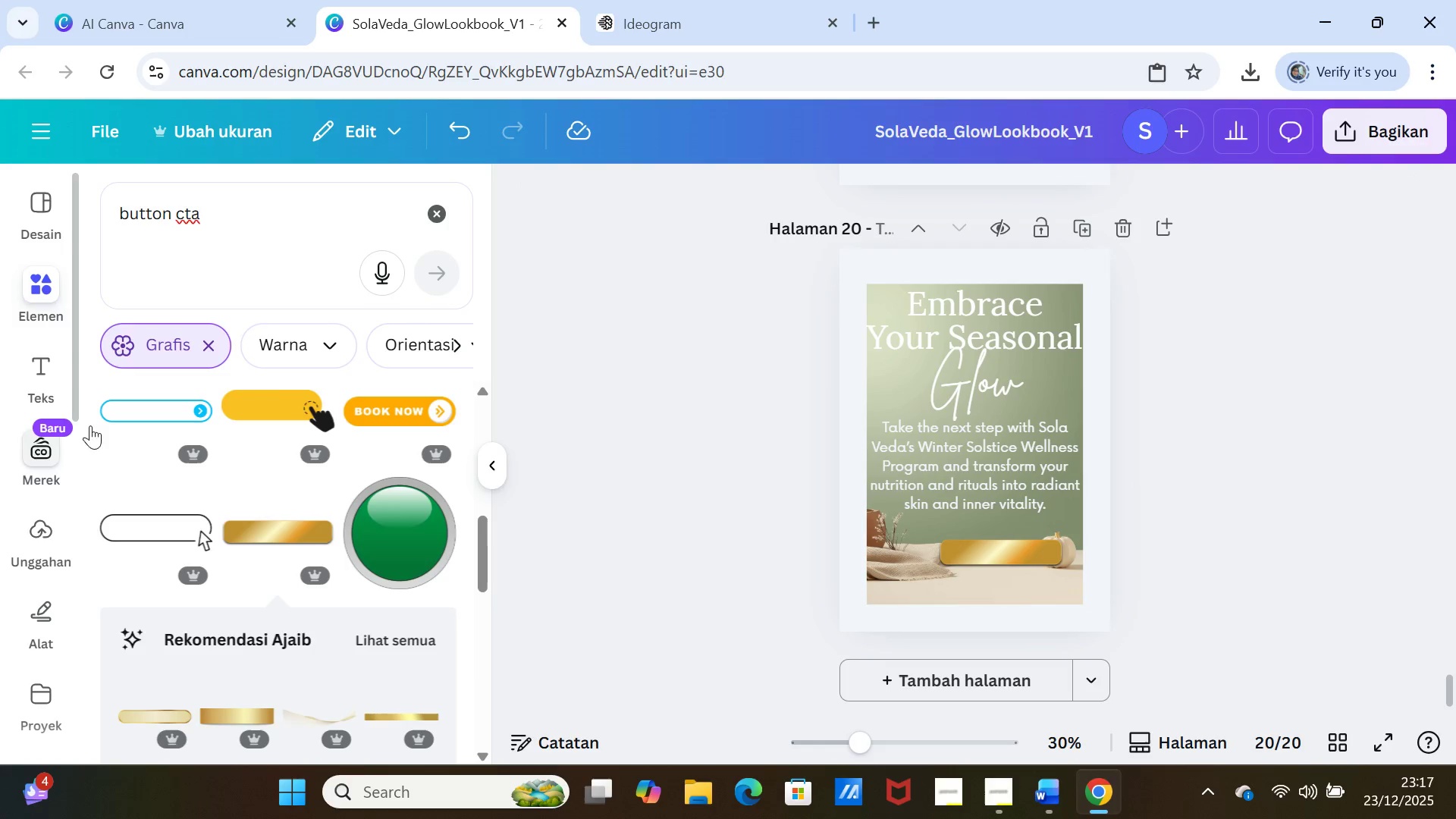 
left_click([956, 551])
 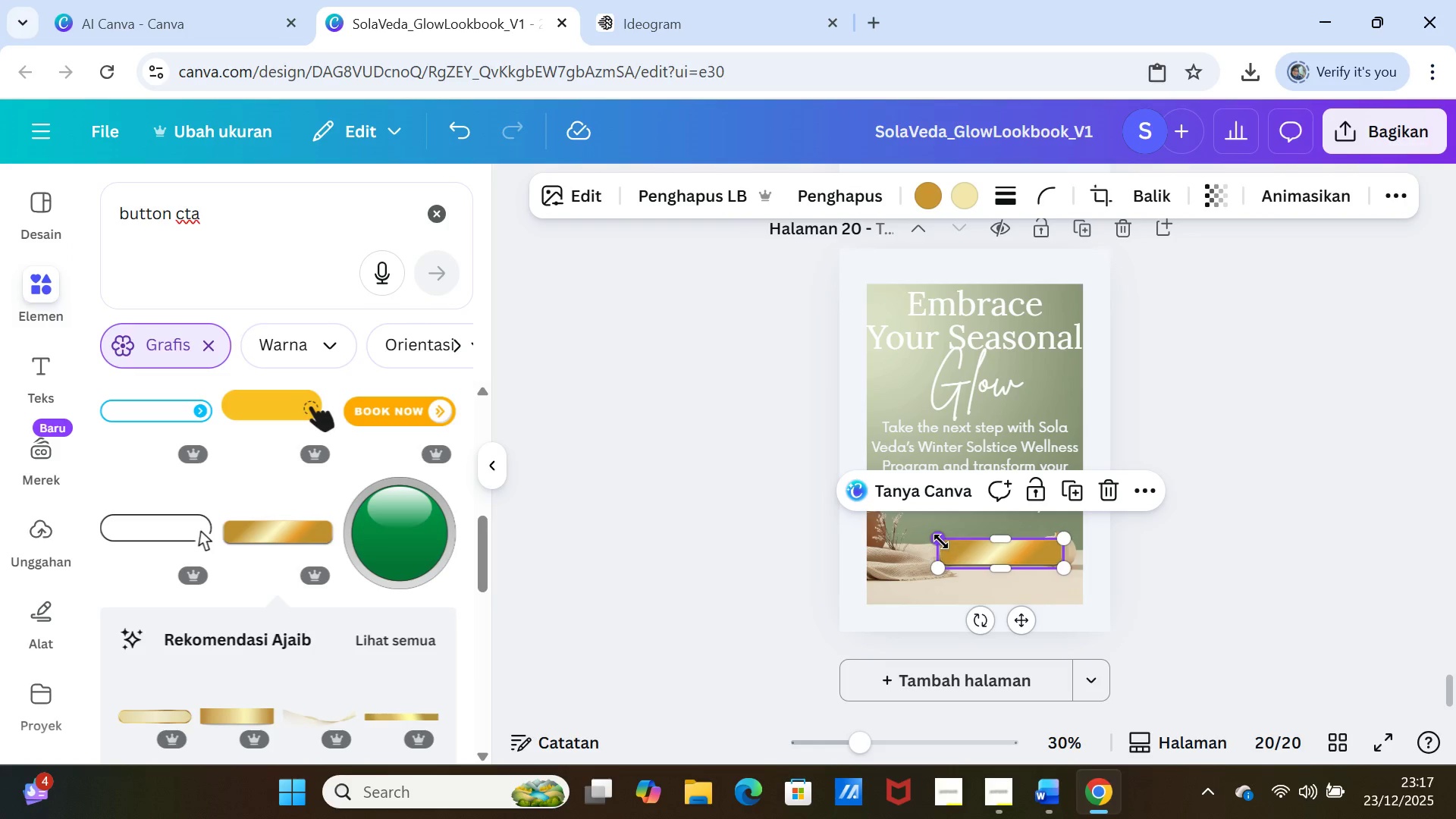 
left_click_drag(start_coordinate=[941, 541], to_coordinate=[957, 549])
 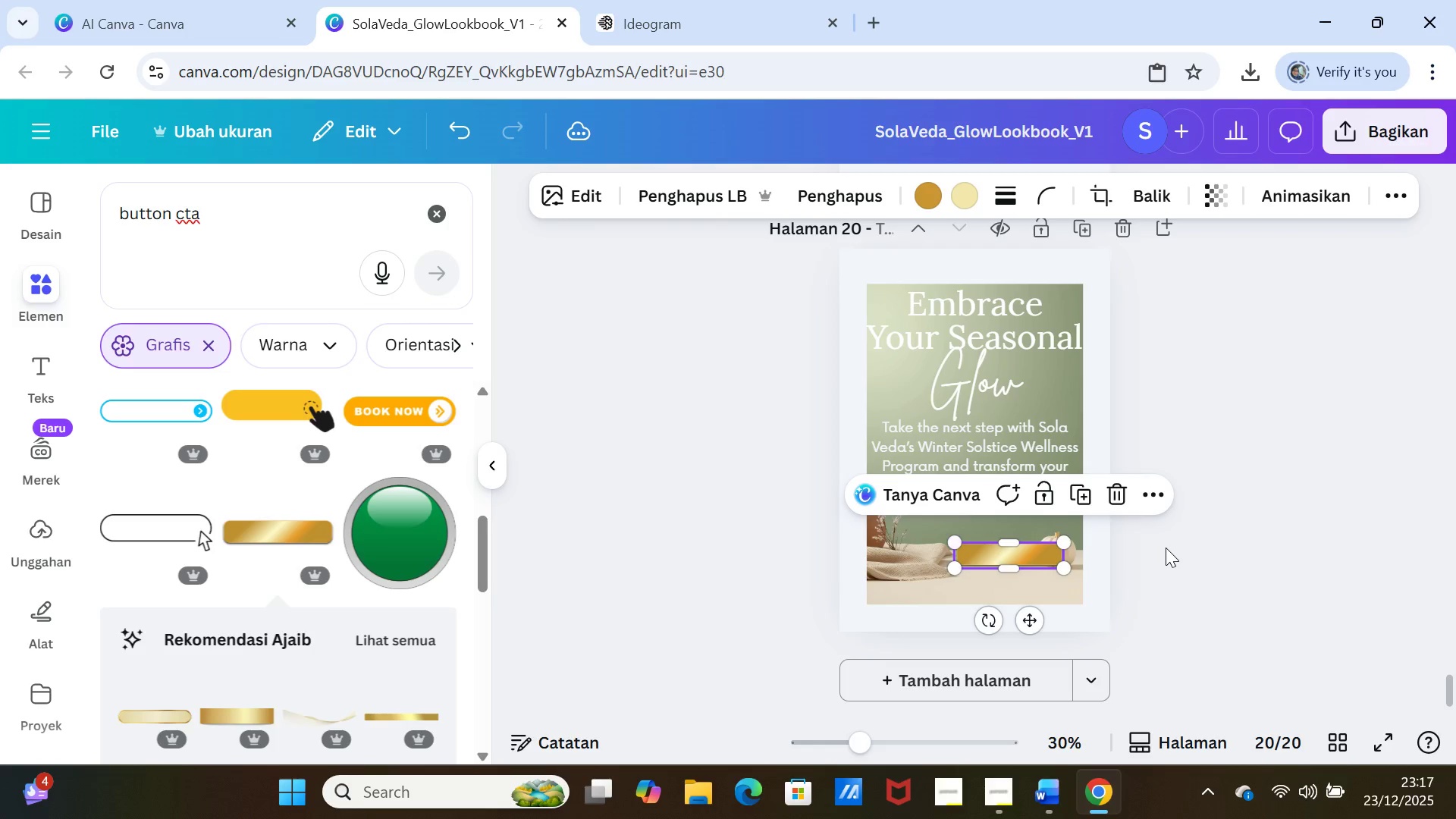 
left_click([1166, 548])
 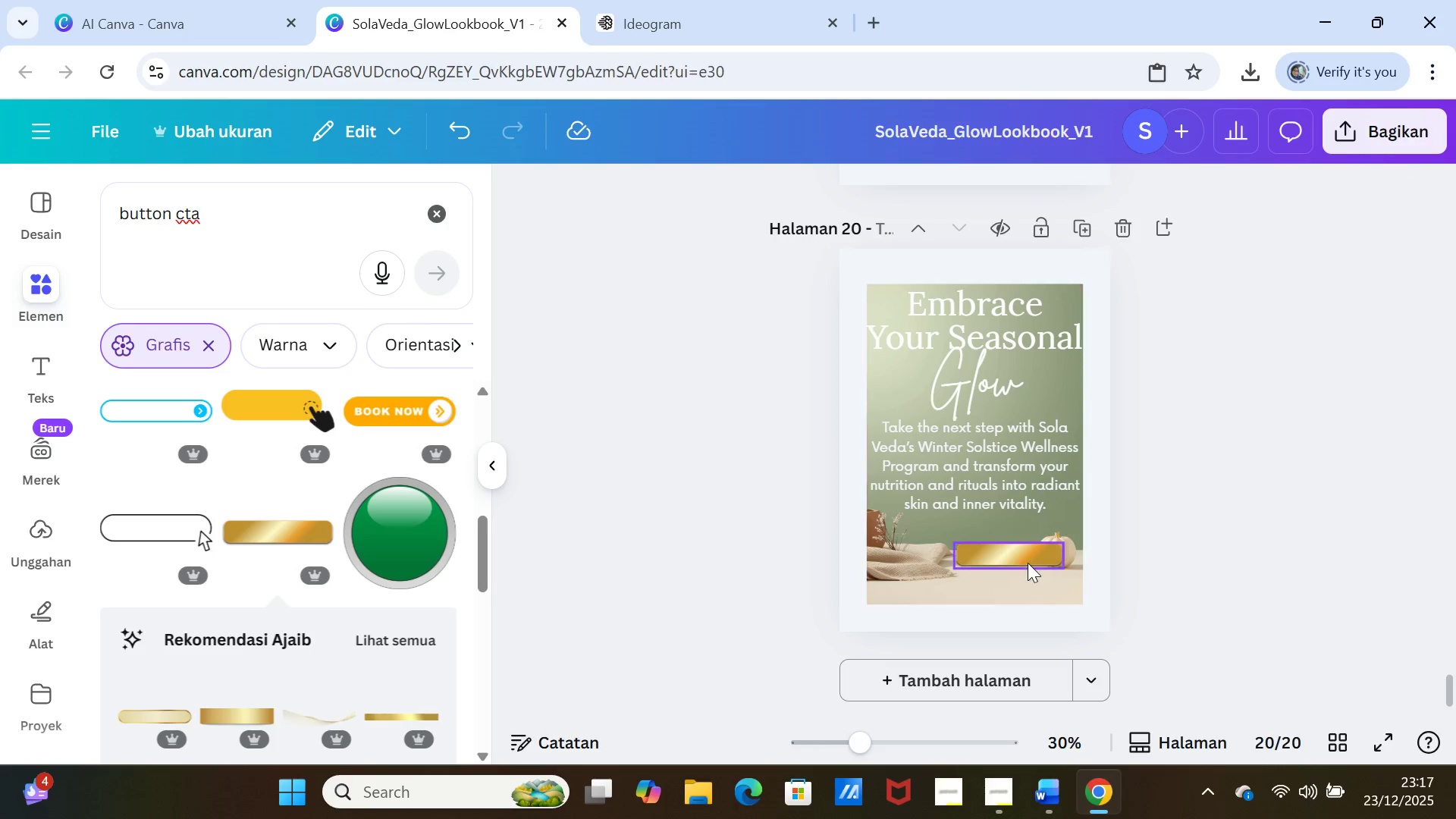 
left_click([1026, 557])
 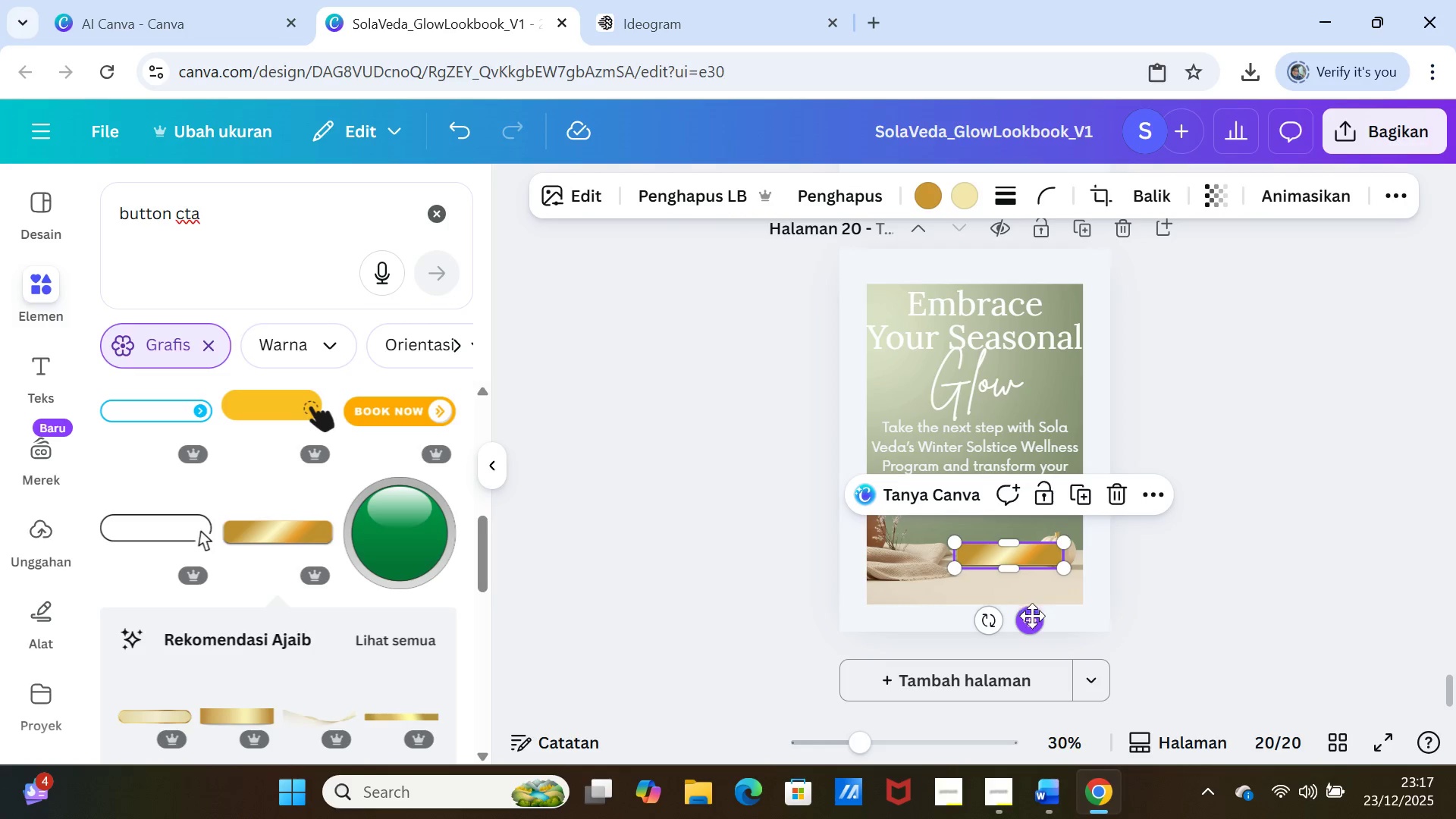 
left_click_drag(start_coordinate=[1034, 621], to_coordinate=[1001, 613])
 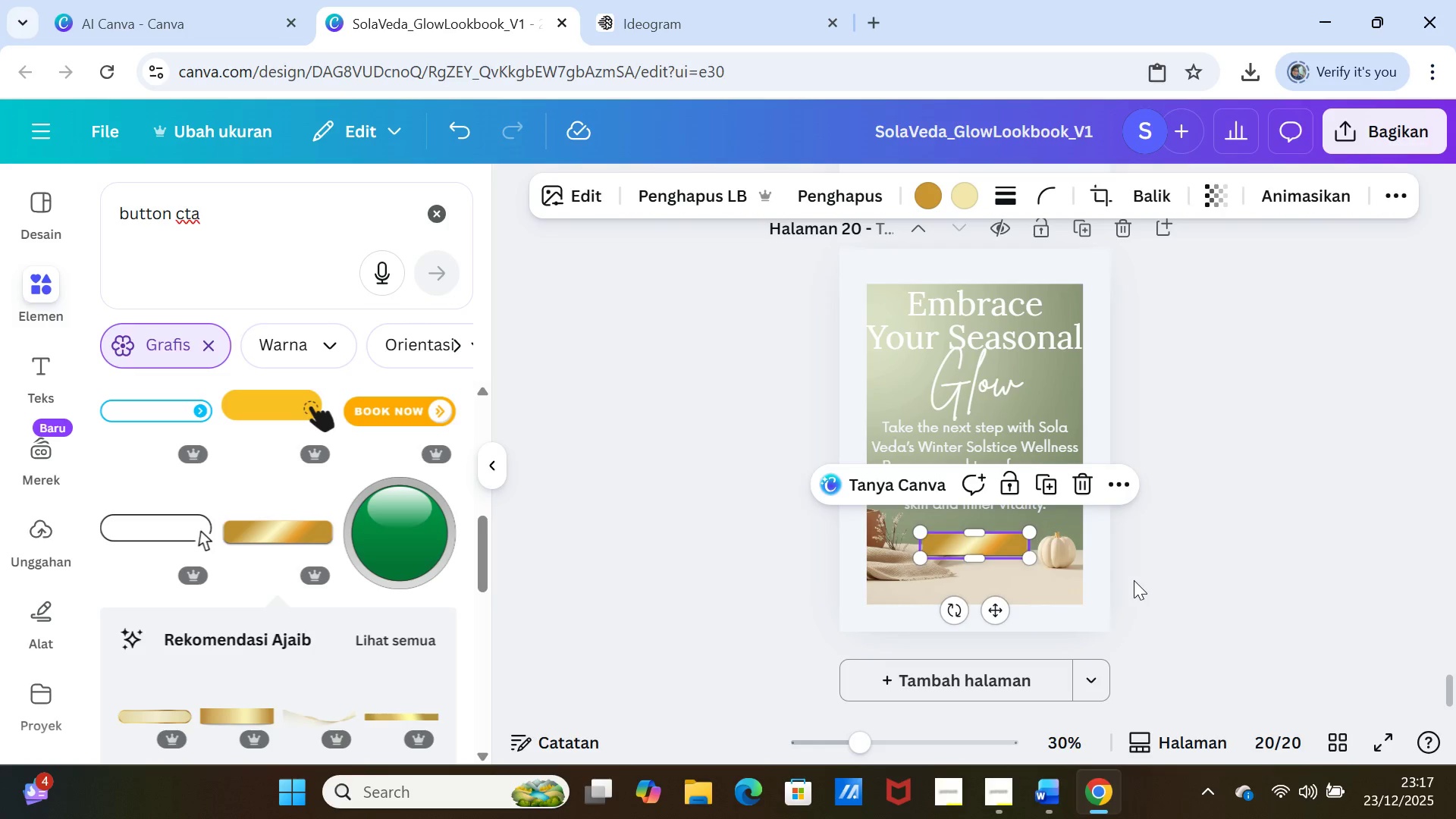 
left_click([1134, 580])
 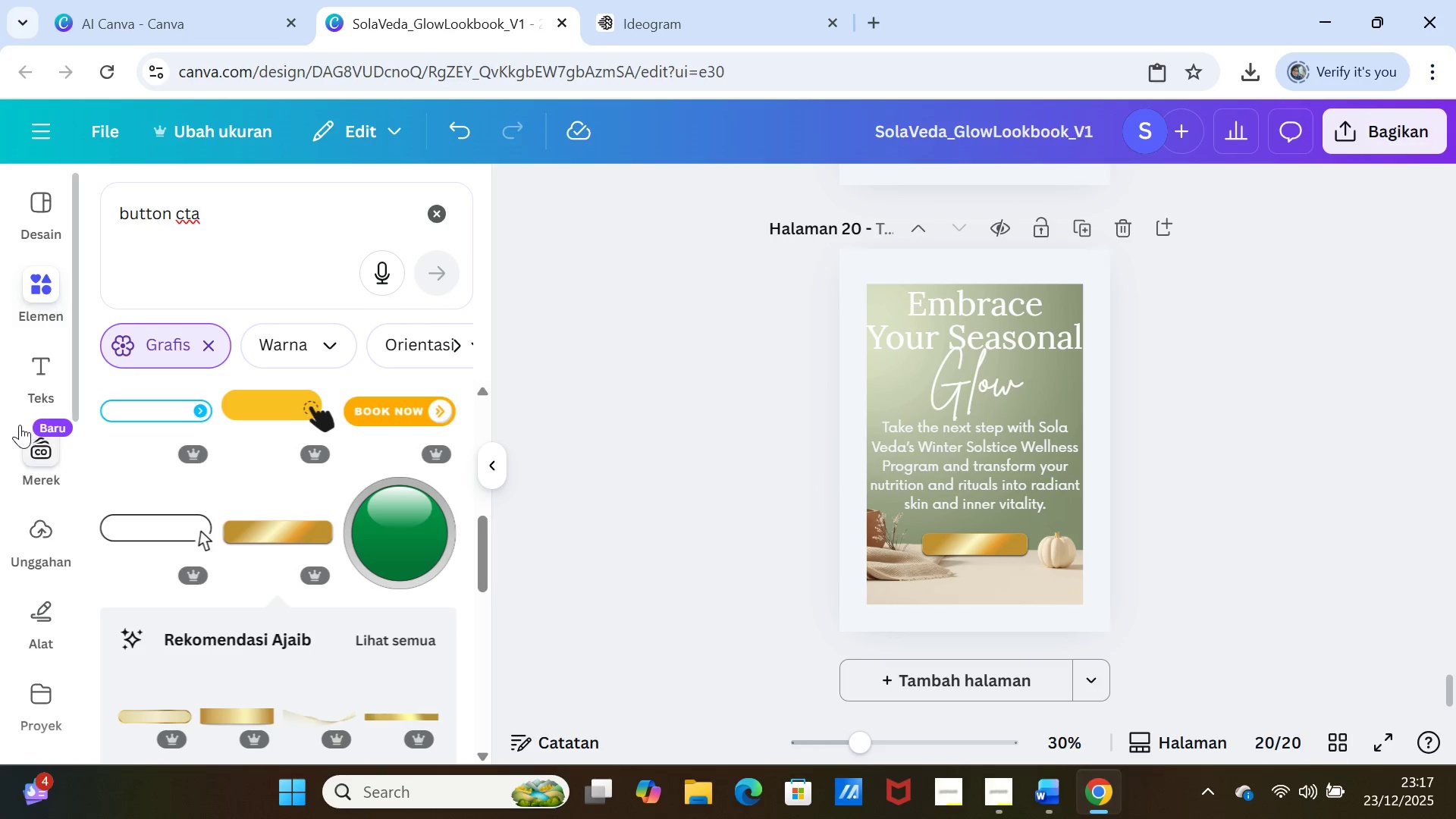 
left_click([33, 369])
 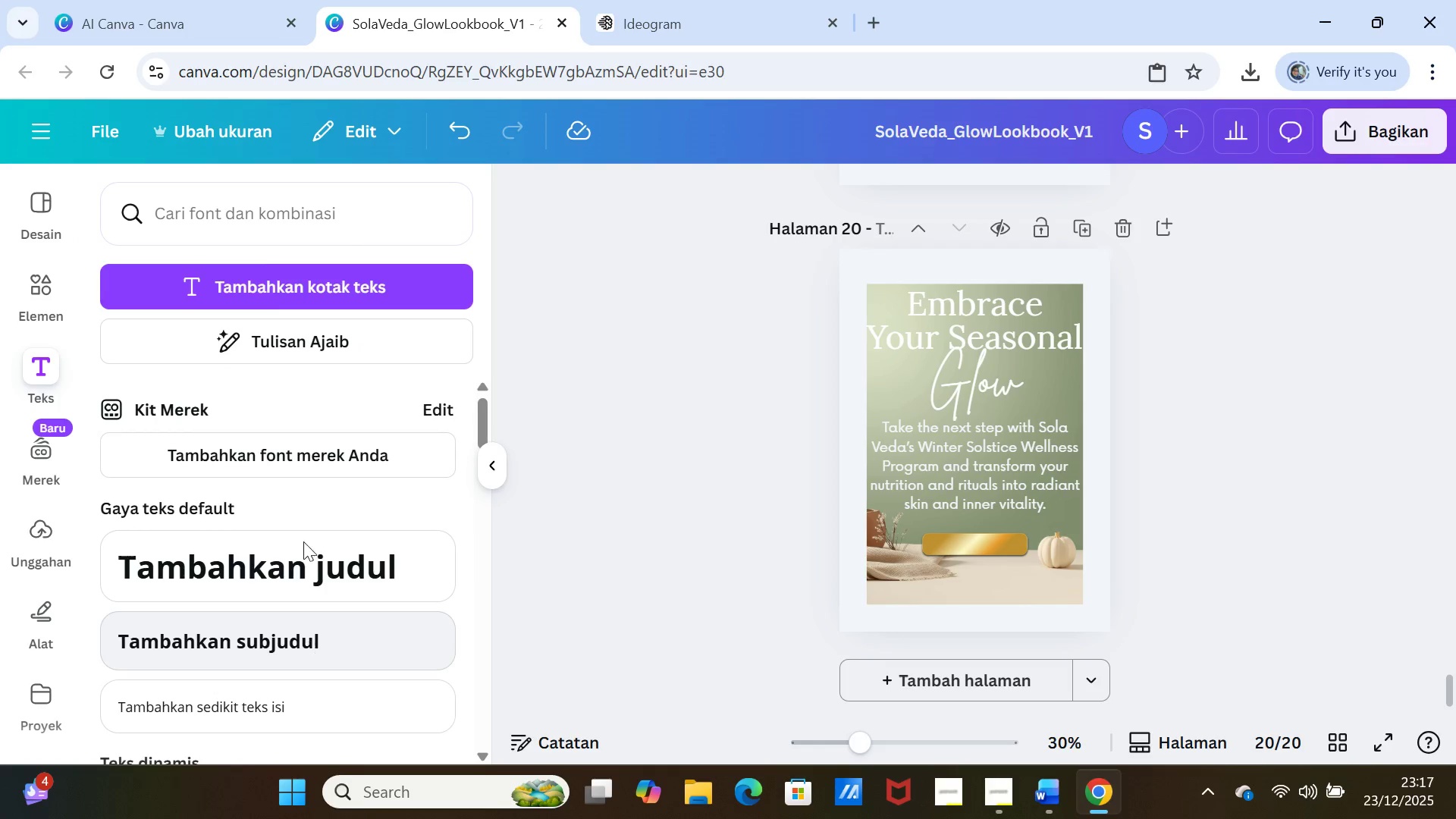 
left_click([268, 286])
 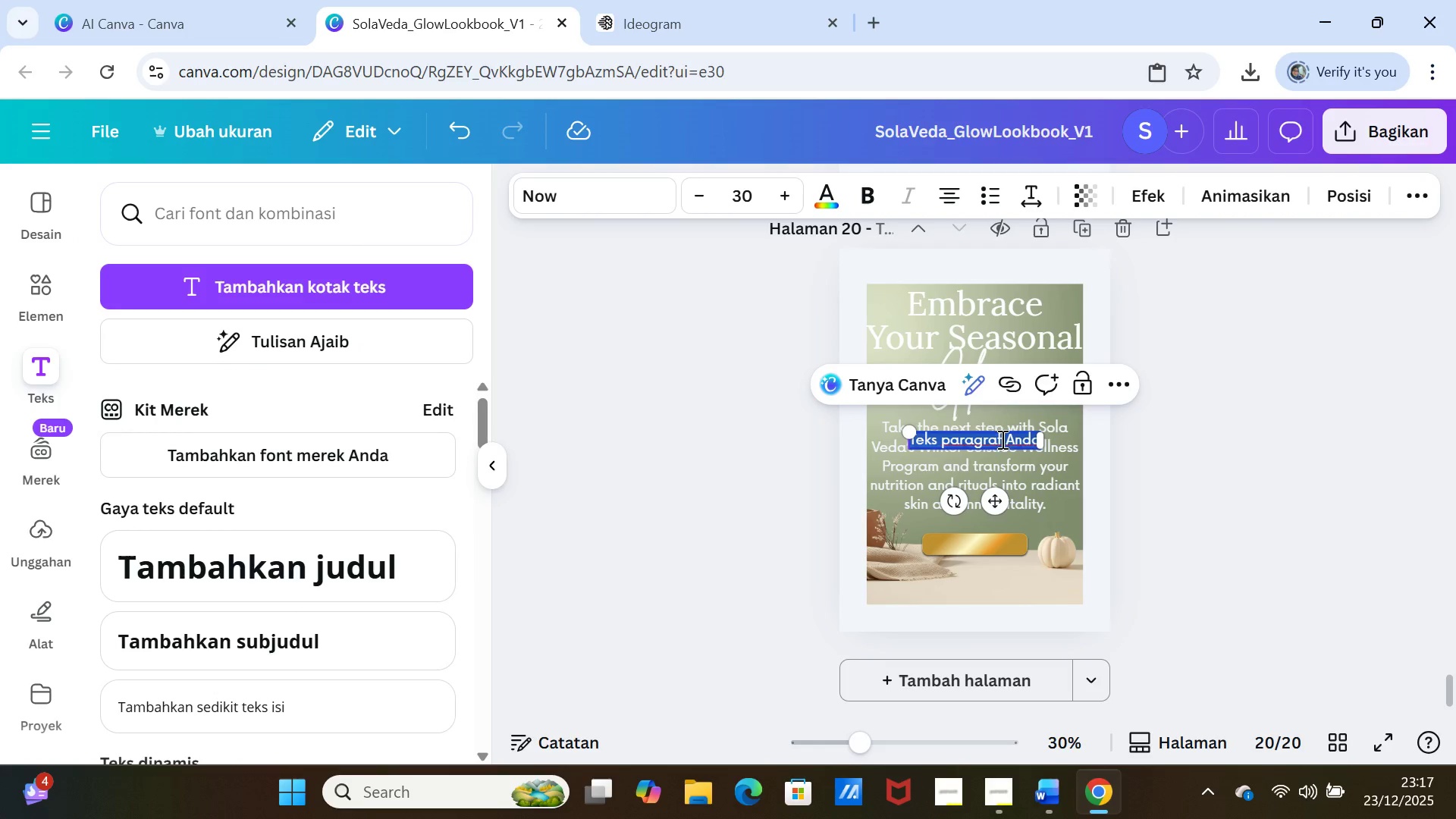 
key(Control+V)
 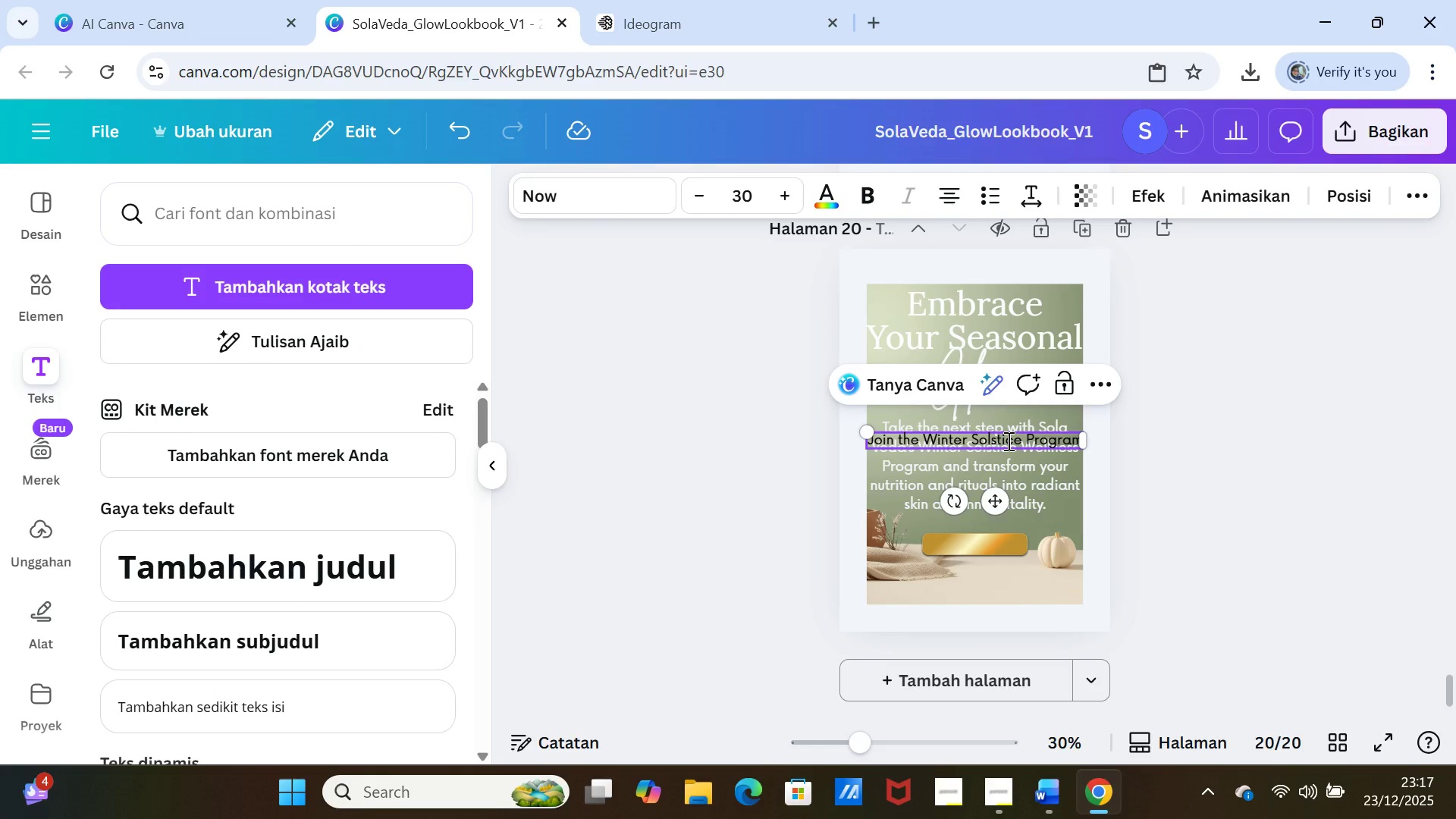 
double_click([1007, 438])
 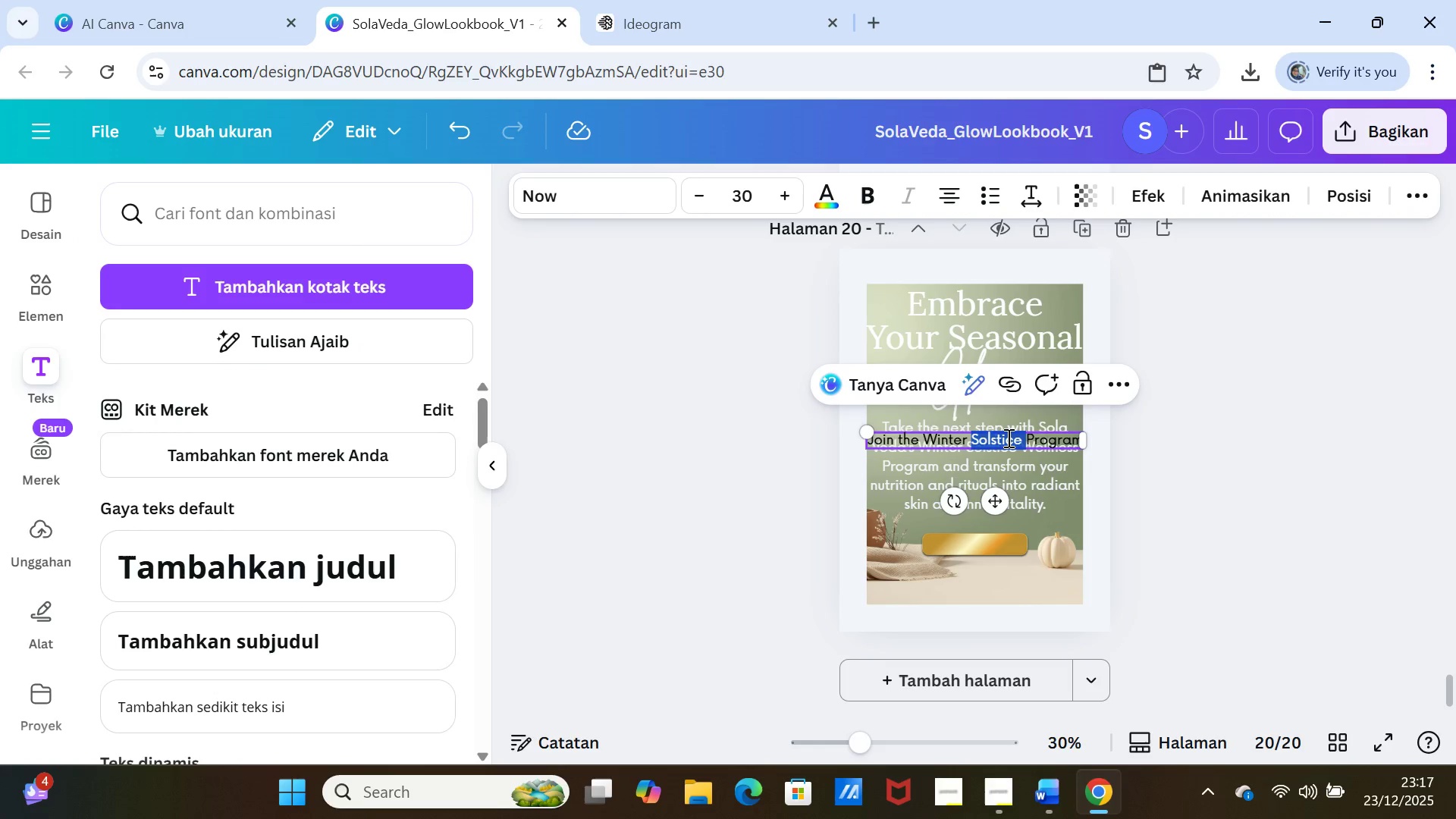 
triple_click([1007, 438])
 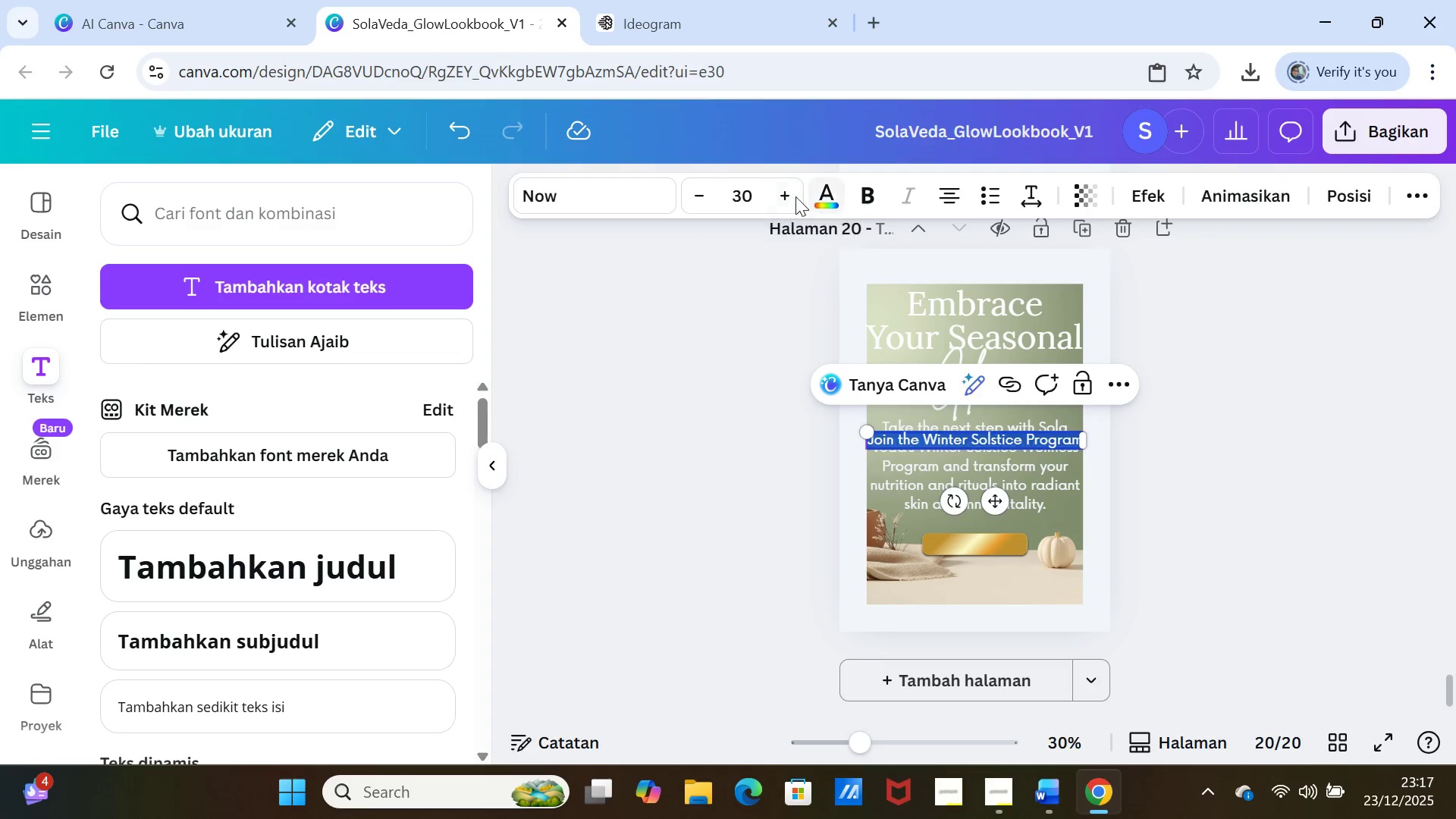 
left_click([627, 188])
 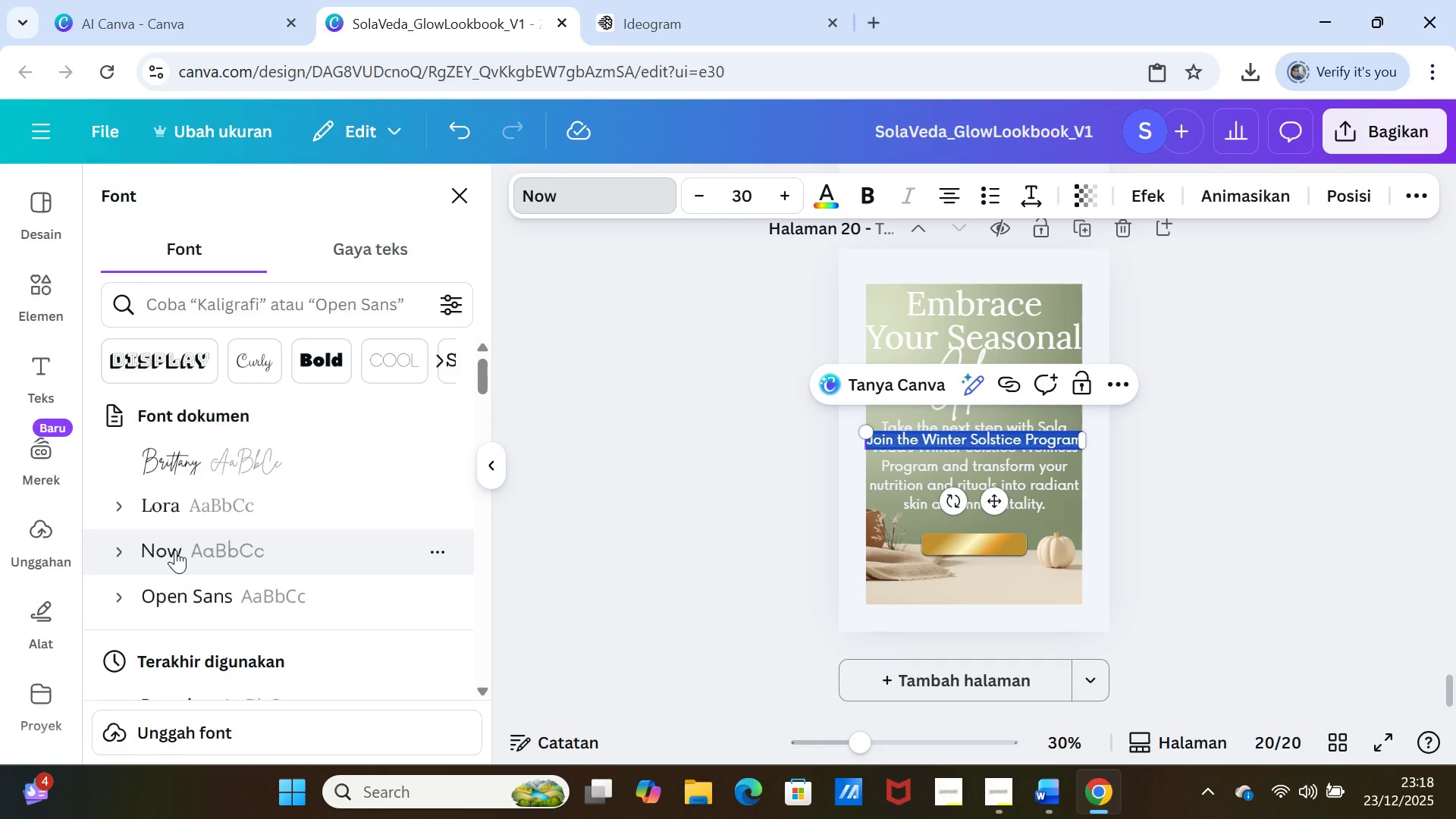 
left_click([168, 509])
 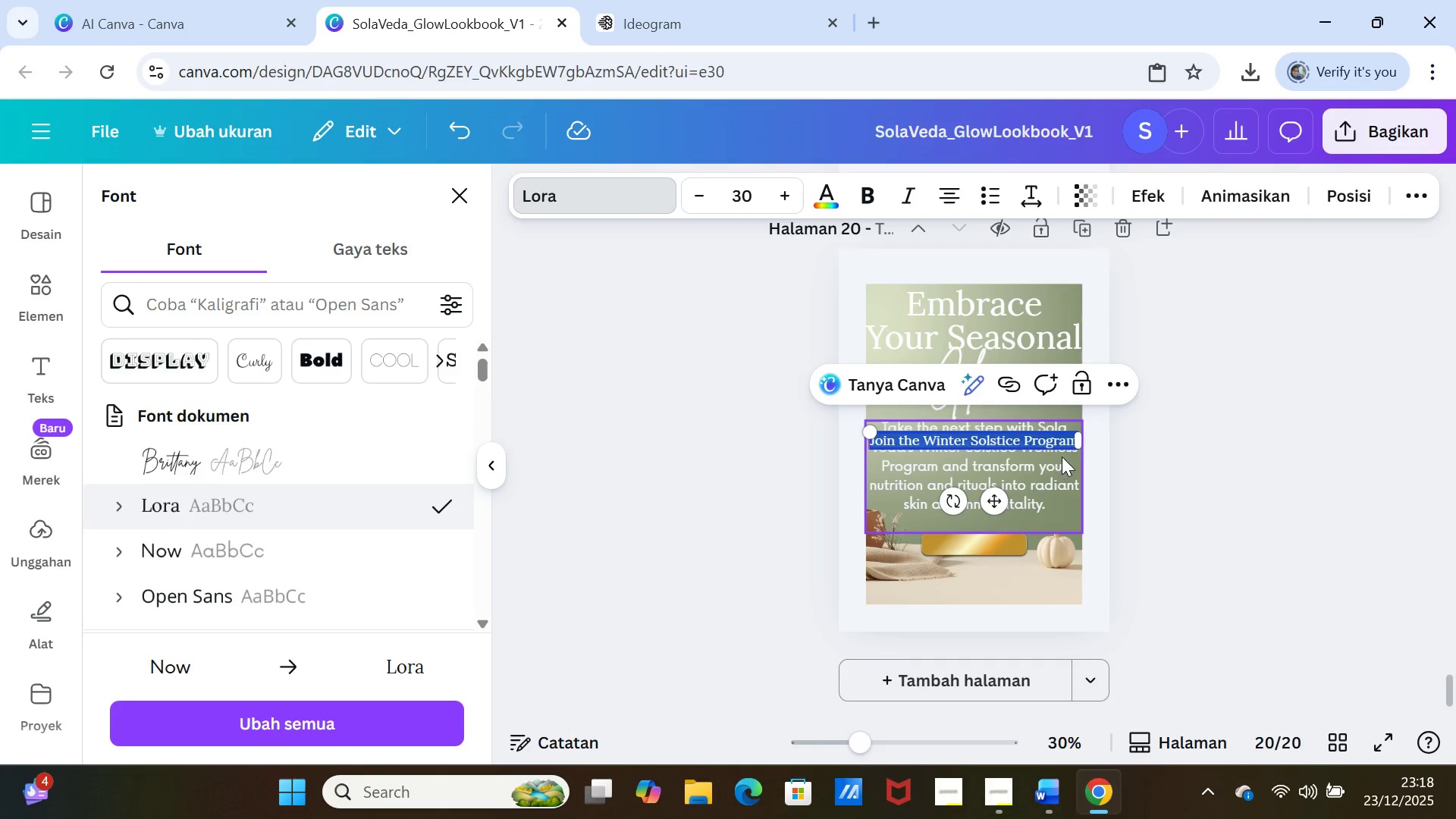 
left_click_drag(start_coordinate=[1084, 441], to_coordinate=[1078, 437])
 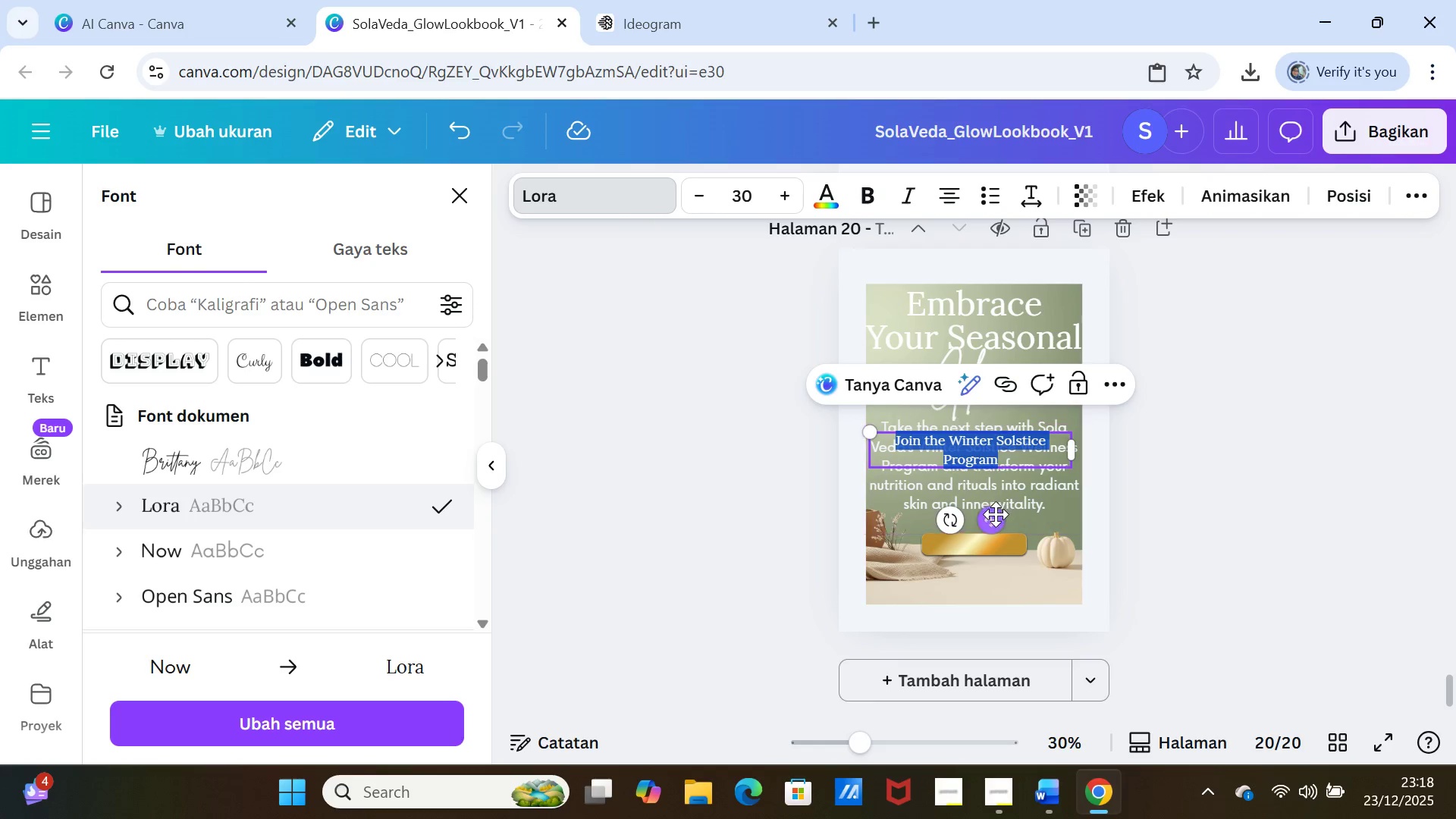 
left_click_drag(start_coordinate=[996, 515], to_coordinate=[1013, 618])
 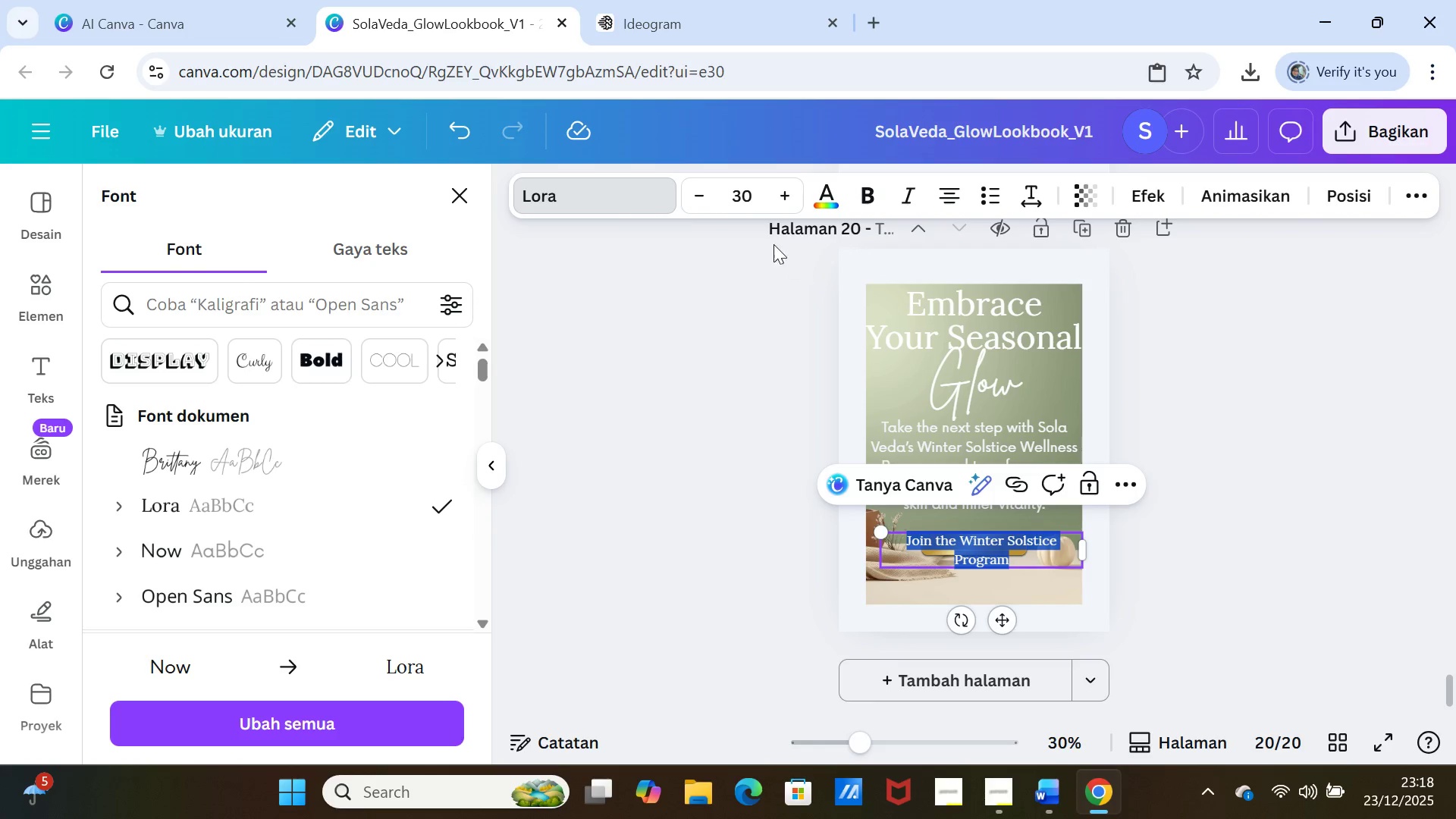 
double_click([688, 195])
 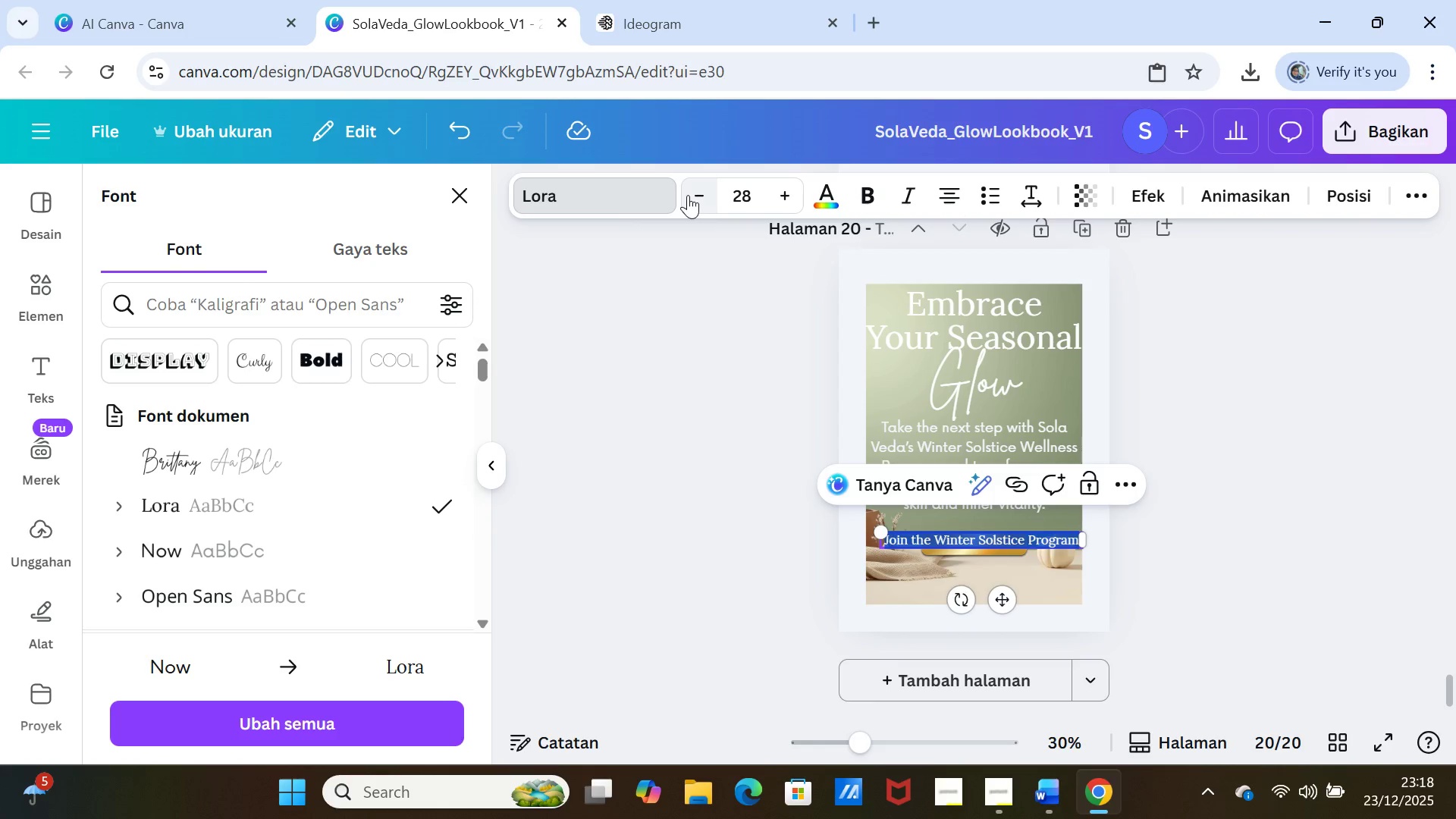 
triple_click([688, 195])
 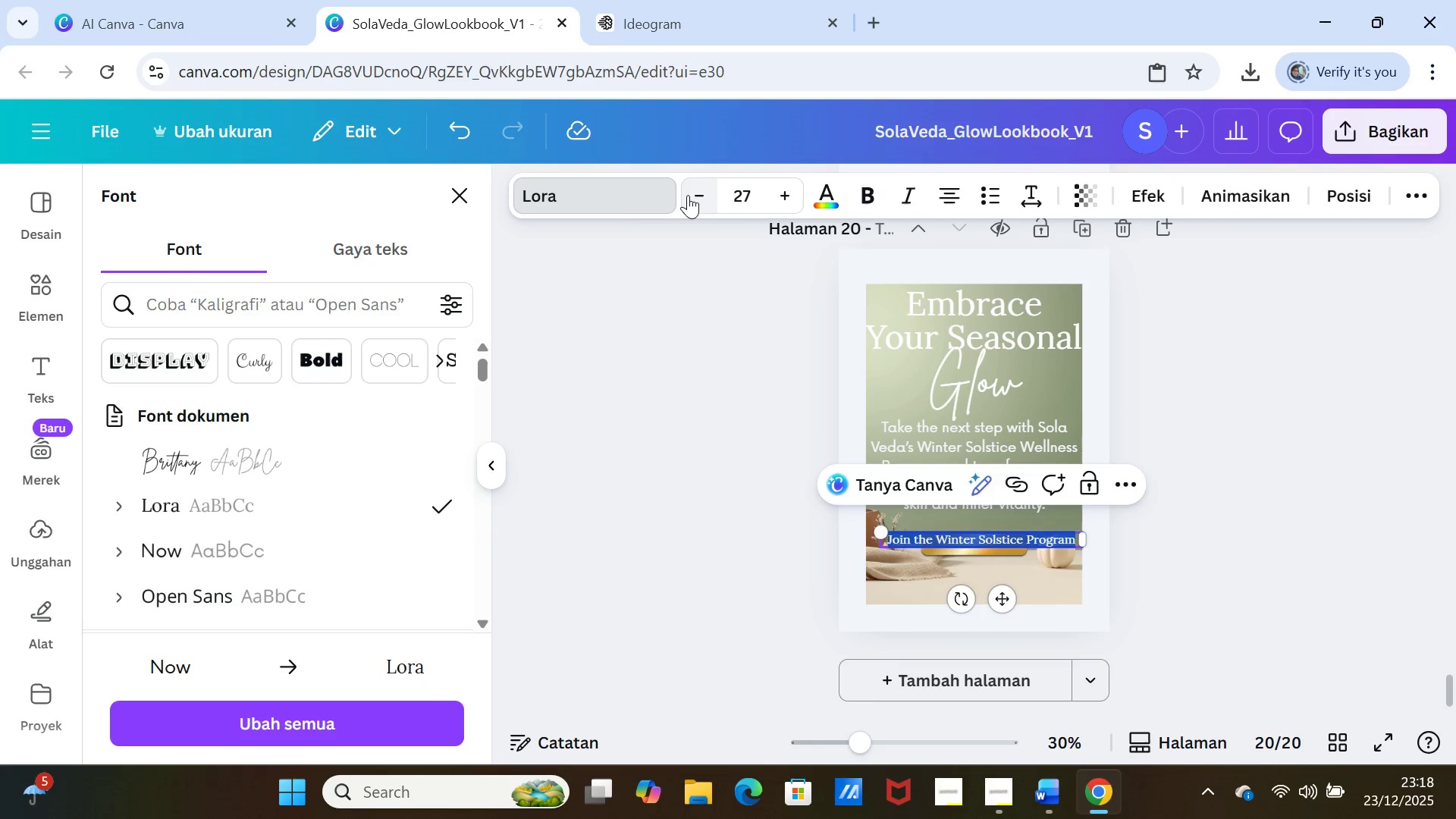 
triple_click([688, 195])
 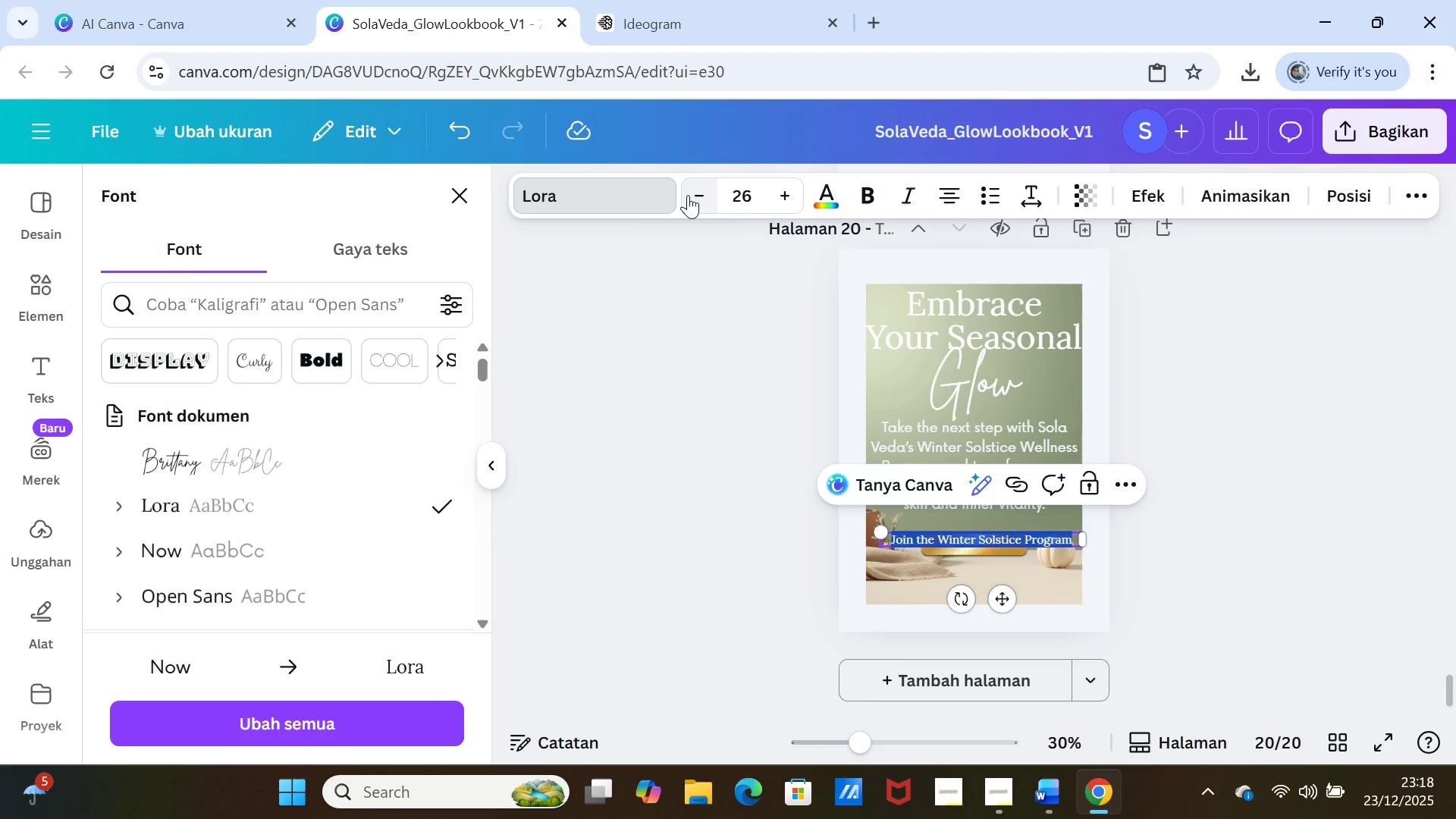 
triple_click([688, 195])
 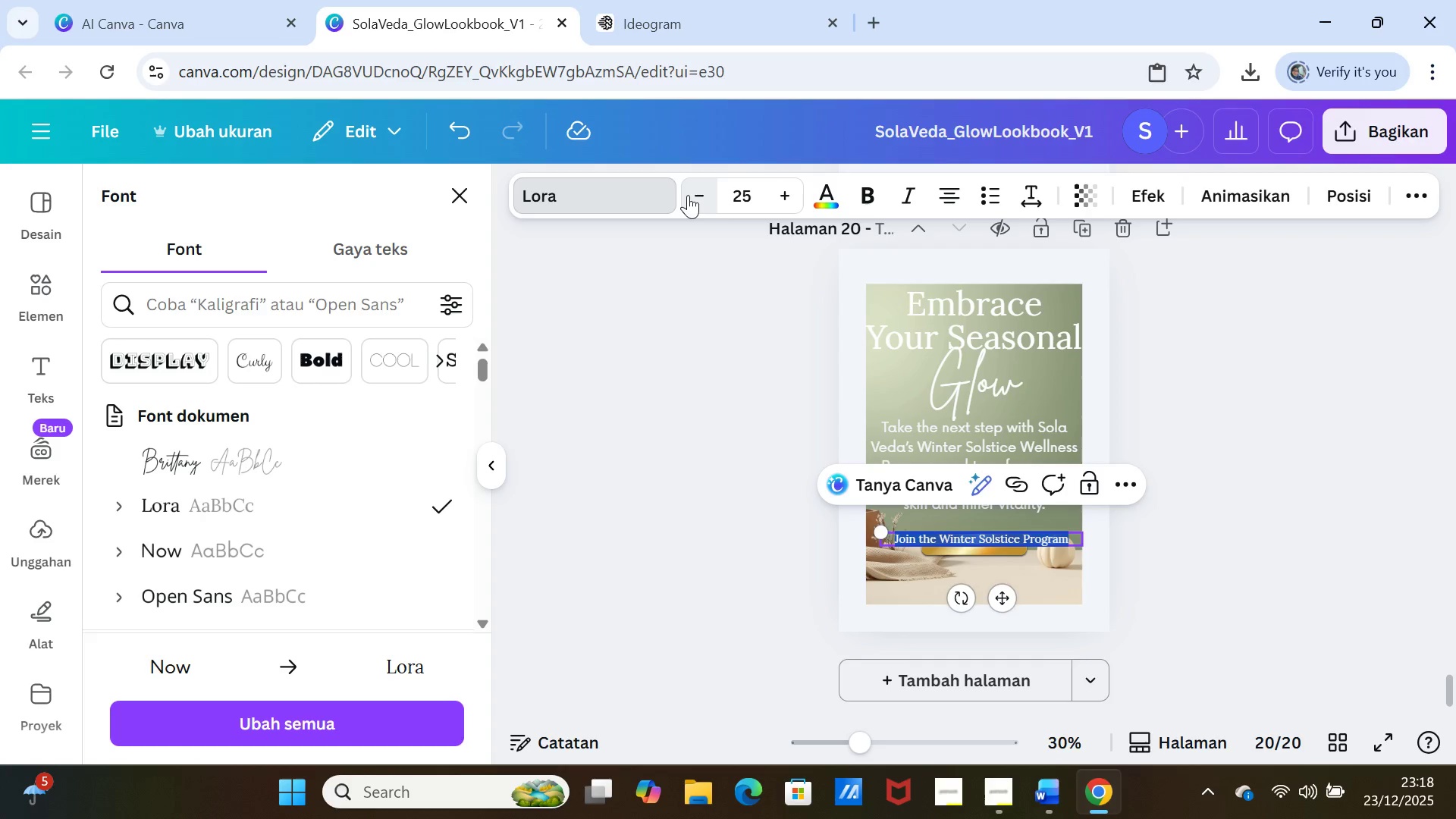 
triple_click([688, 195])
 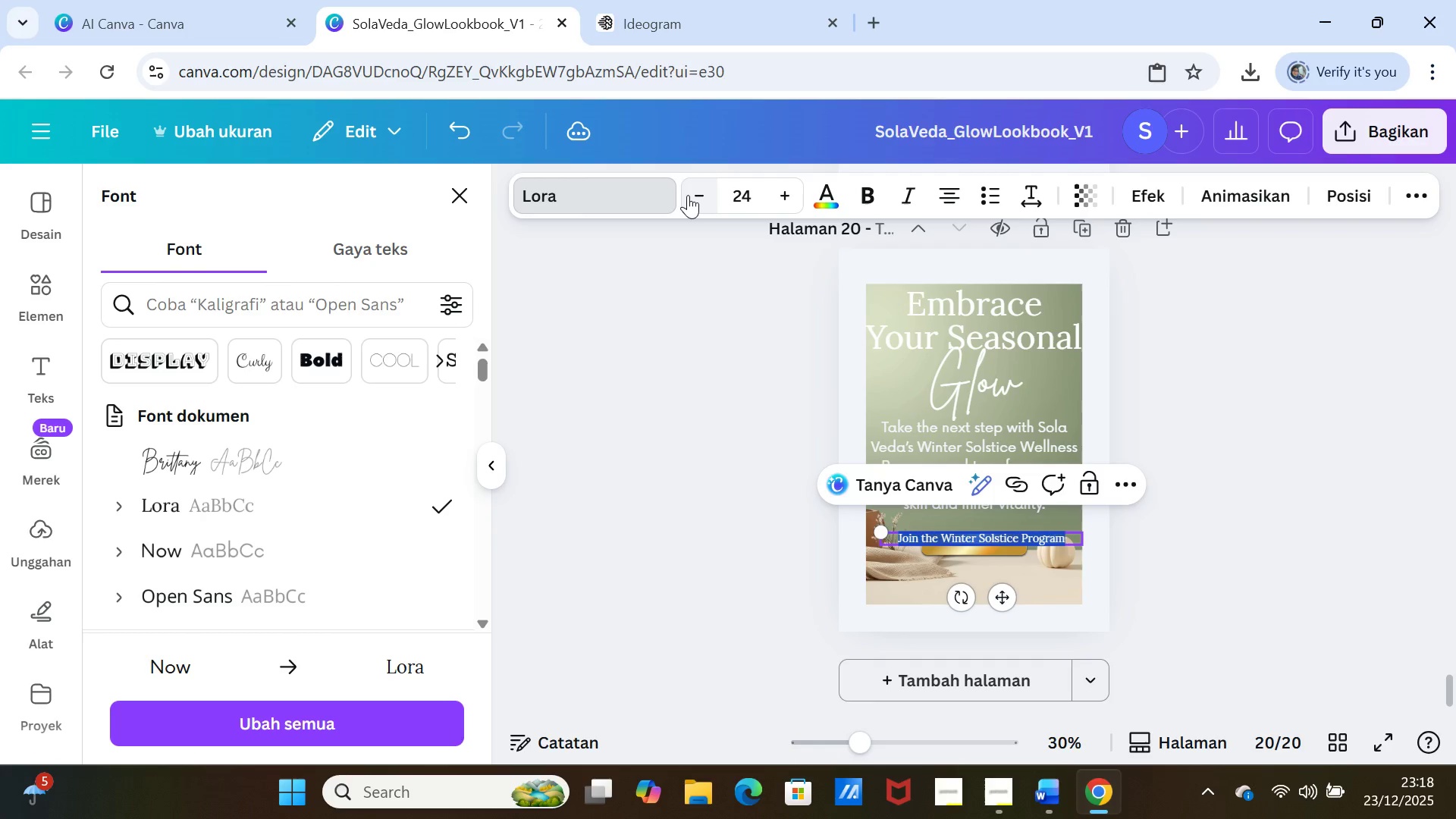 
triple_click([688, 195])
 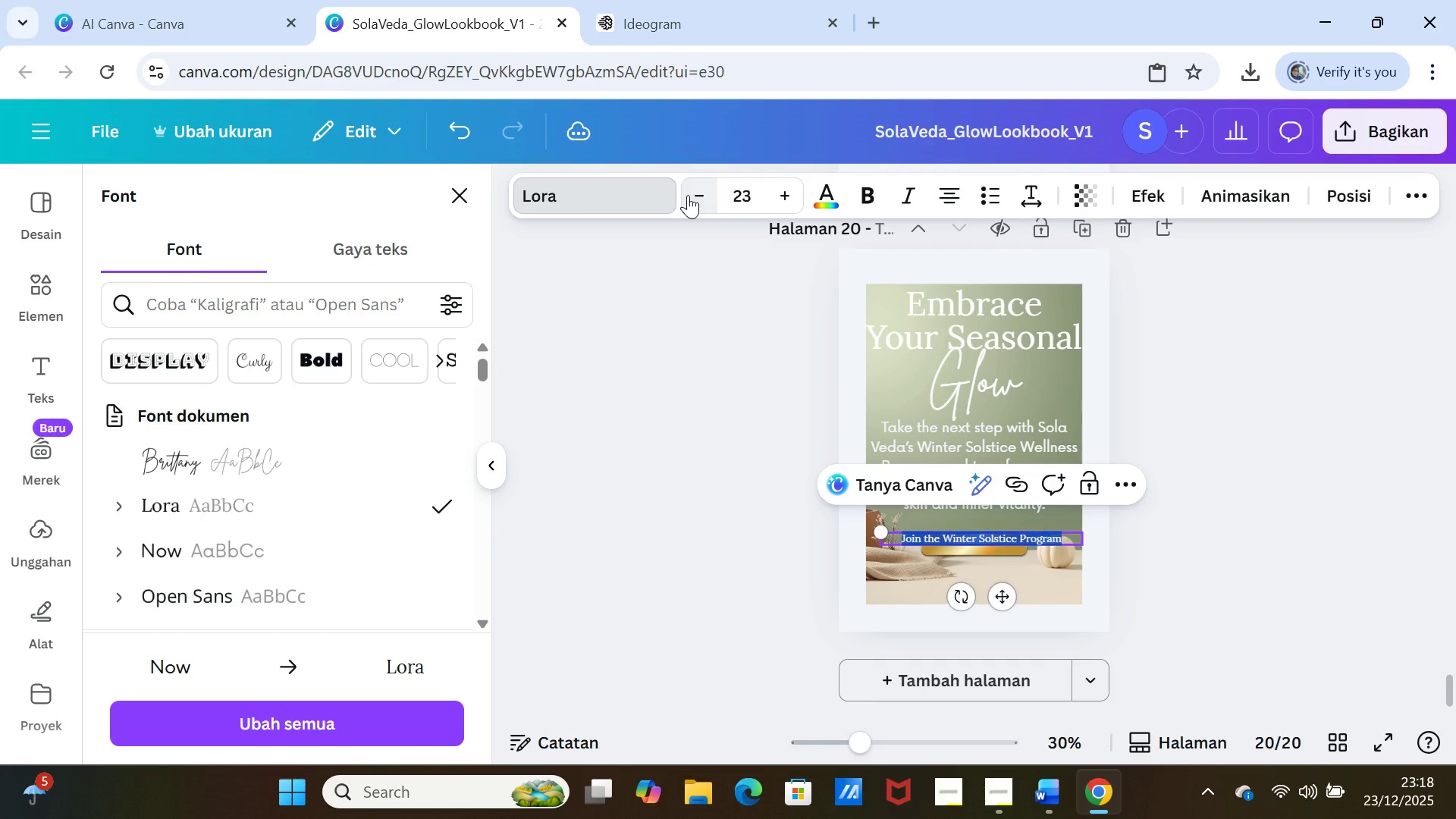 
triple_click([688, 195])
 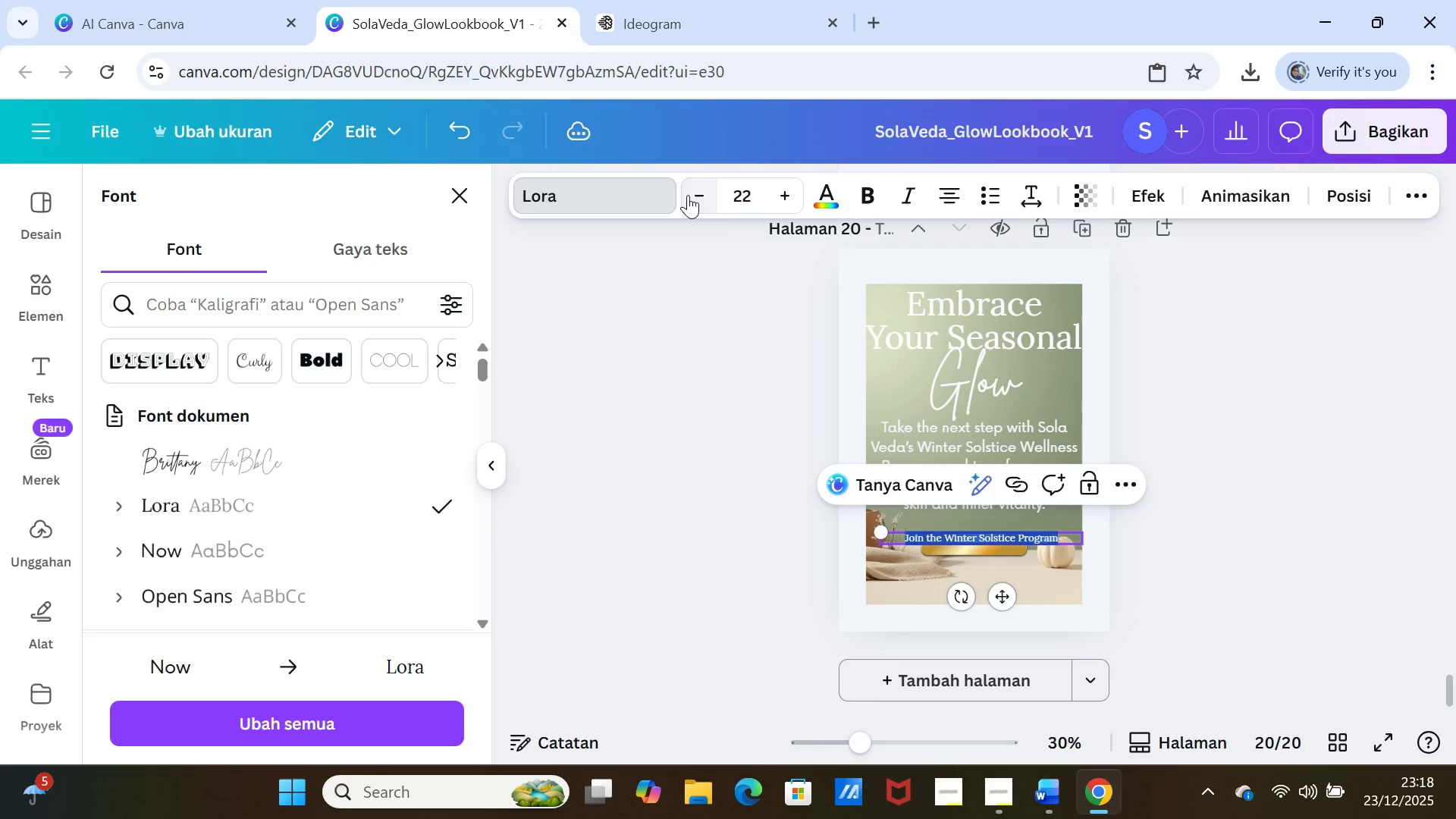 
triple_click([688, 195])
 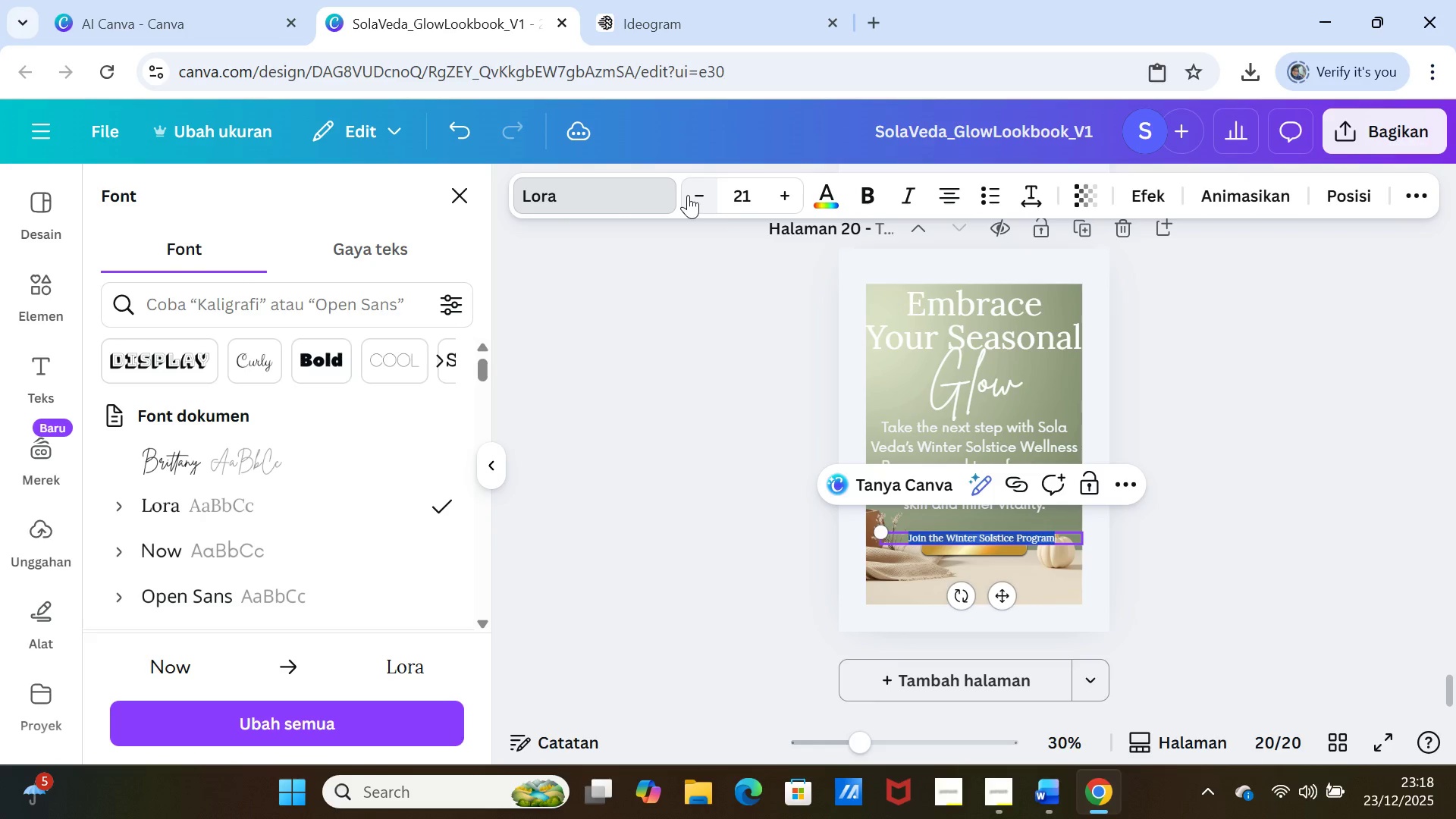 
triple_click([688, 195])
 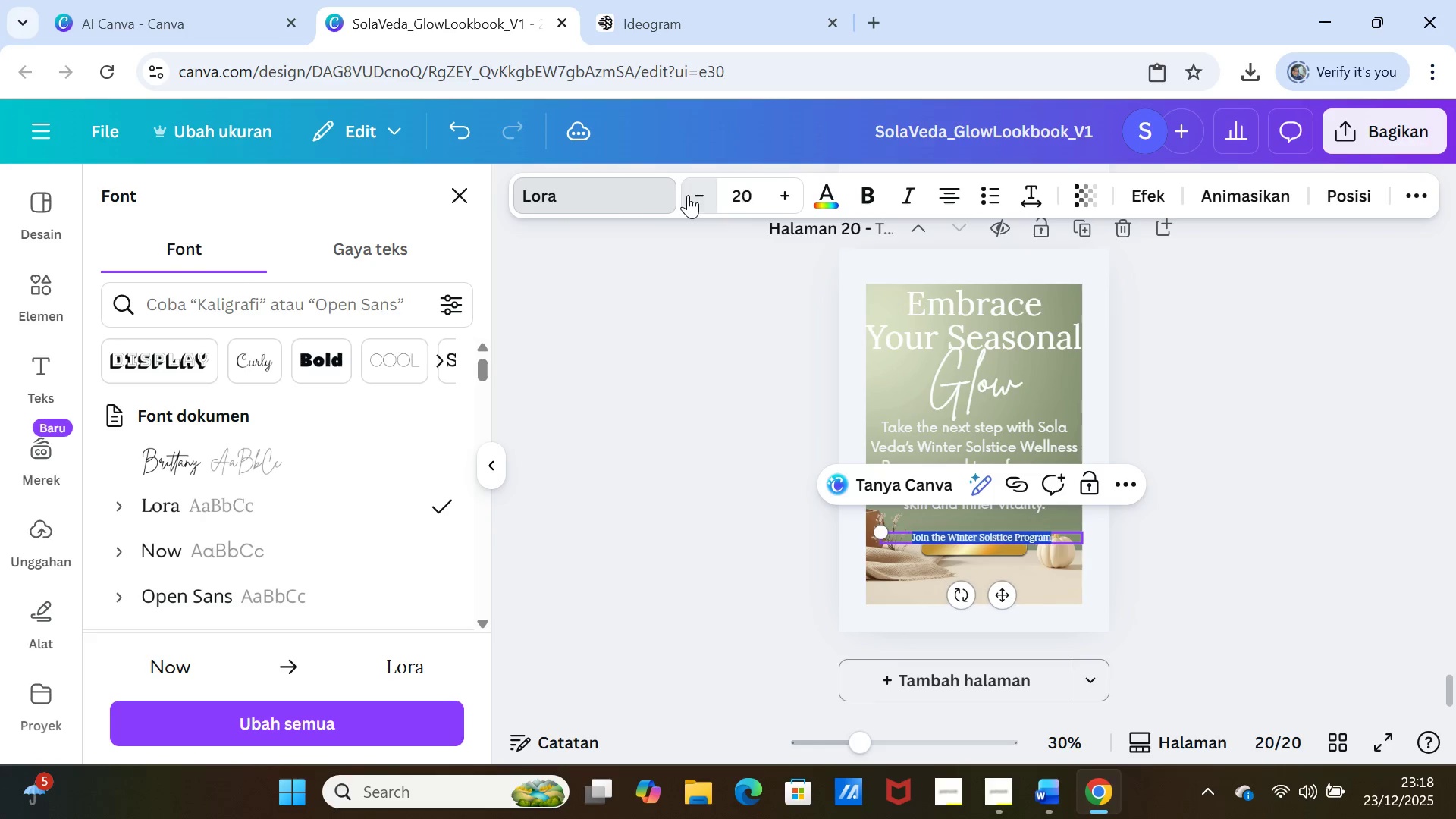 
triple_click([688, 195])
 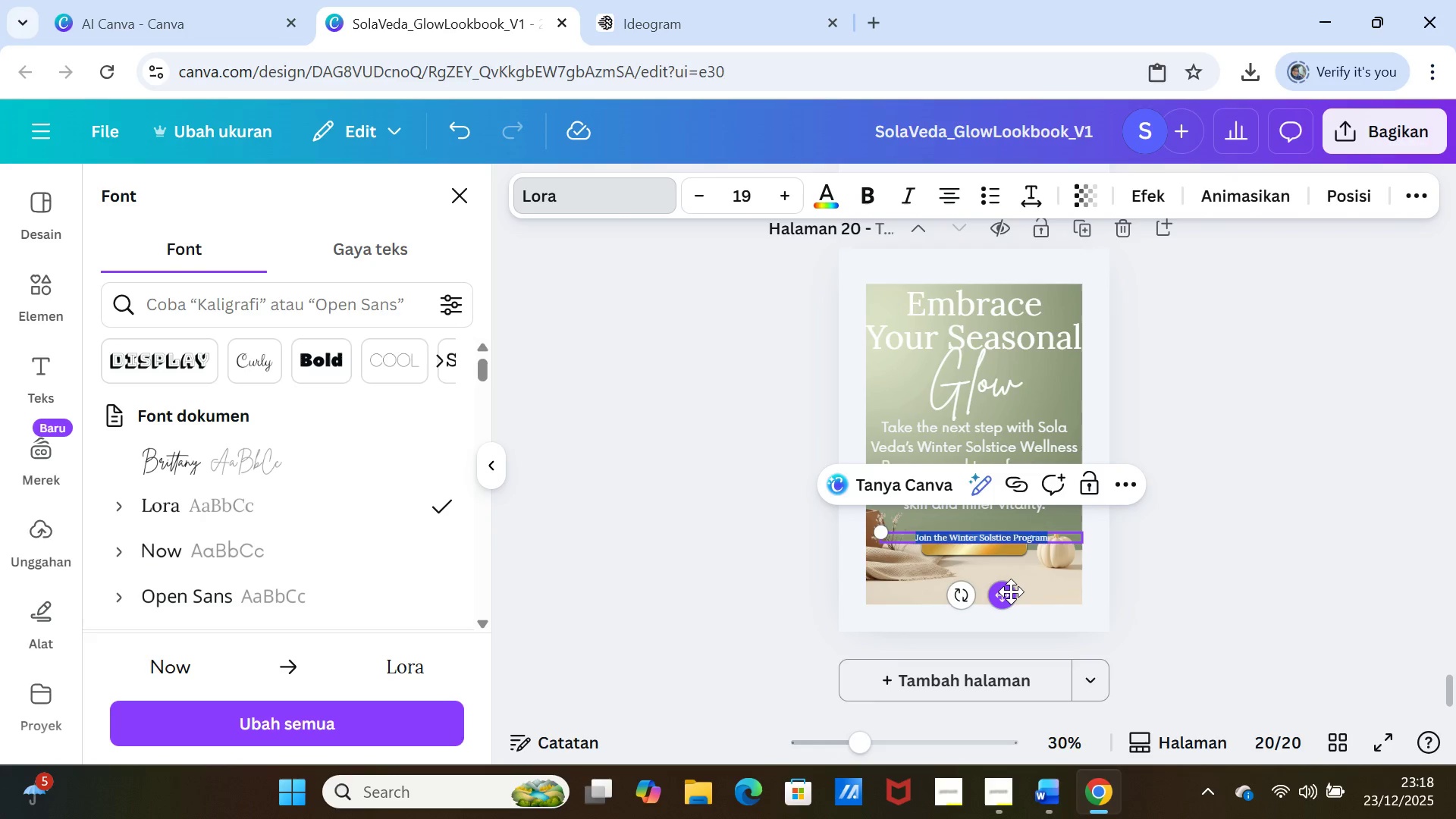 
left_click_drag(start_coordinate=[1011, 592], to_coordinate=[1009, 601])
 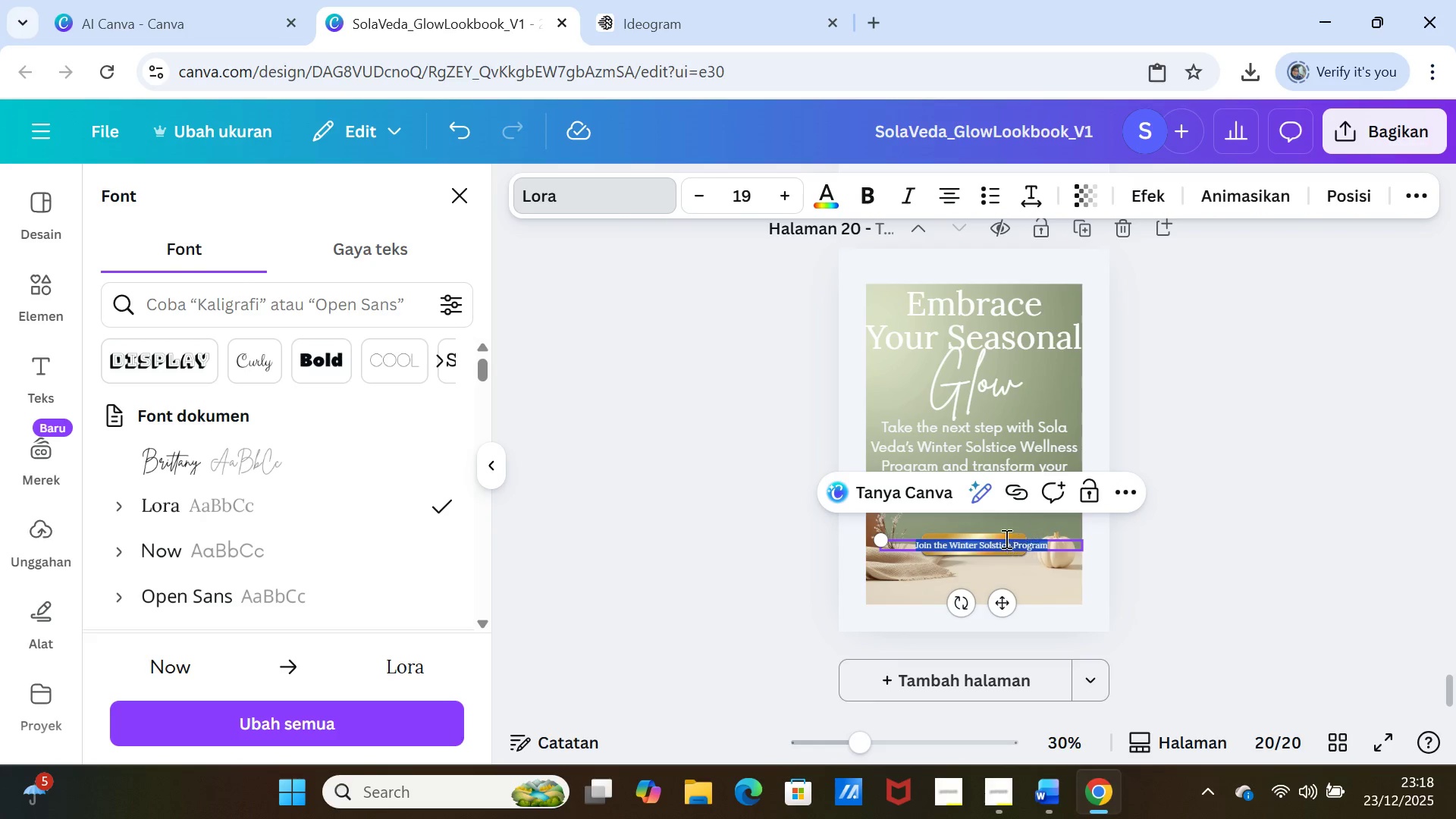 
left_click([1003, 535])
 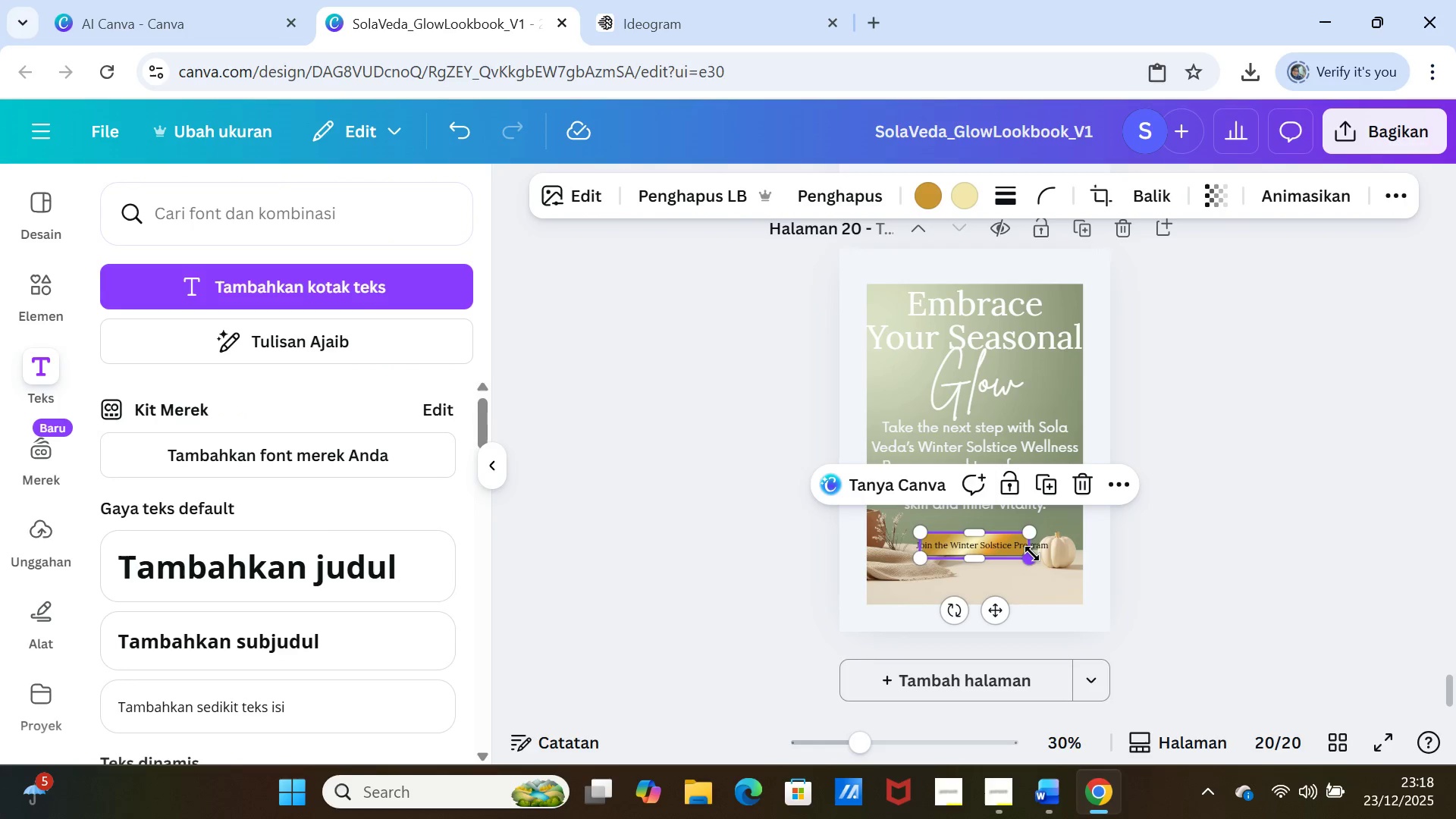 
left_click_drag(start_coordinate=[1032, 555], to_coordinate=[1063, 555])
 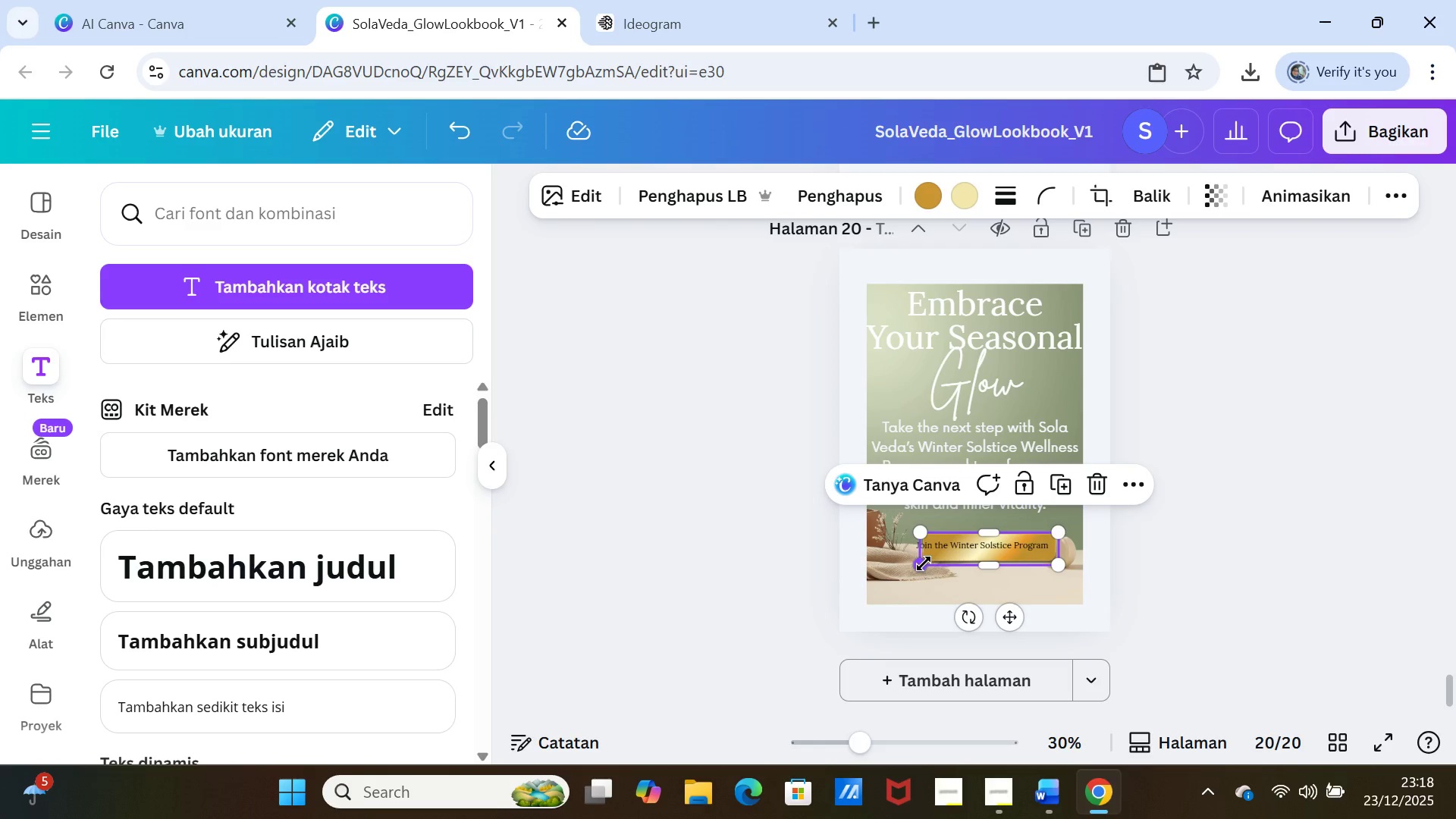 
left_click_drag(start_coordinate=[924, 563], to_coordinate=[912, 566])
 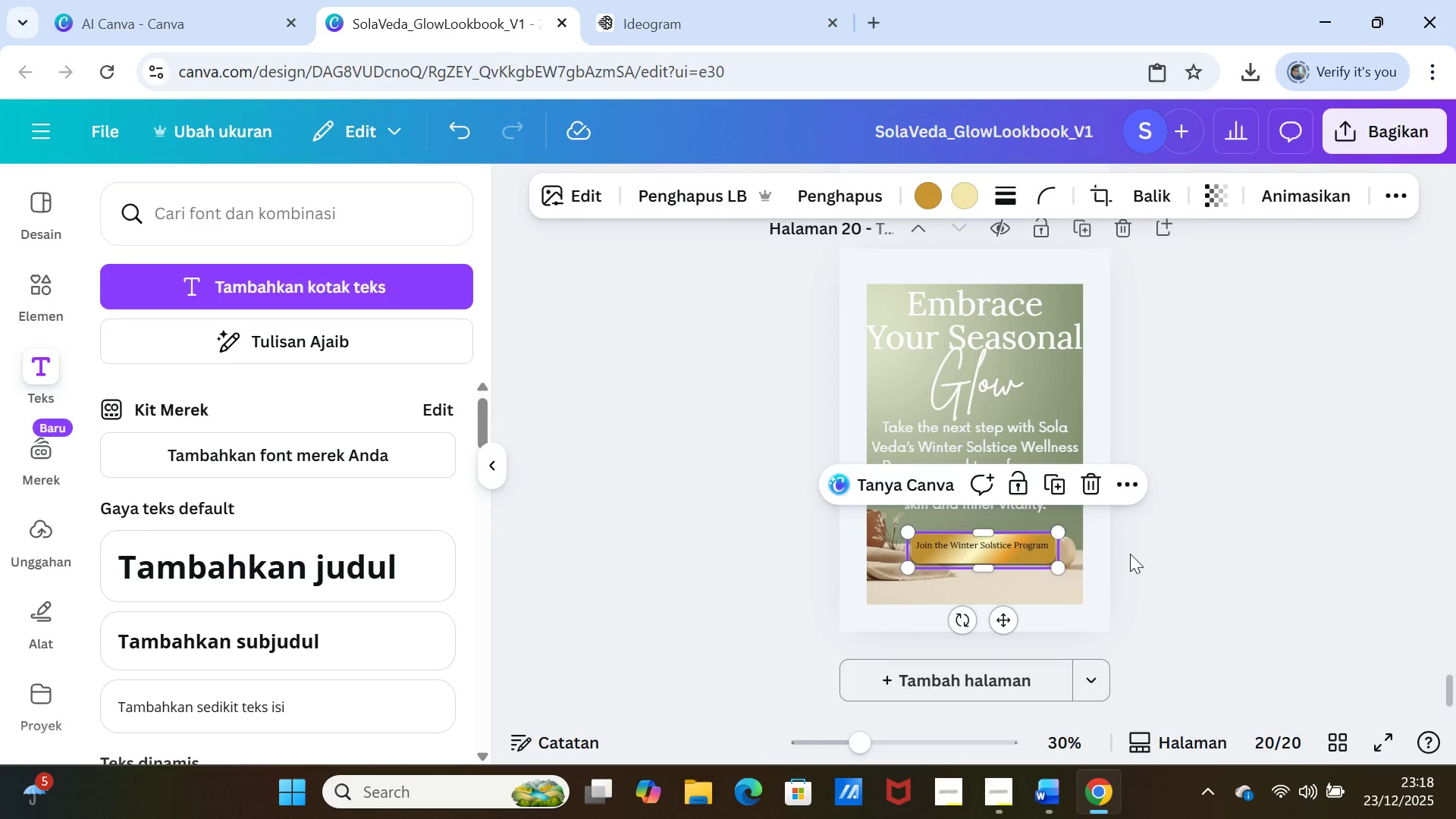 
left_click([1130, 554])
 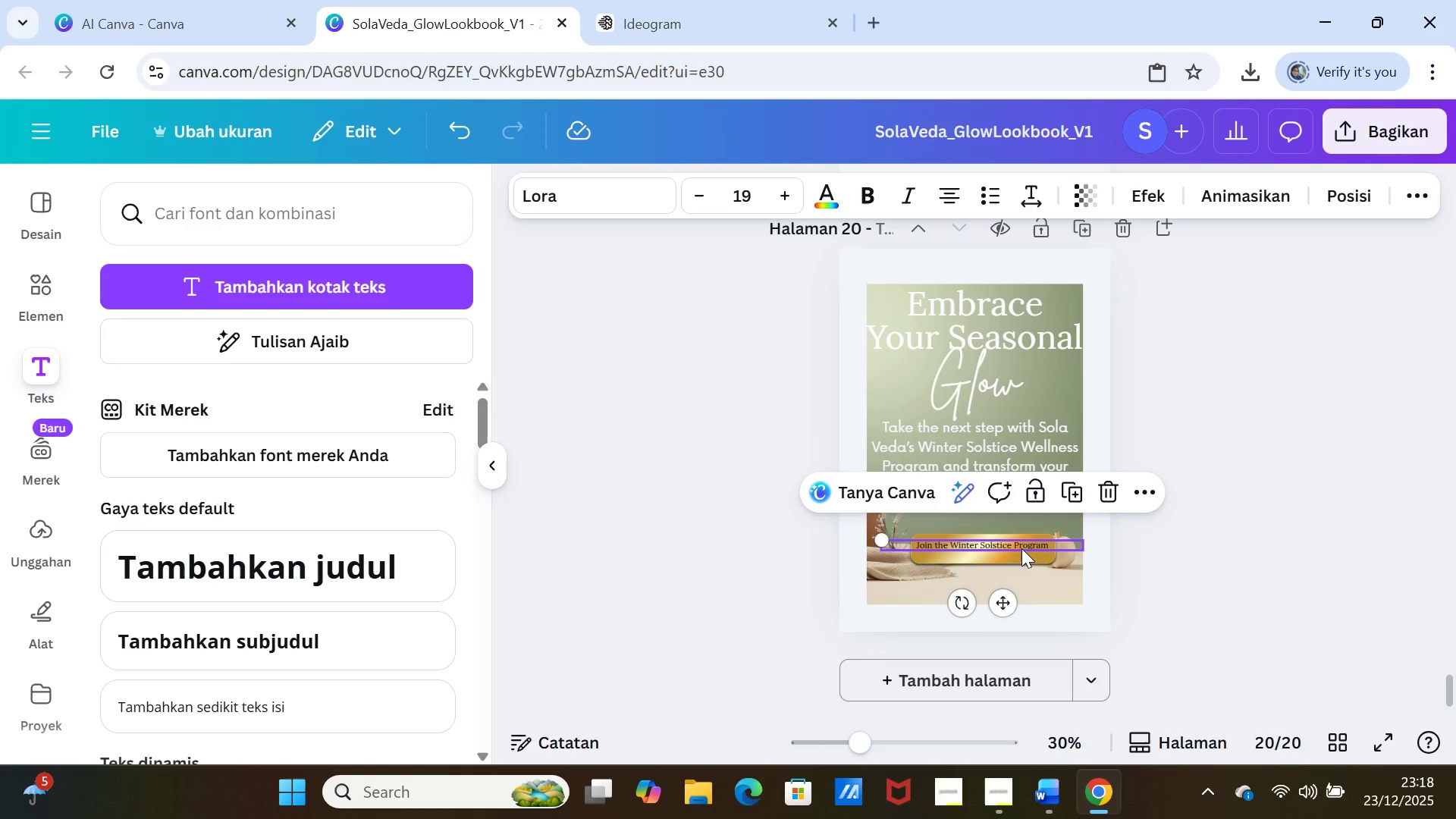 
left_click([1021, 547])
 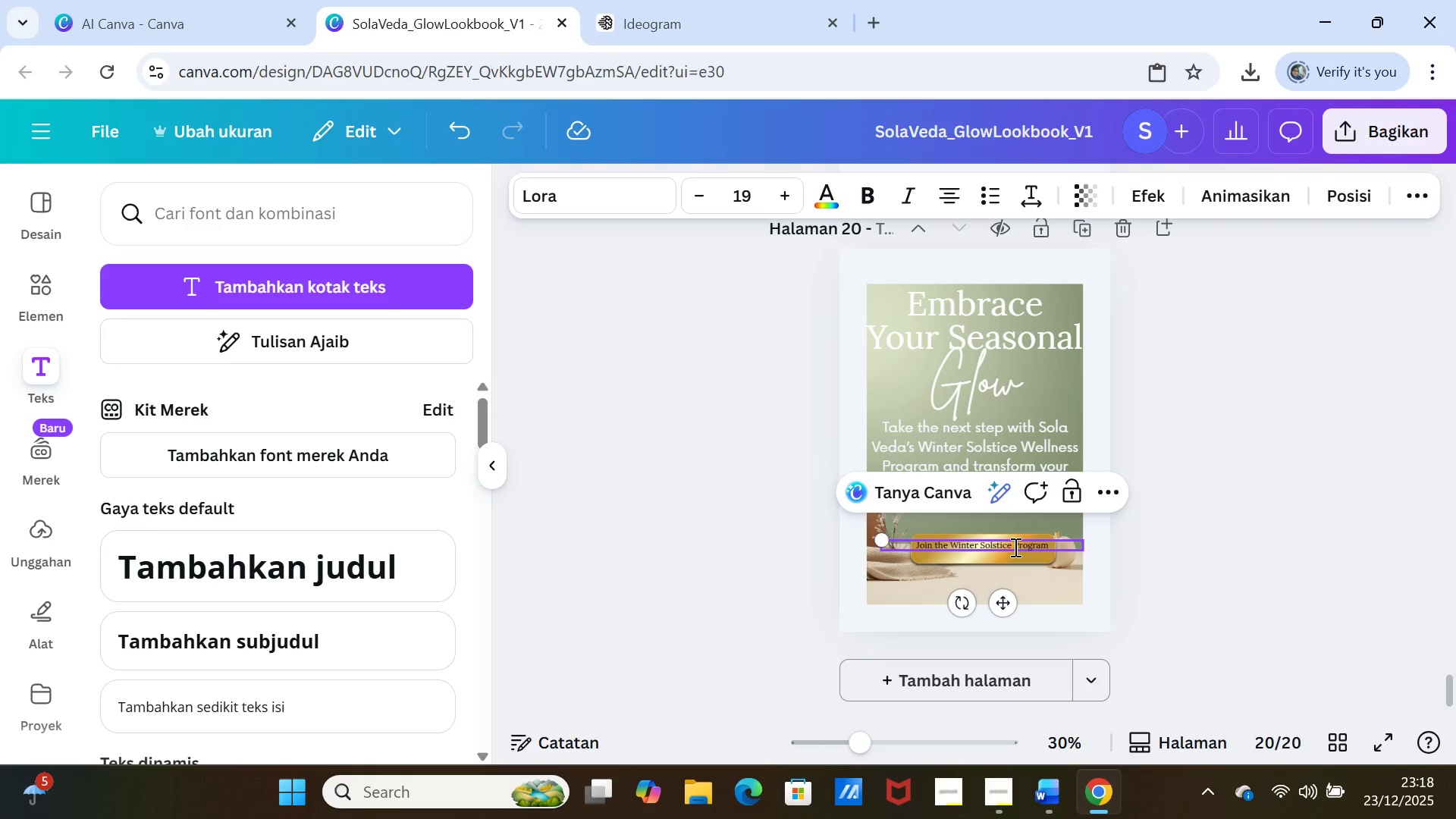 
left_click([1014, 547])
 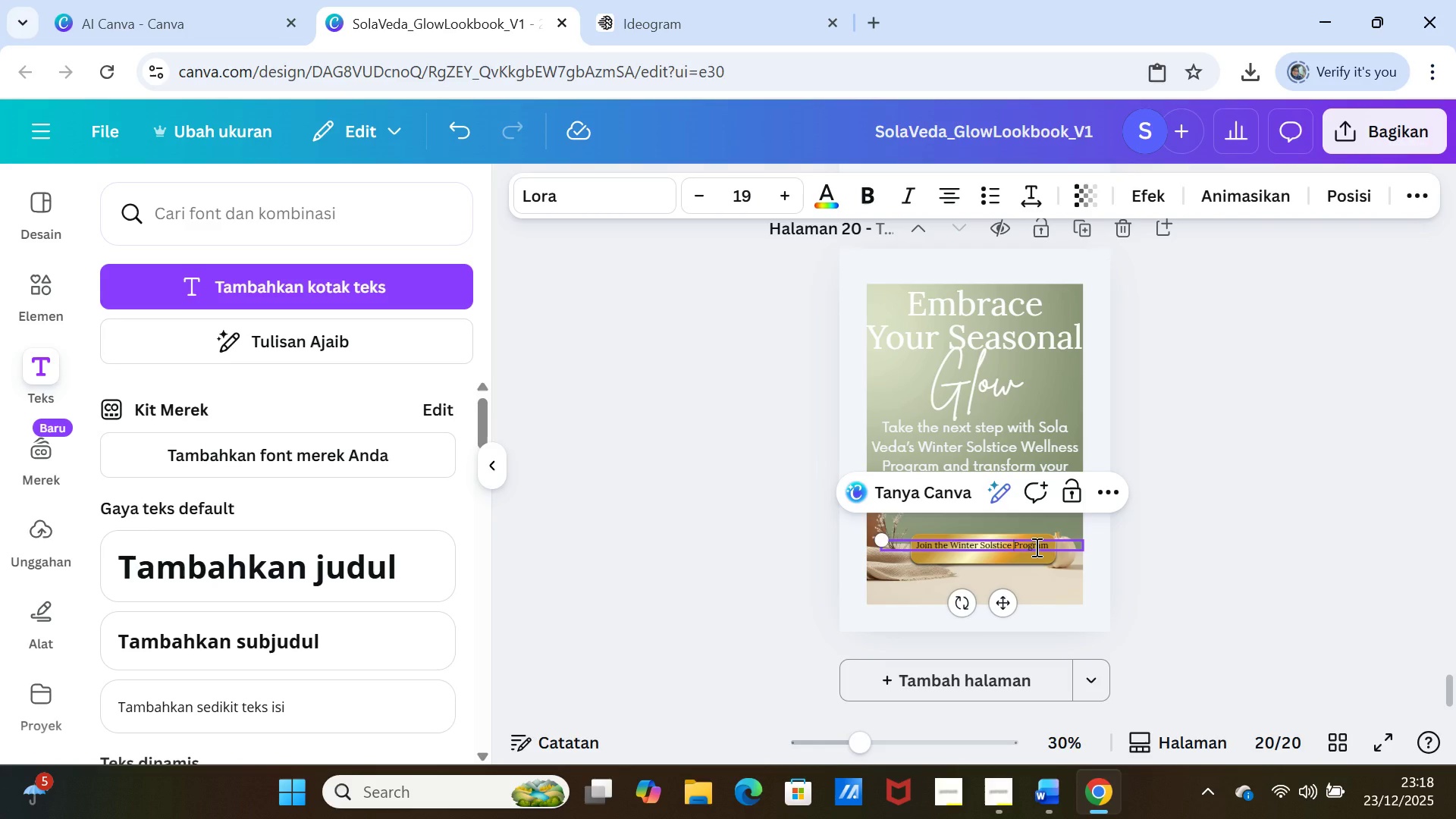 
key(Enter)
 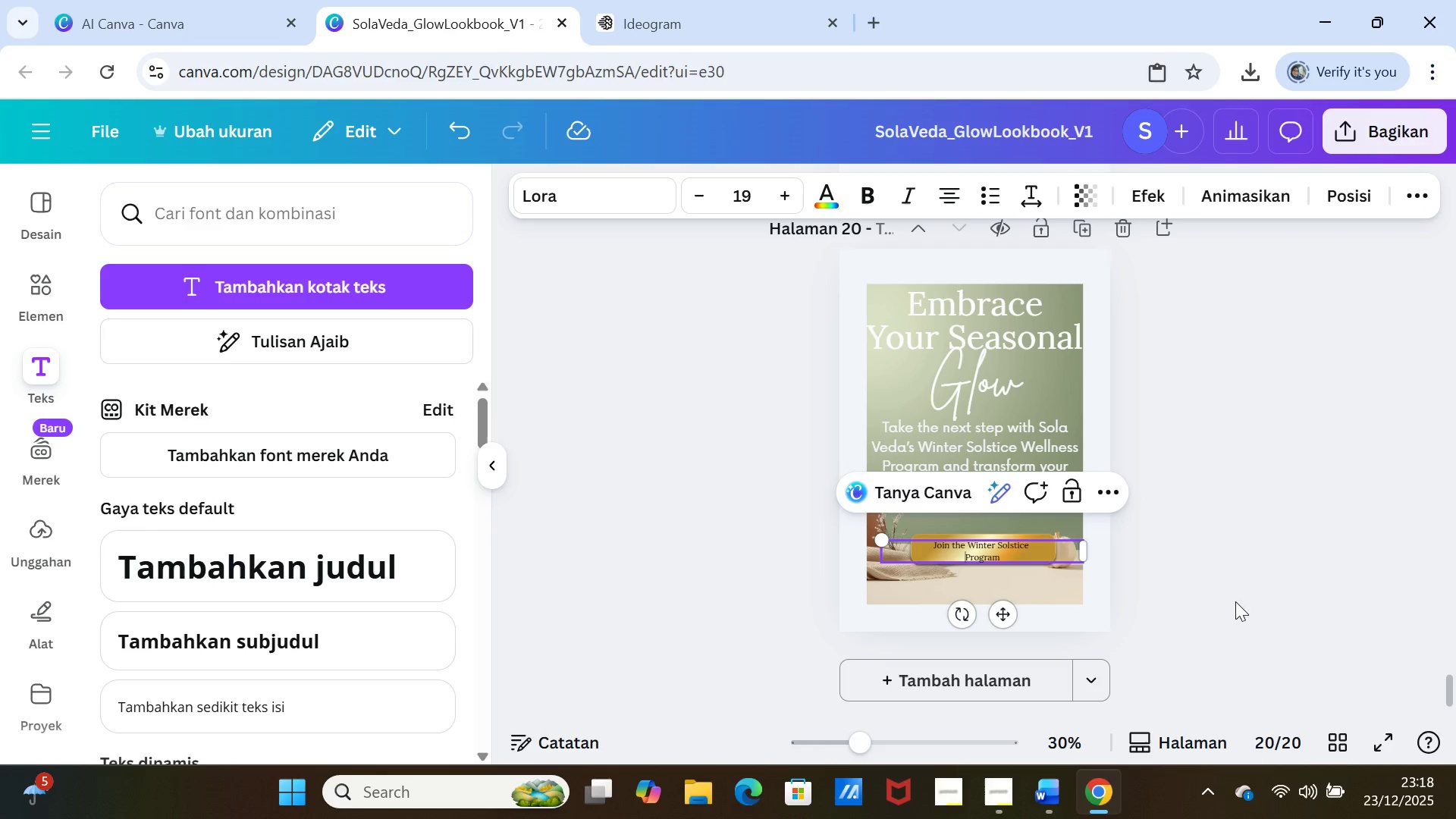 
left_click([1246, 599])
 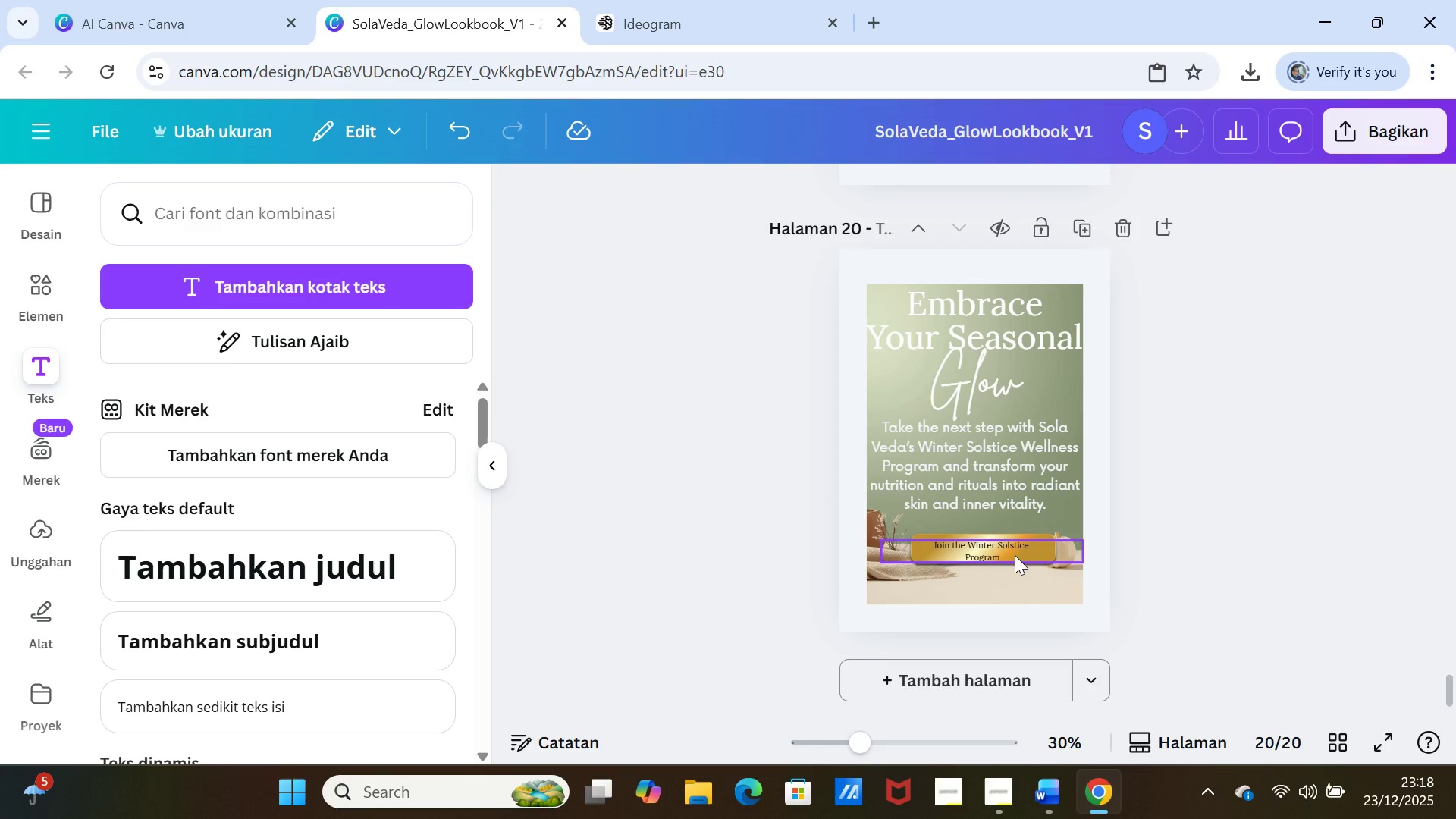 
left_click([1015, 554])
 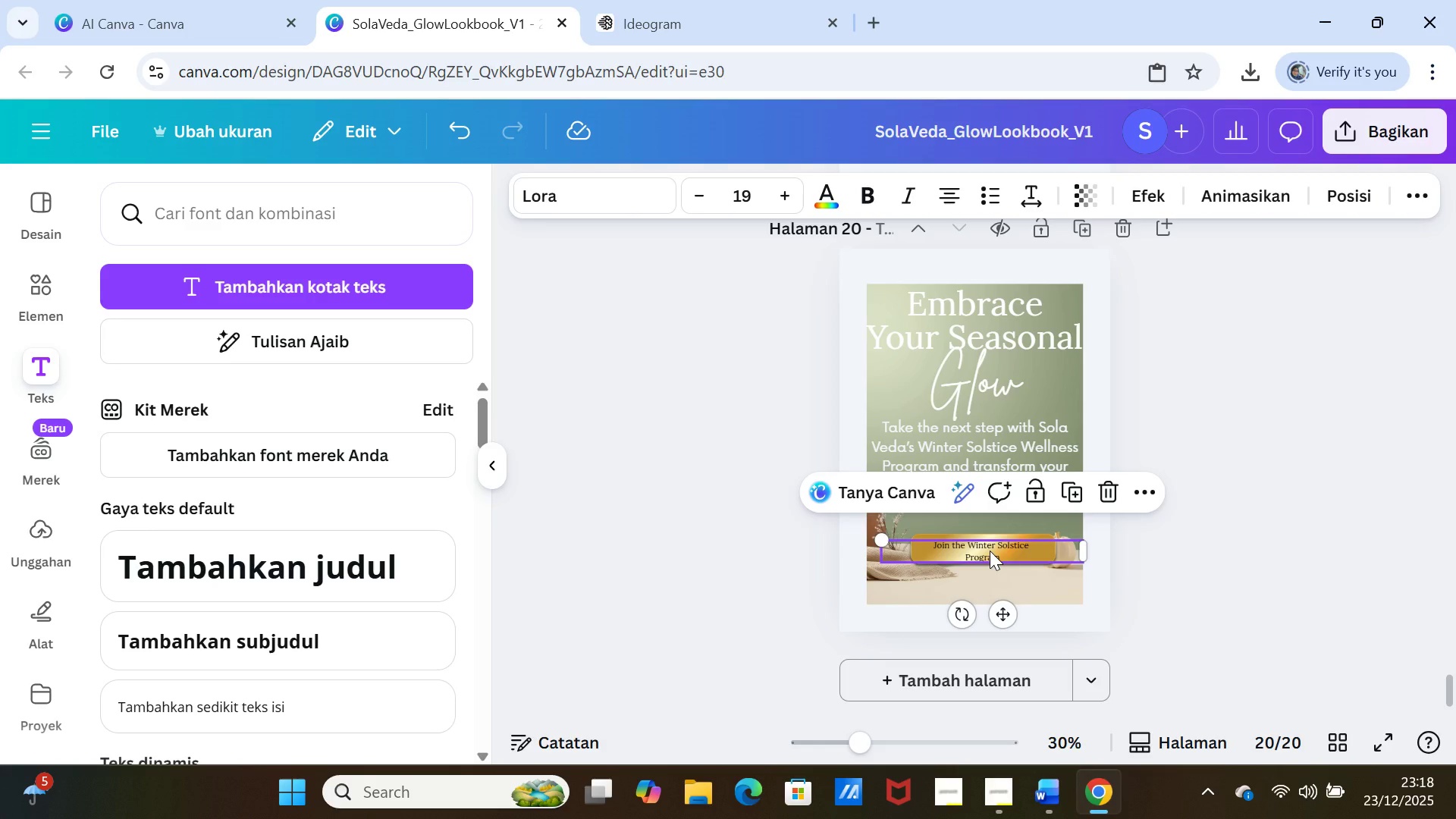 
left_click([990, 551])
 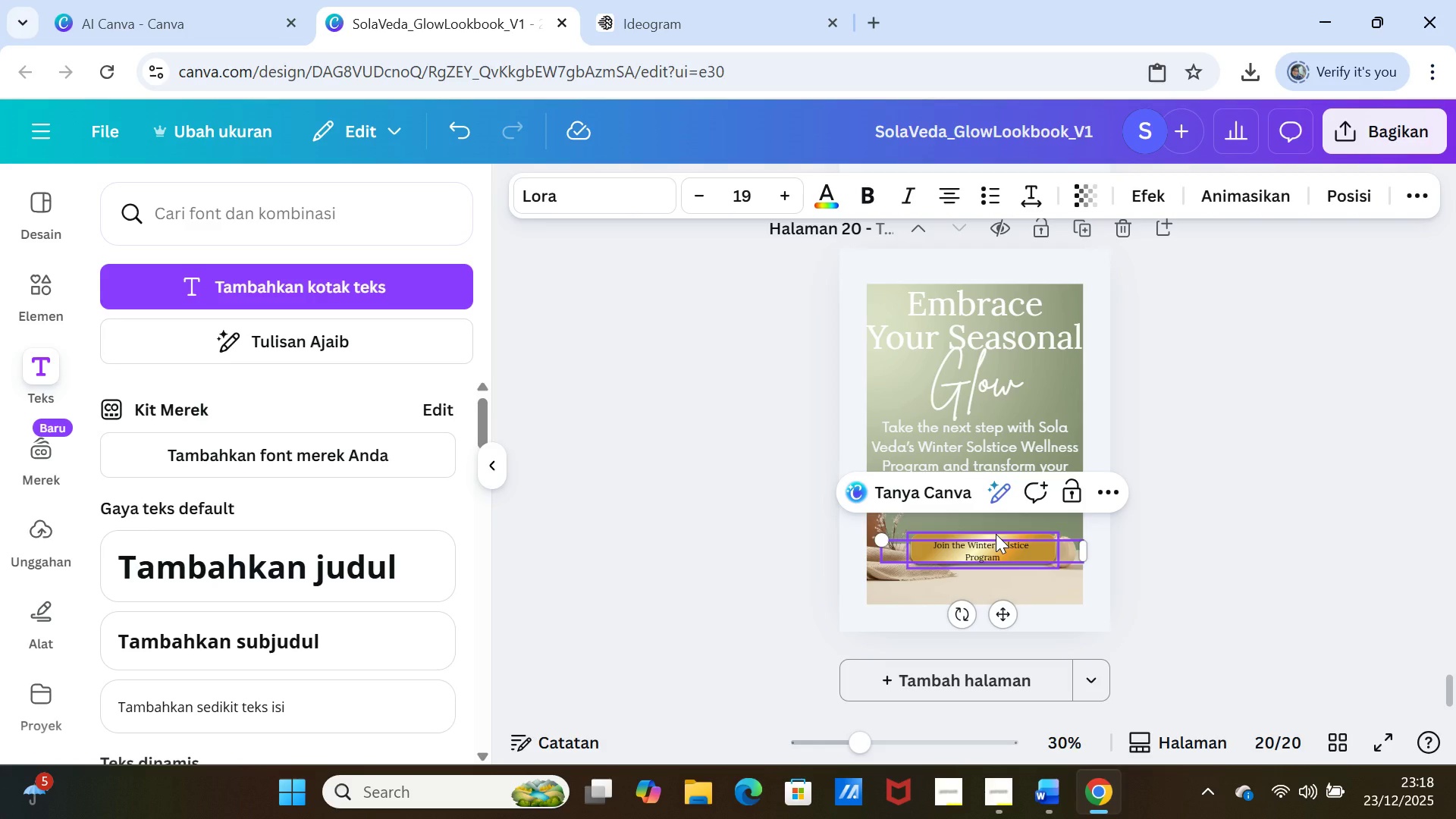 
left_click([996, 534])
 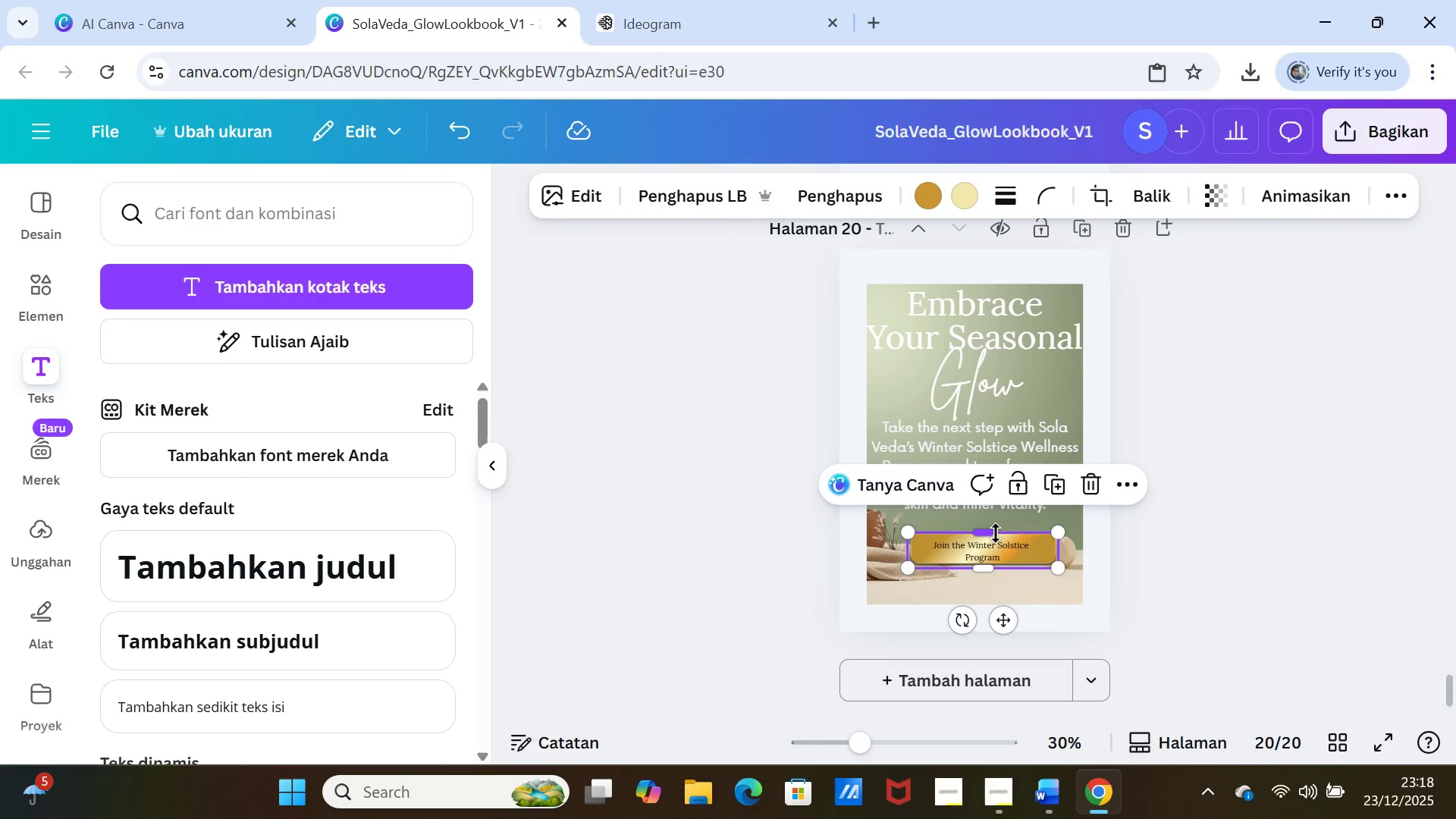 
left_click_drag(start_coordinate=[996, 533], to_coordinate=[995, 538])
 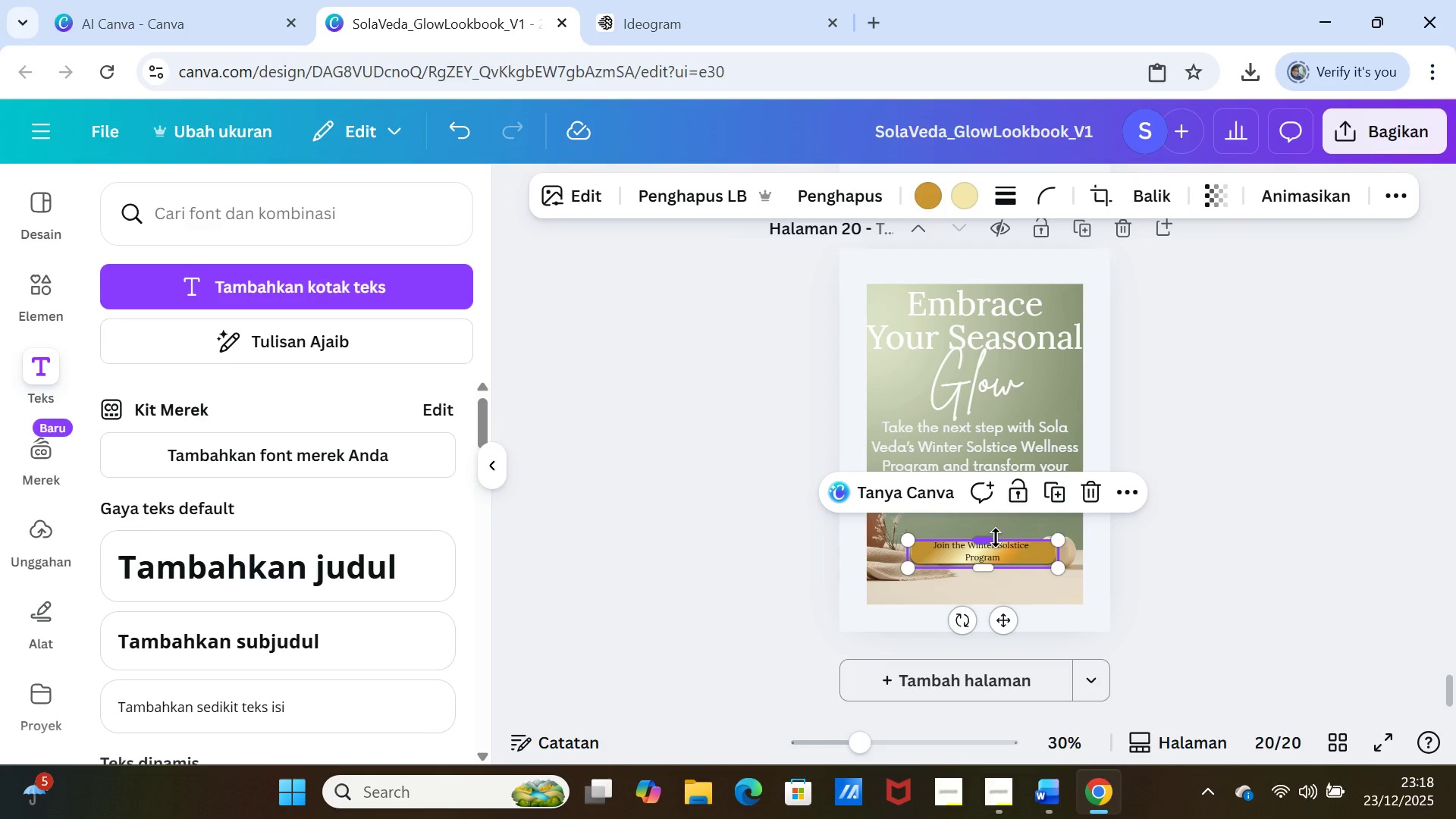 
left_click([996, 538])
 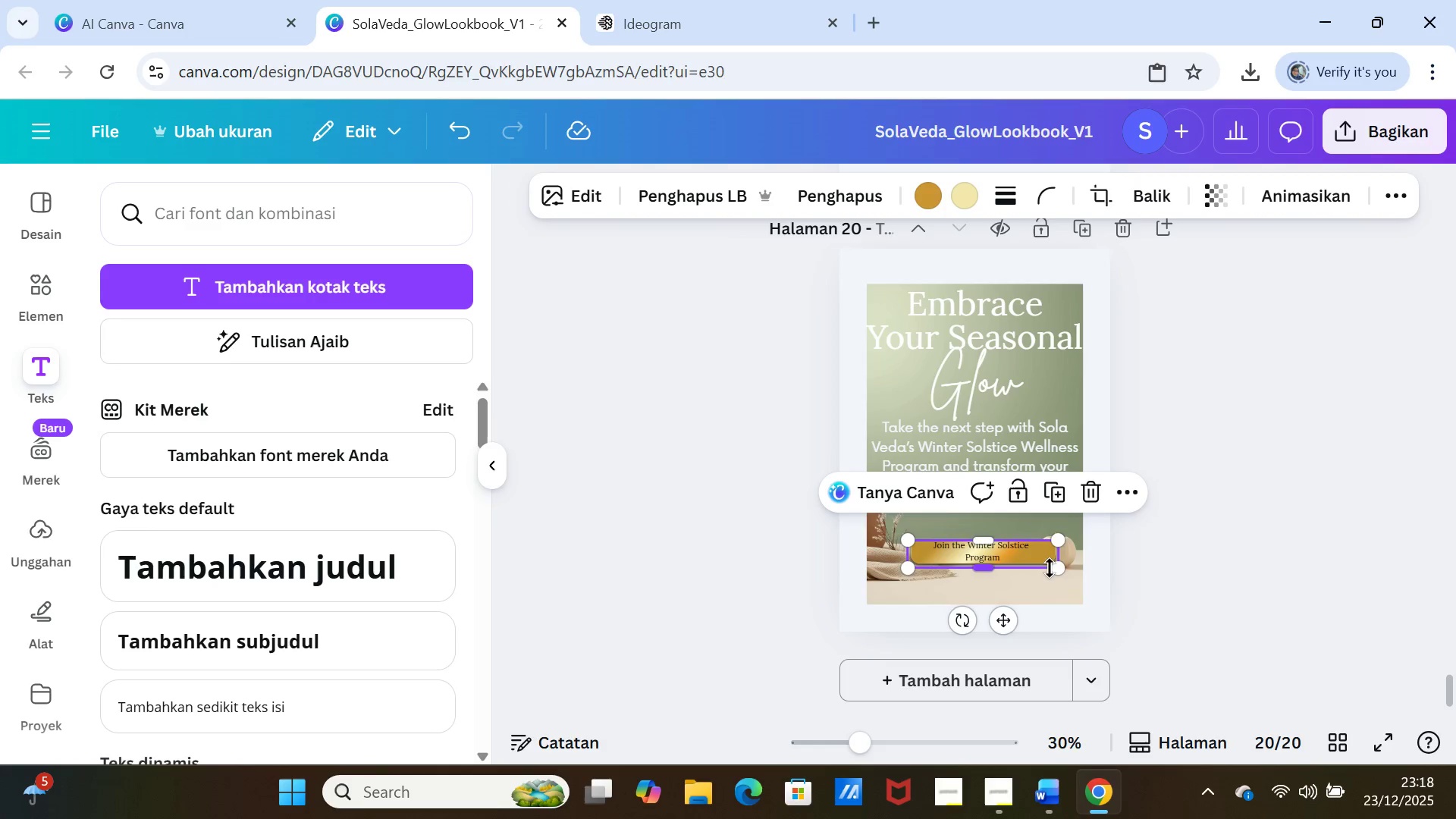 
left_click([1177, 574])
 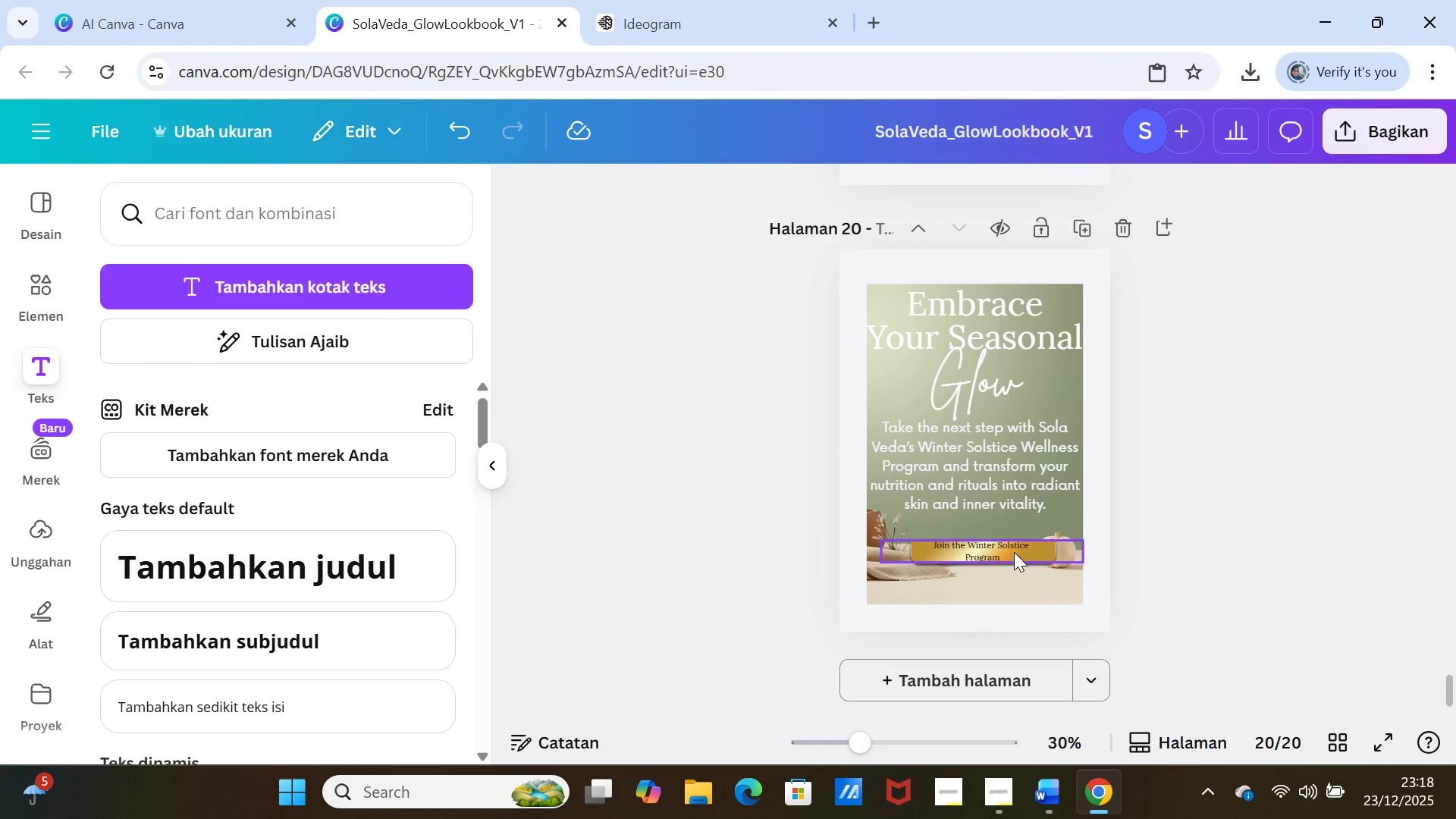 
left_click_drag(start_coordinate=[1014, 552], to_coordinate=[1020, 554])
 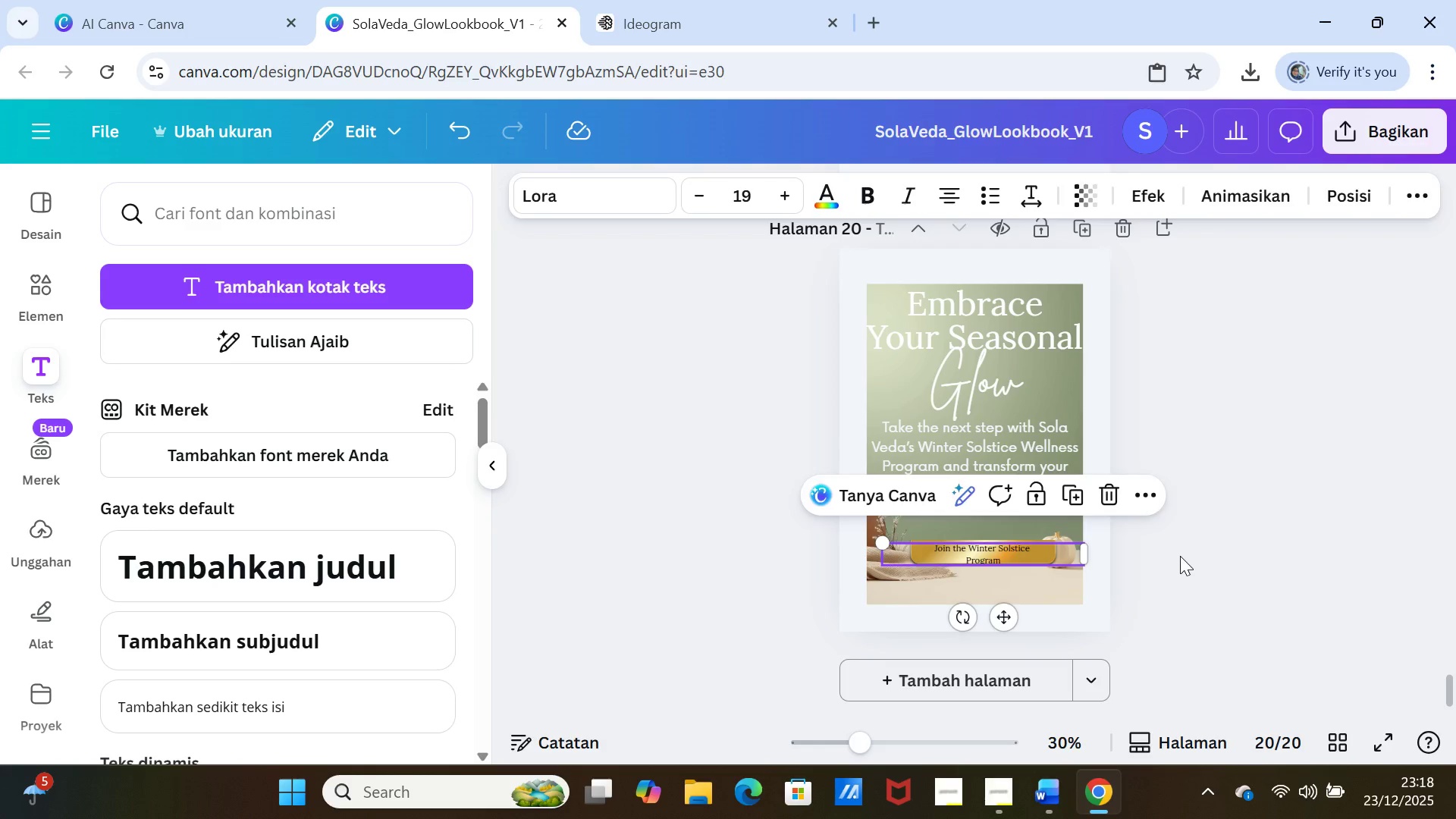 
left_click([1180, 556])
 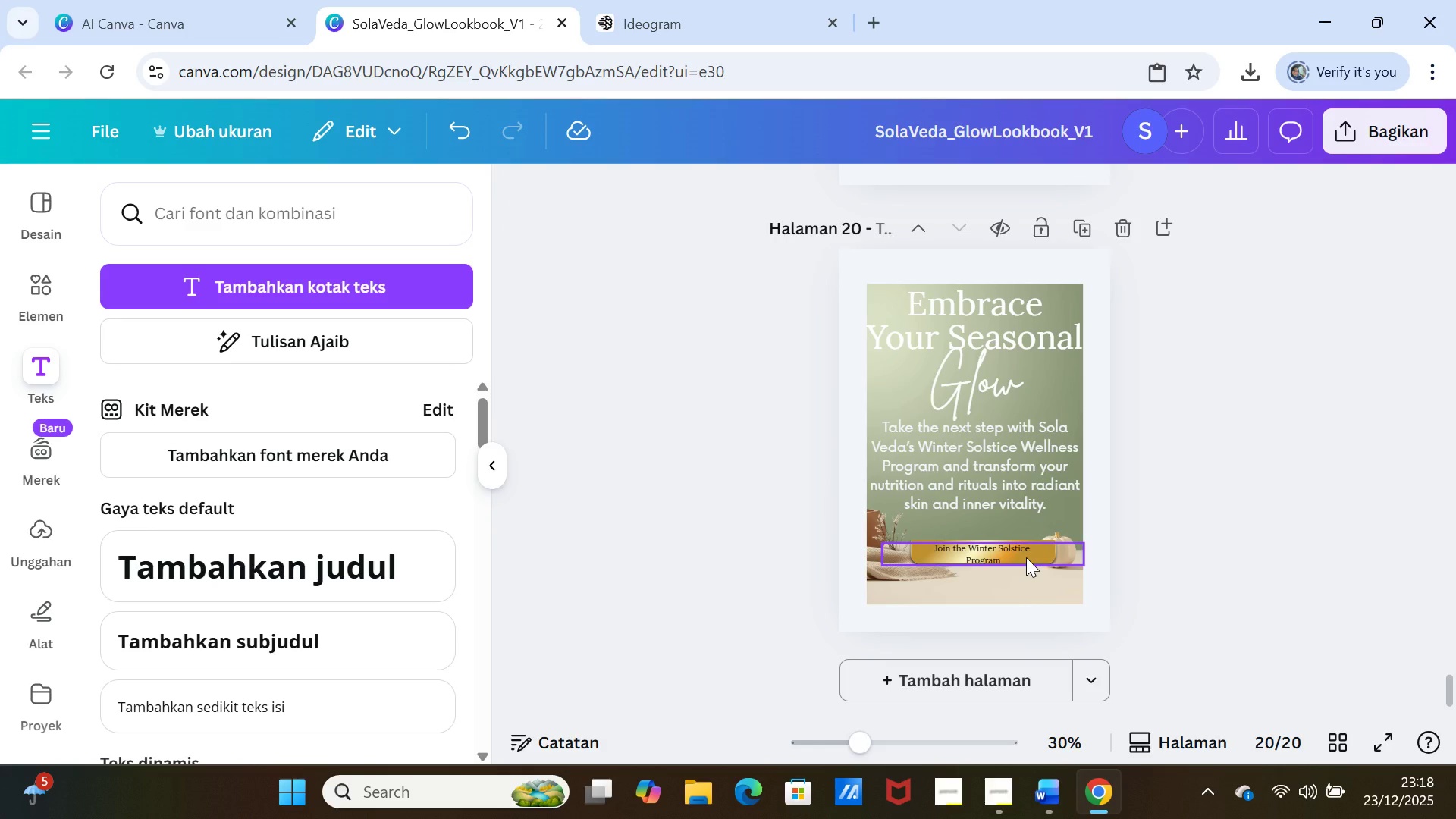 
left_click([1026, 557])
 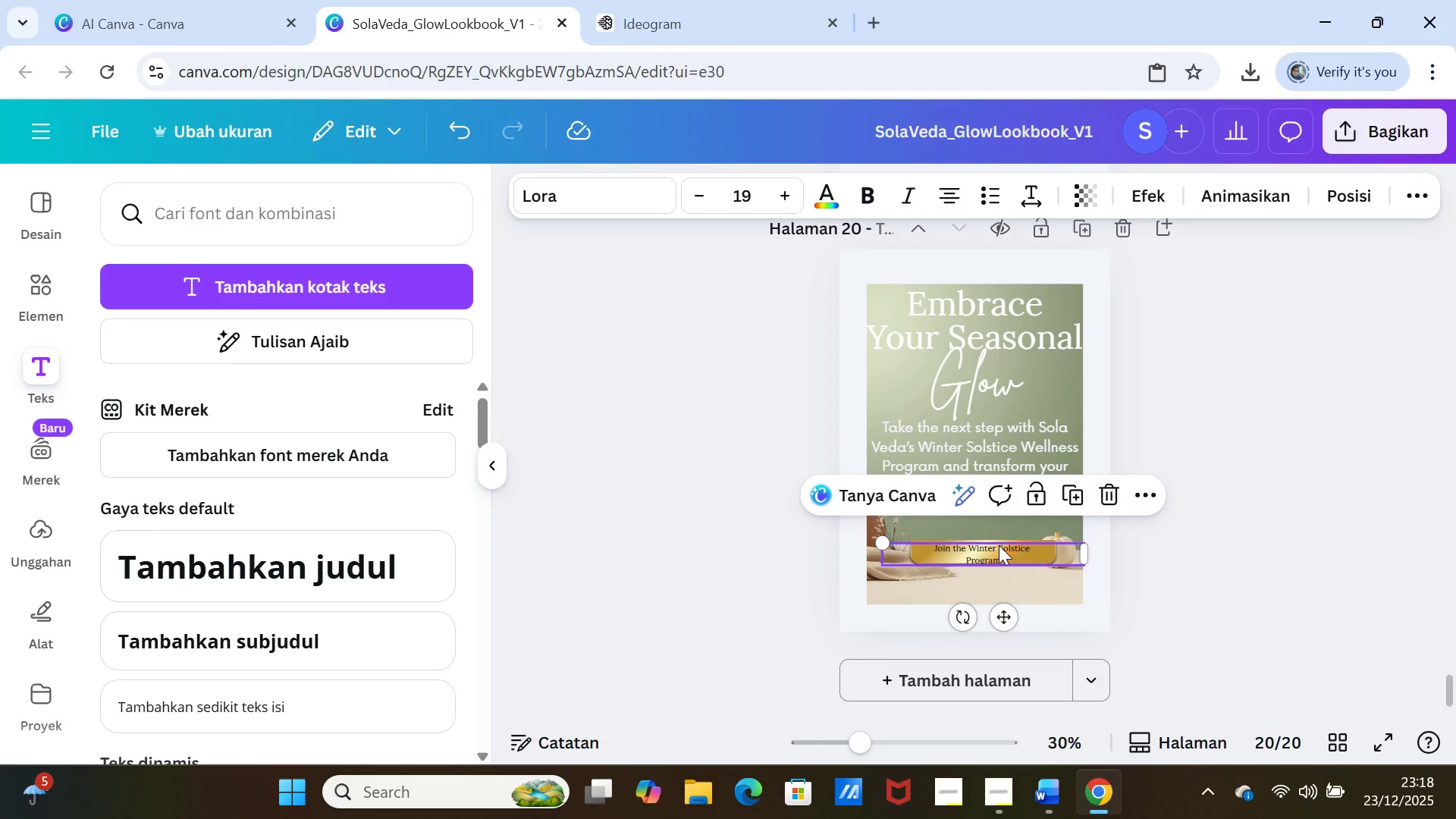 
left_click([999, 545])
 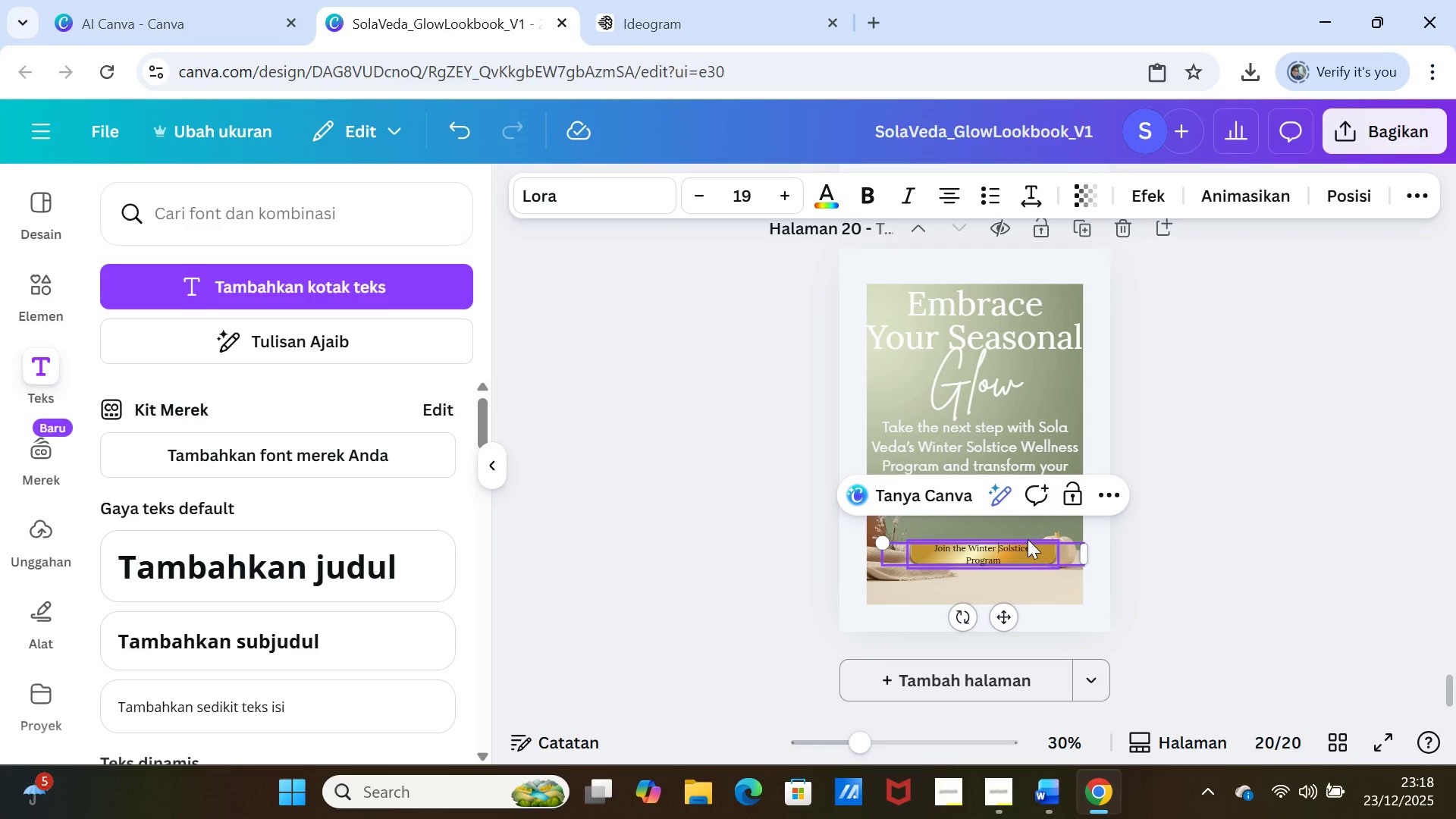 
left_click([1028, 539])
 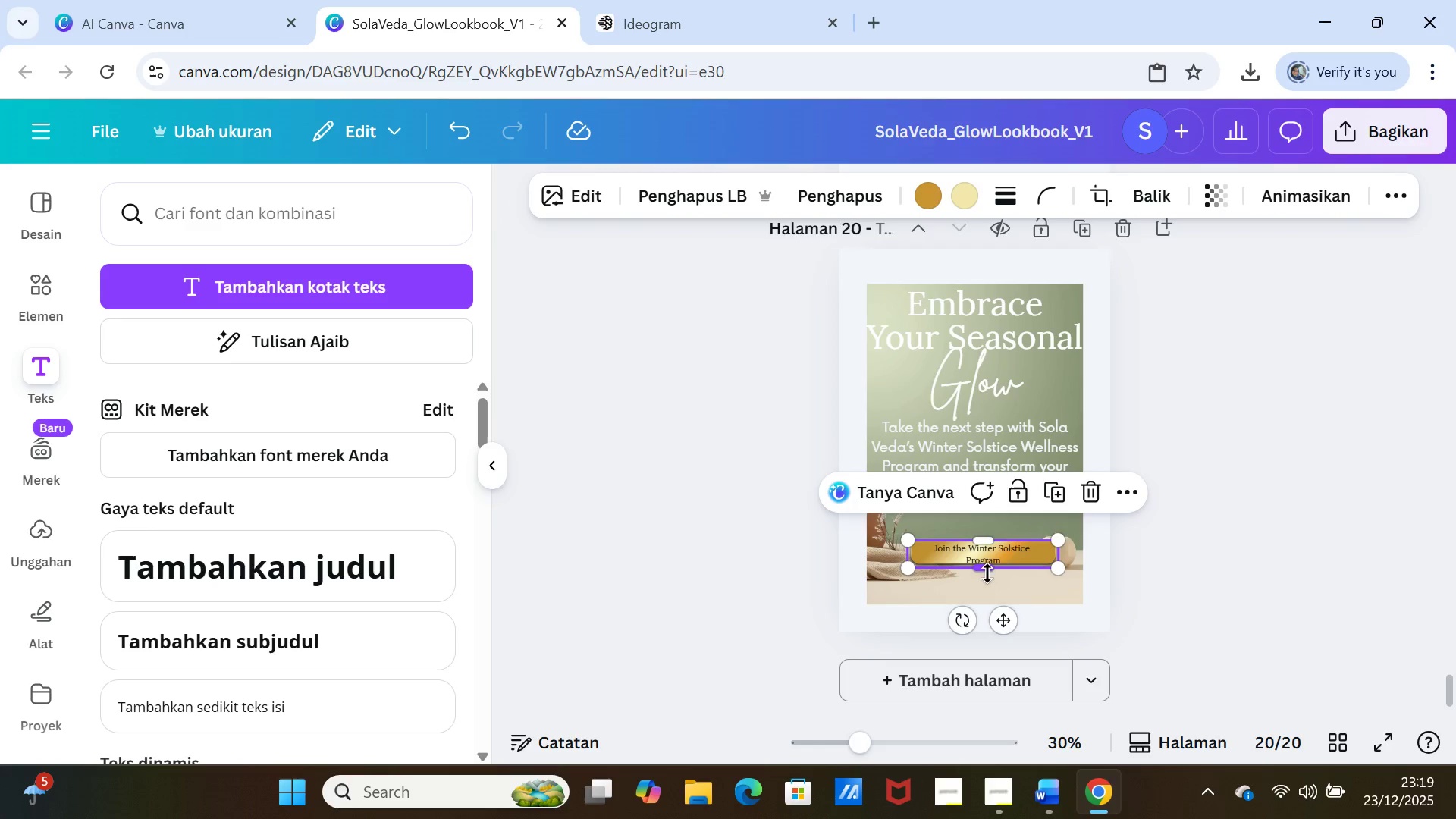 
left_click_drag(start_coordinate=[987, 570], to_coordinate=[987, 576])
 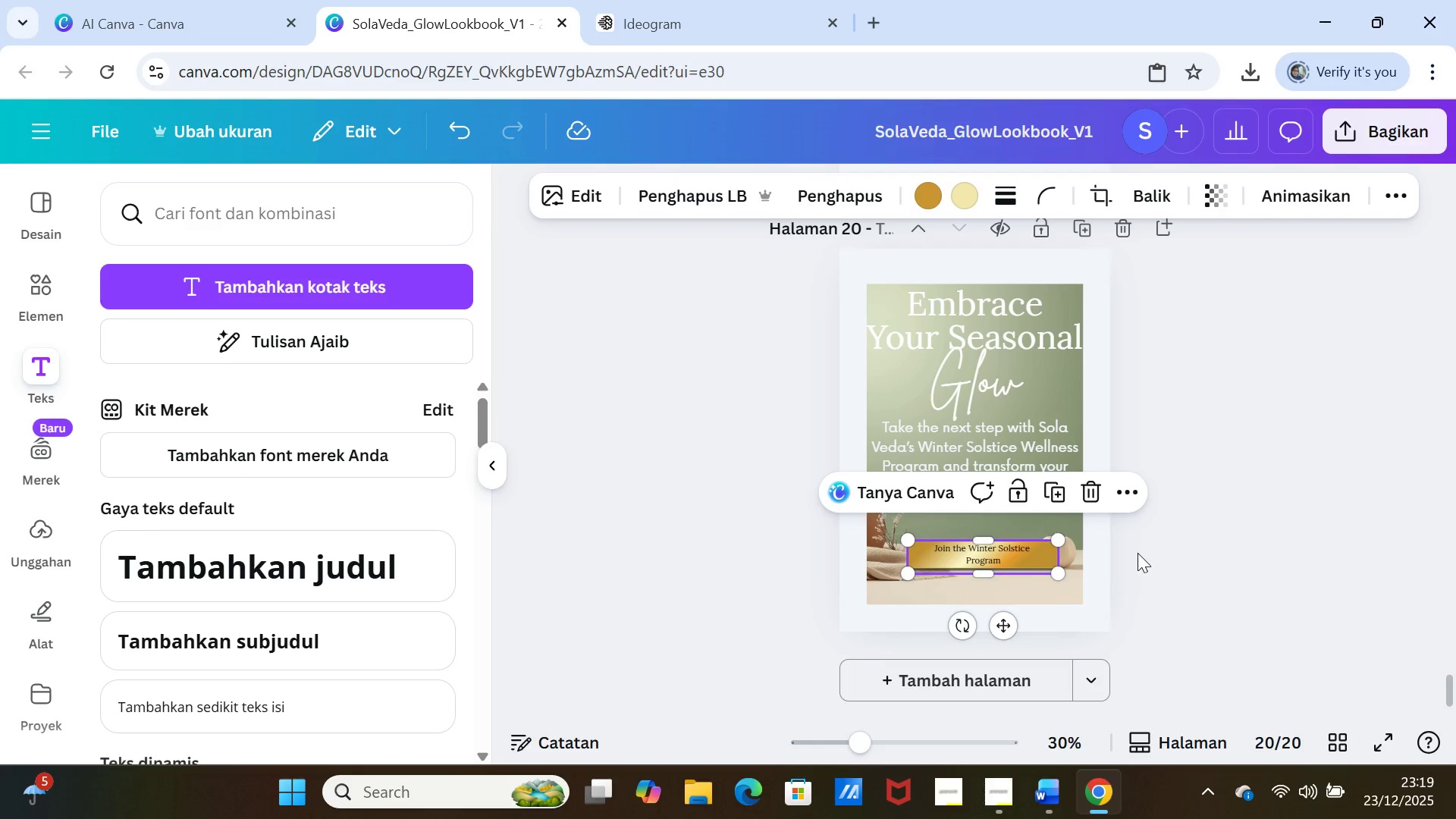 
left_click([1150, 553])
 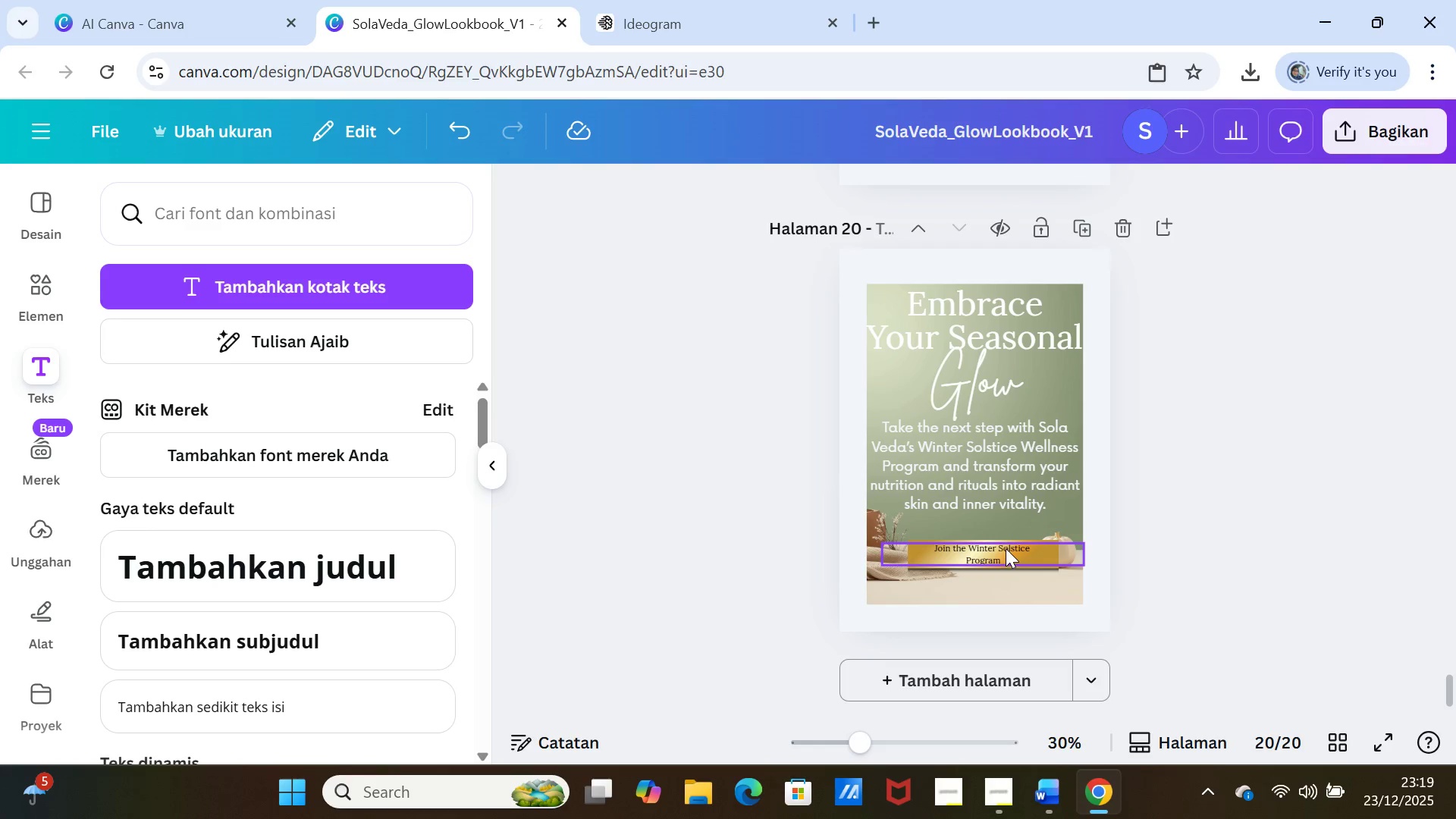 
double_click([1006, 548])
 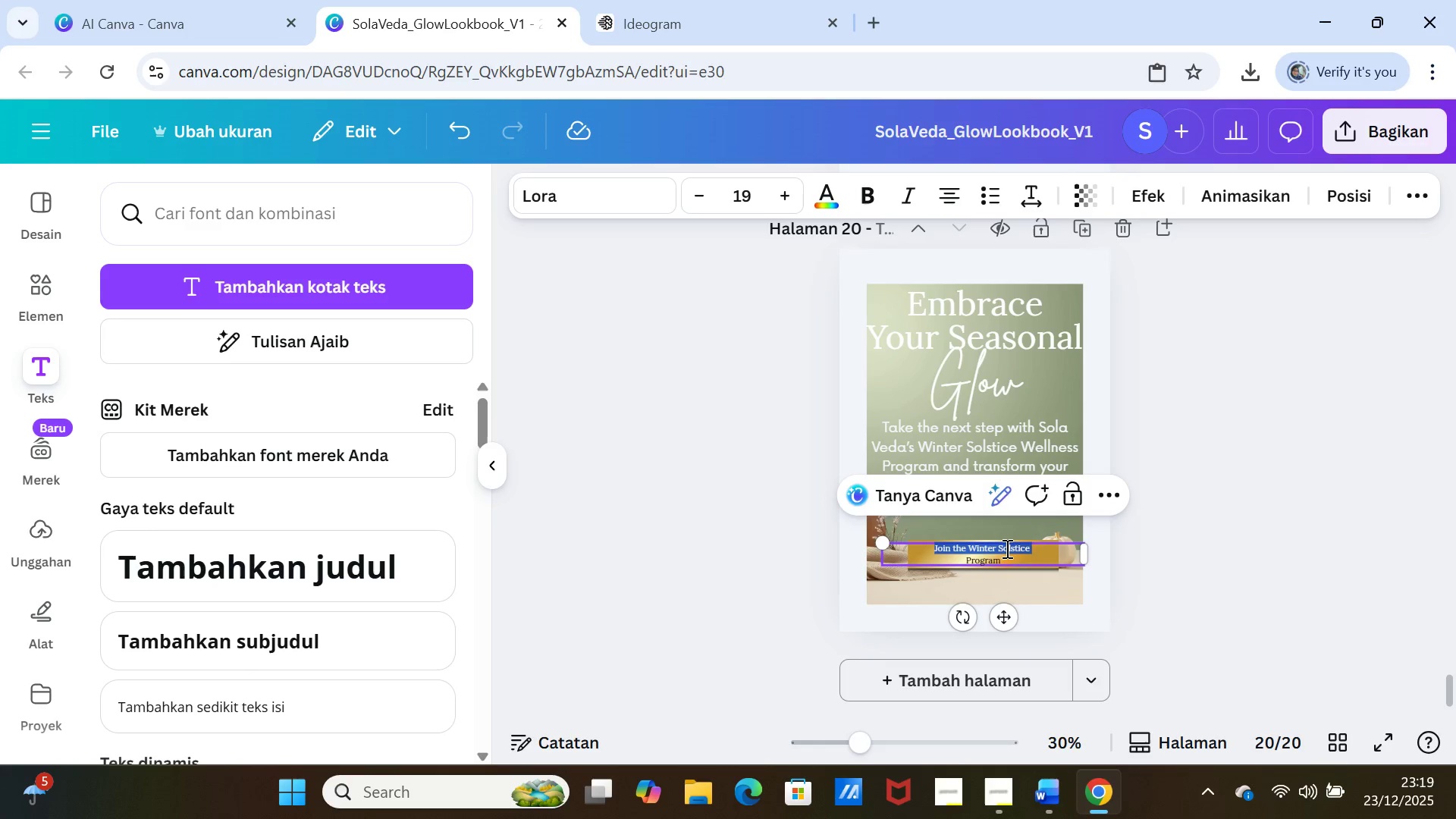 
triple_click([1006, 548])
 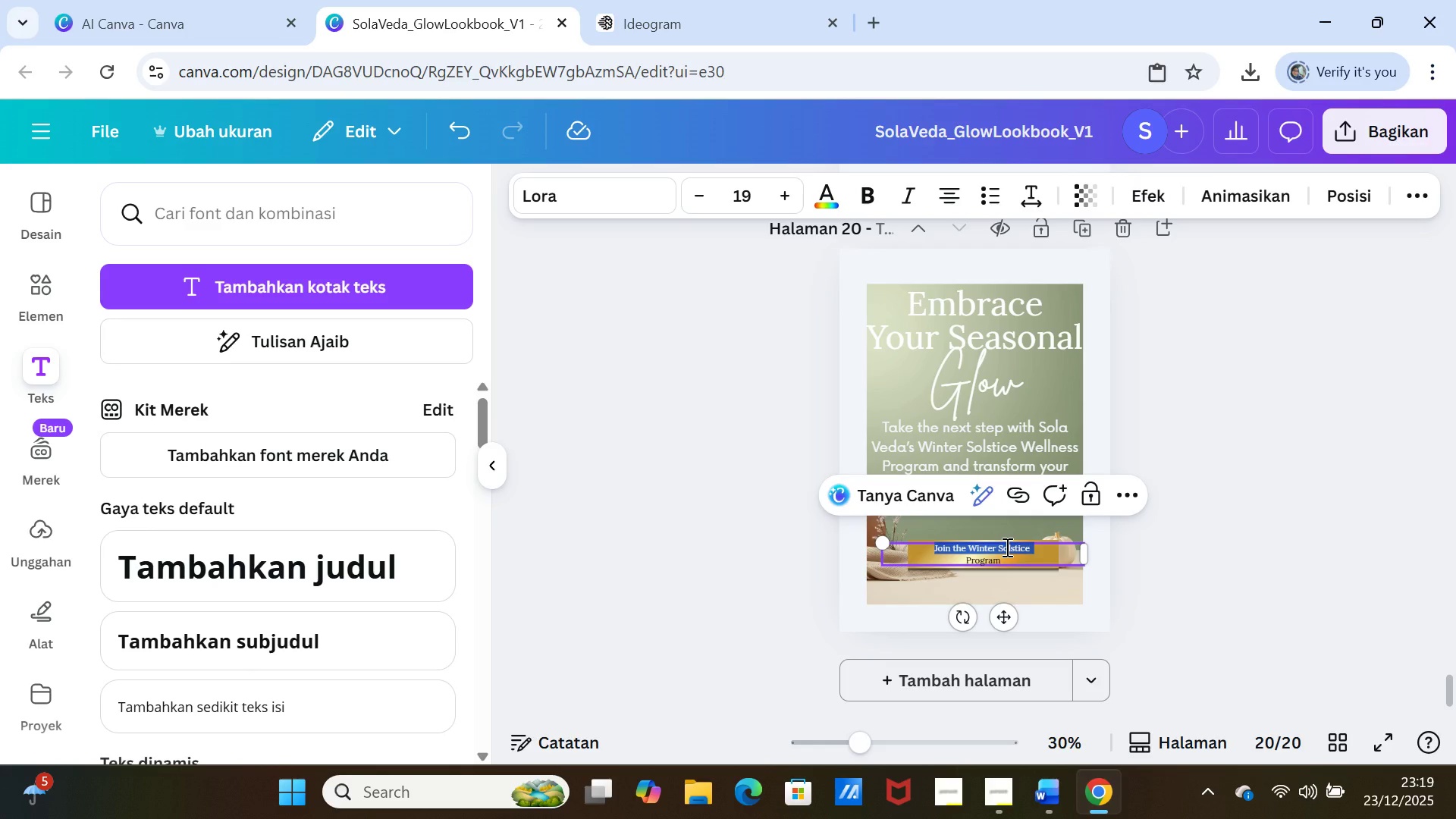 
key(Shift+ArrowDown)
 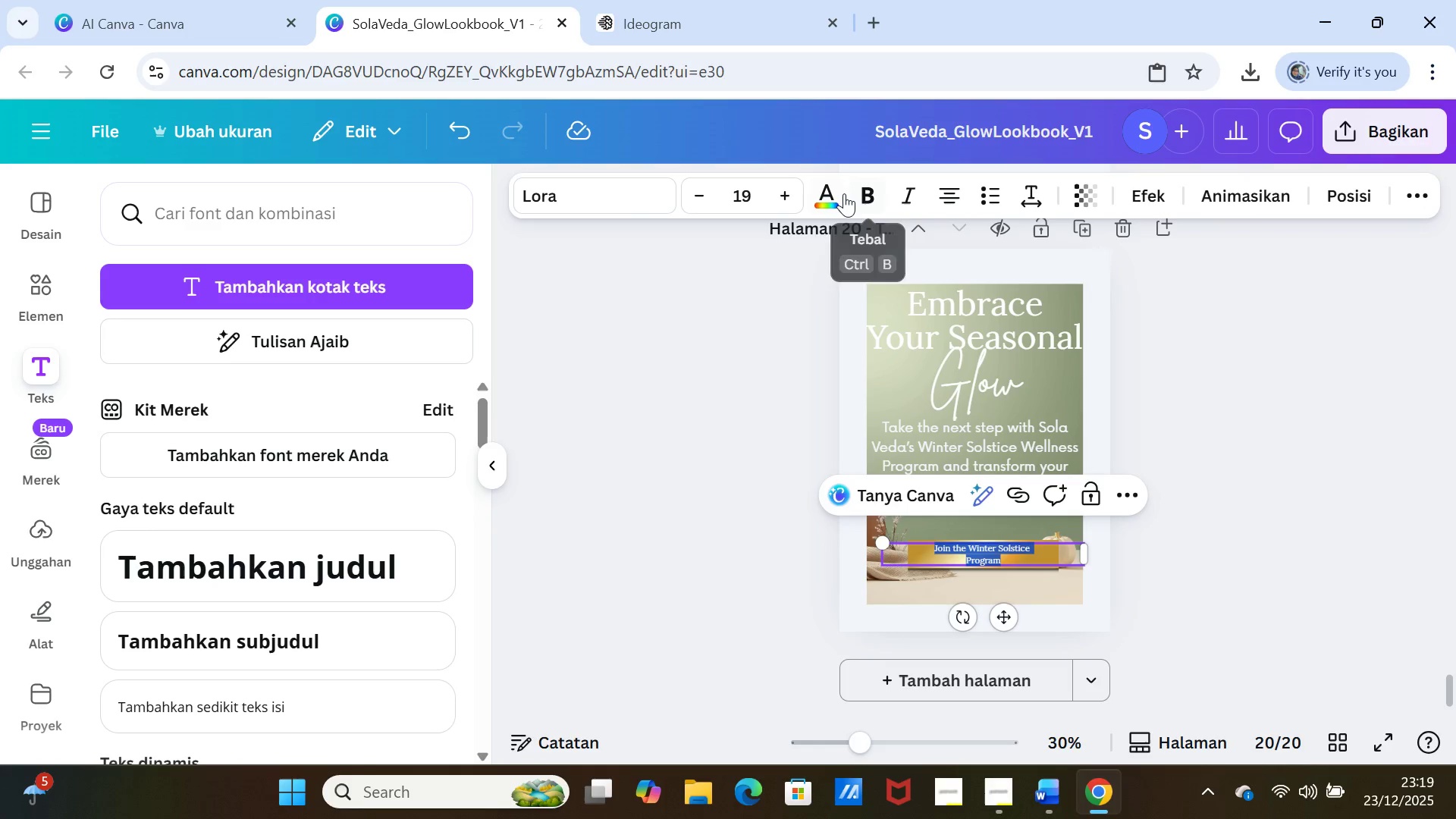 
left_click([843, 193])
 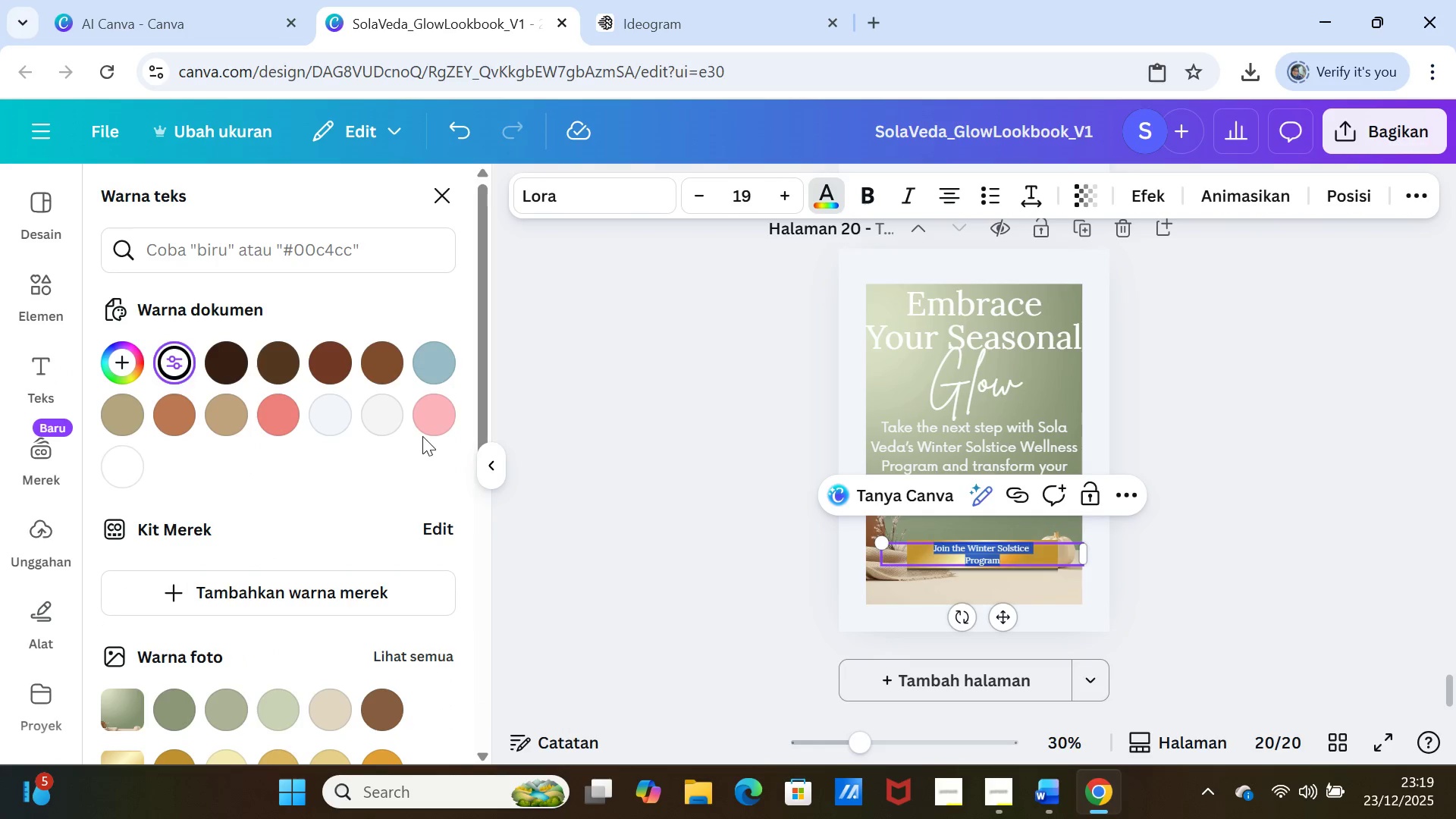 
left_click([114, 460])
 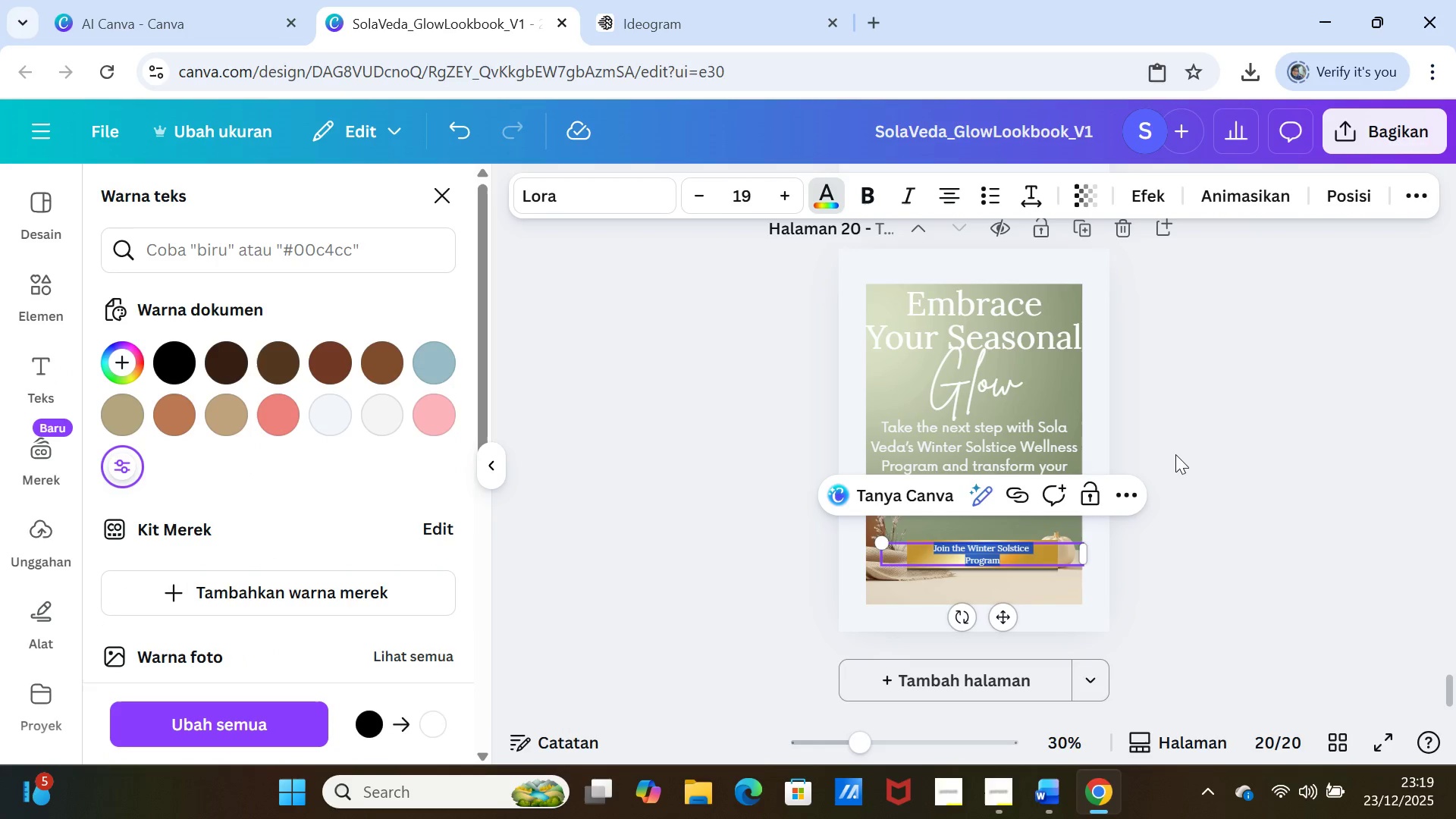 
left_click([1190, 463])
 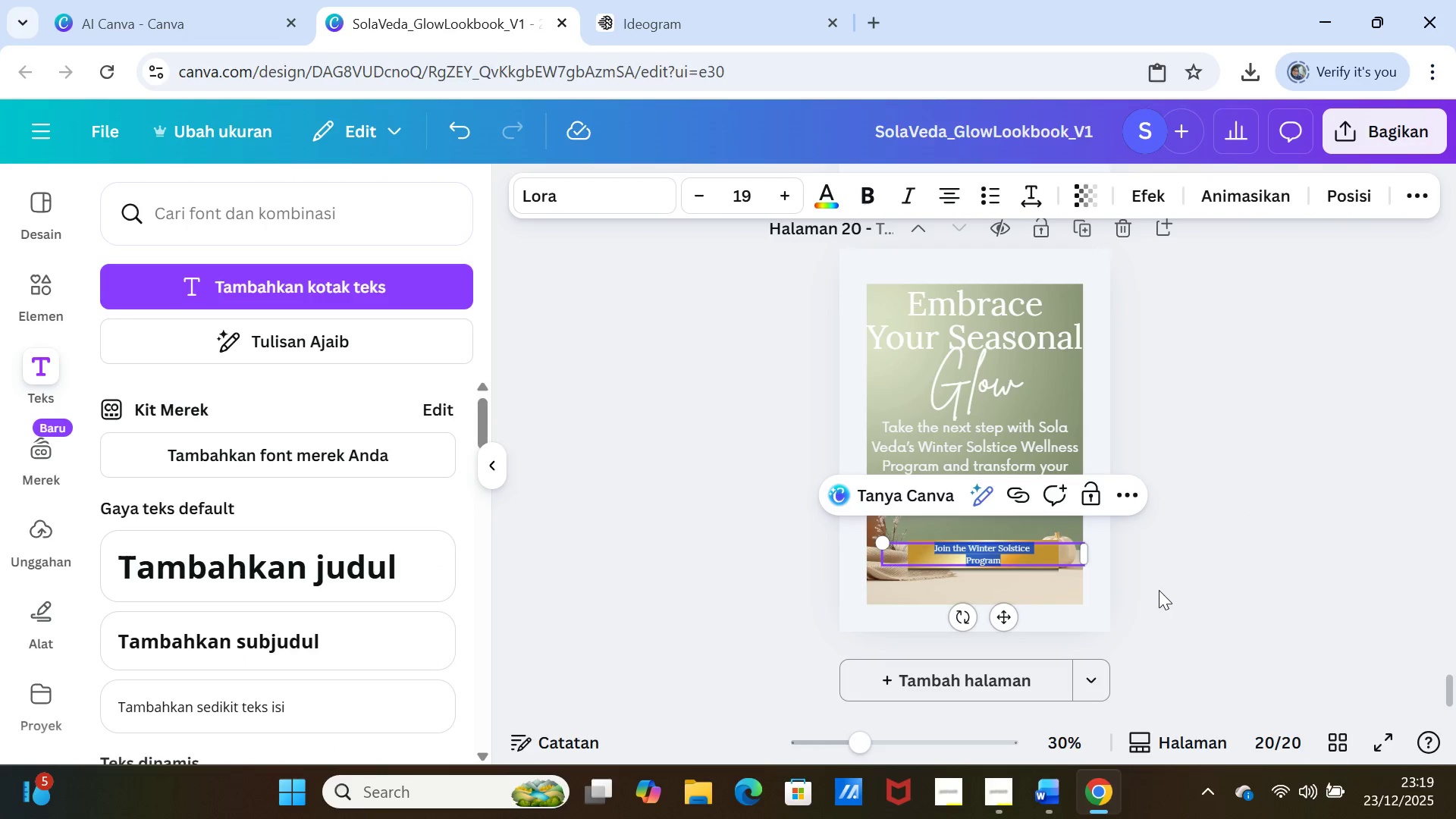 
left_click([1166, 592])
 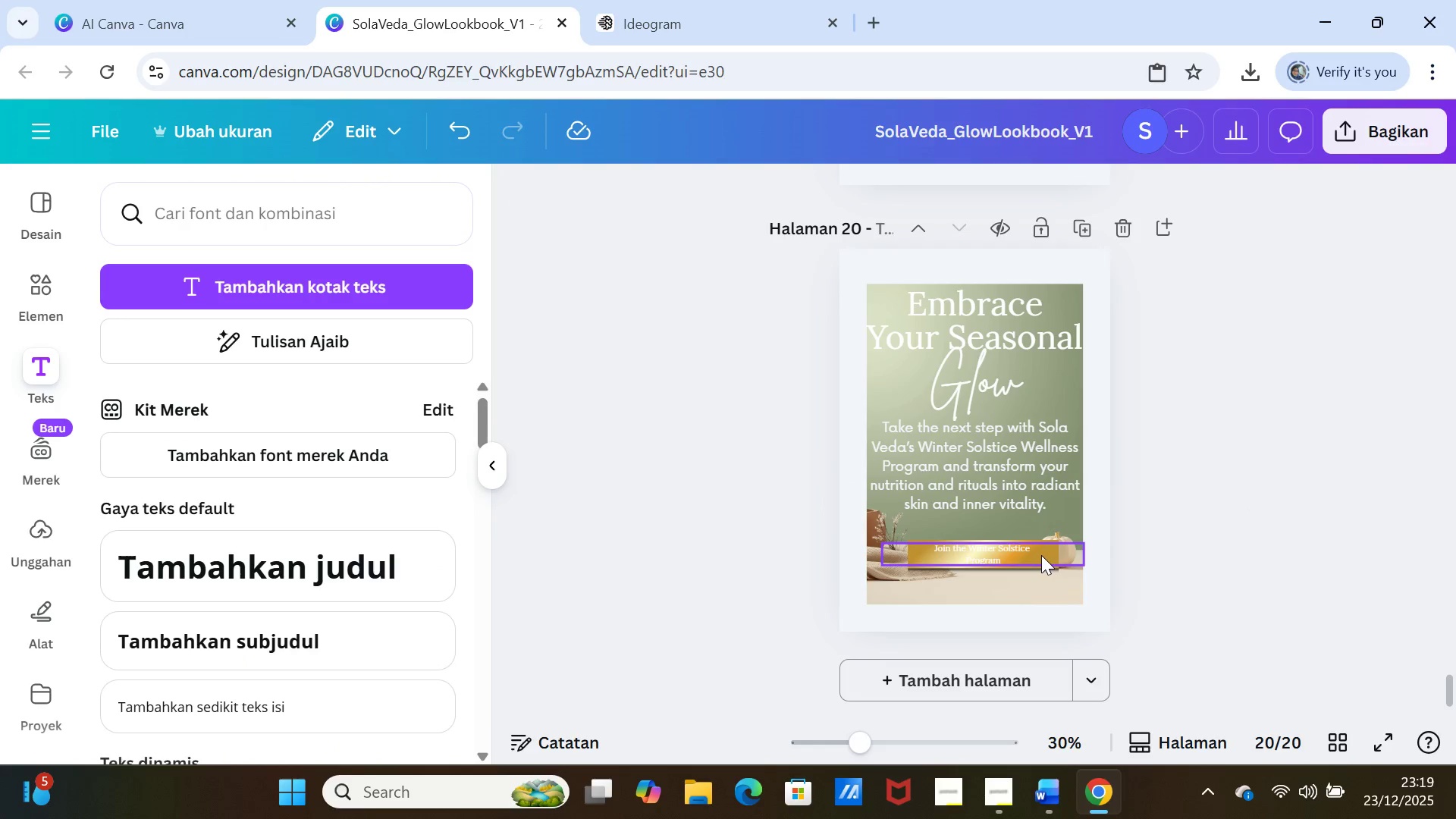 
left_click([1041, 555])
 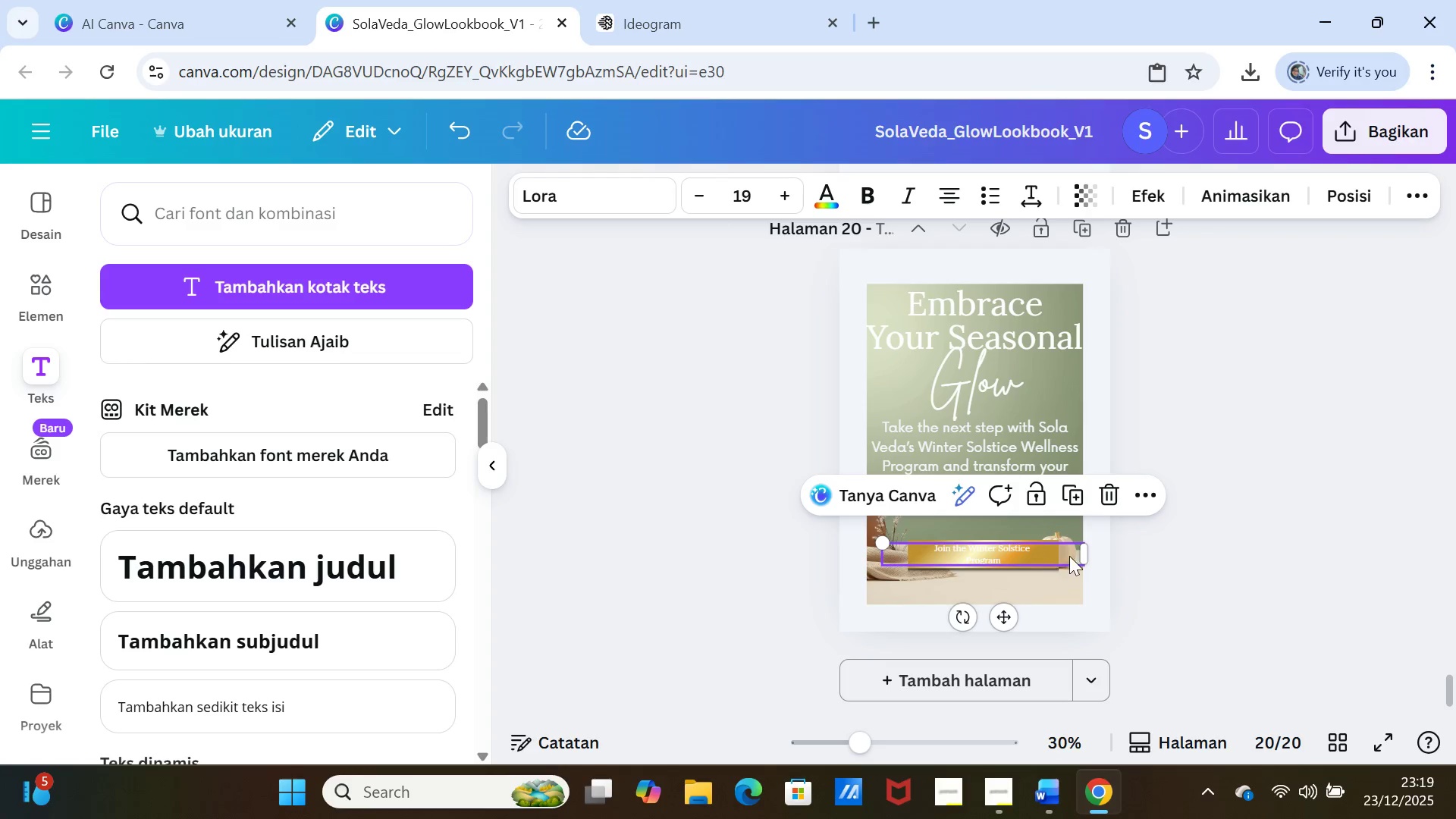 
left_click_drag(start_coordinate=[1089, 554], to_coordinate=[1062, 554])
 